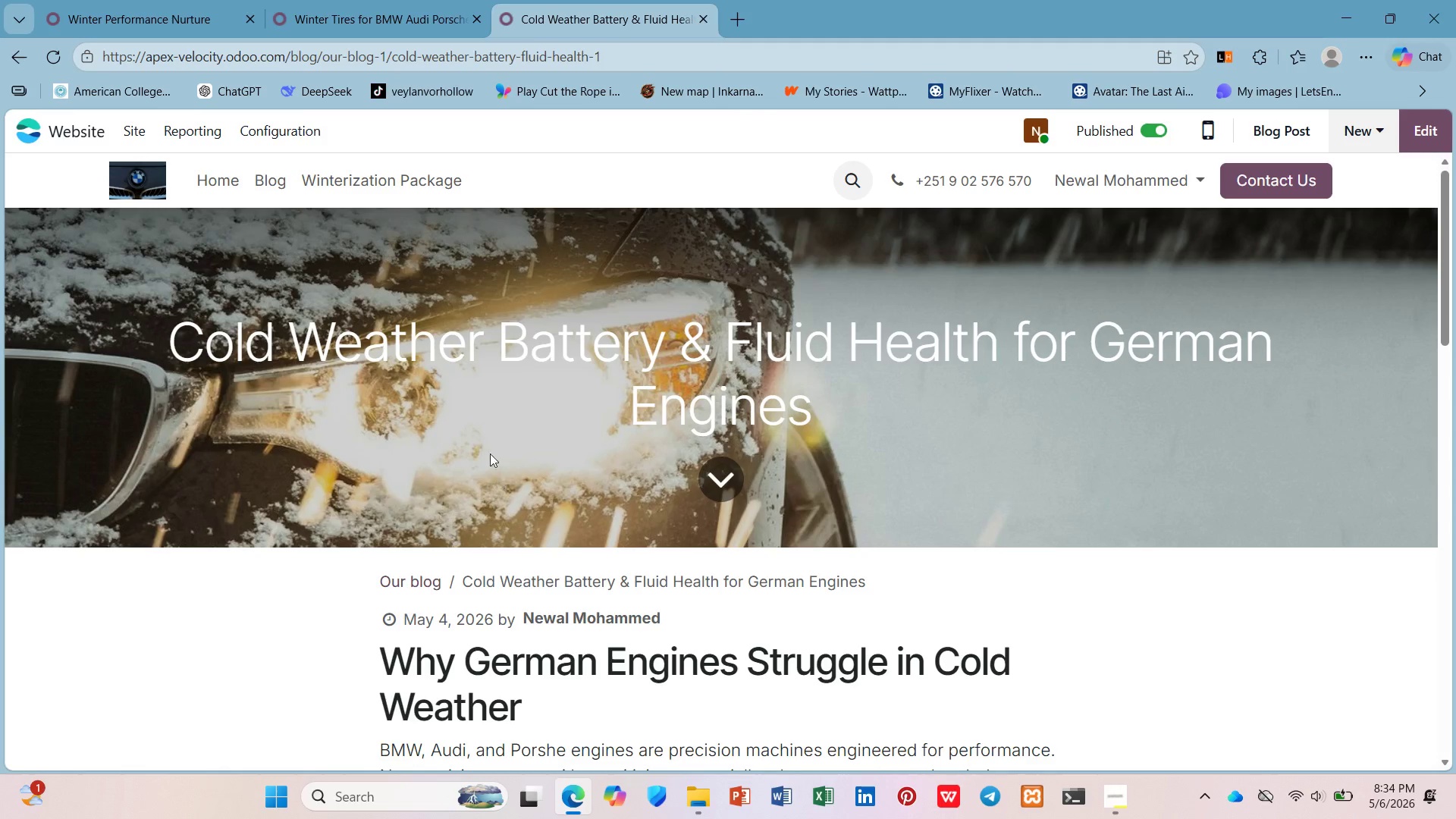 
left_click([395, 0])
 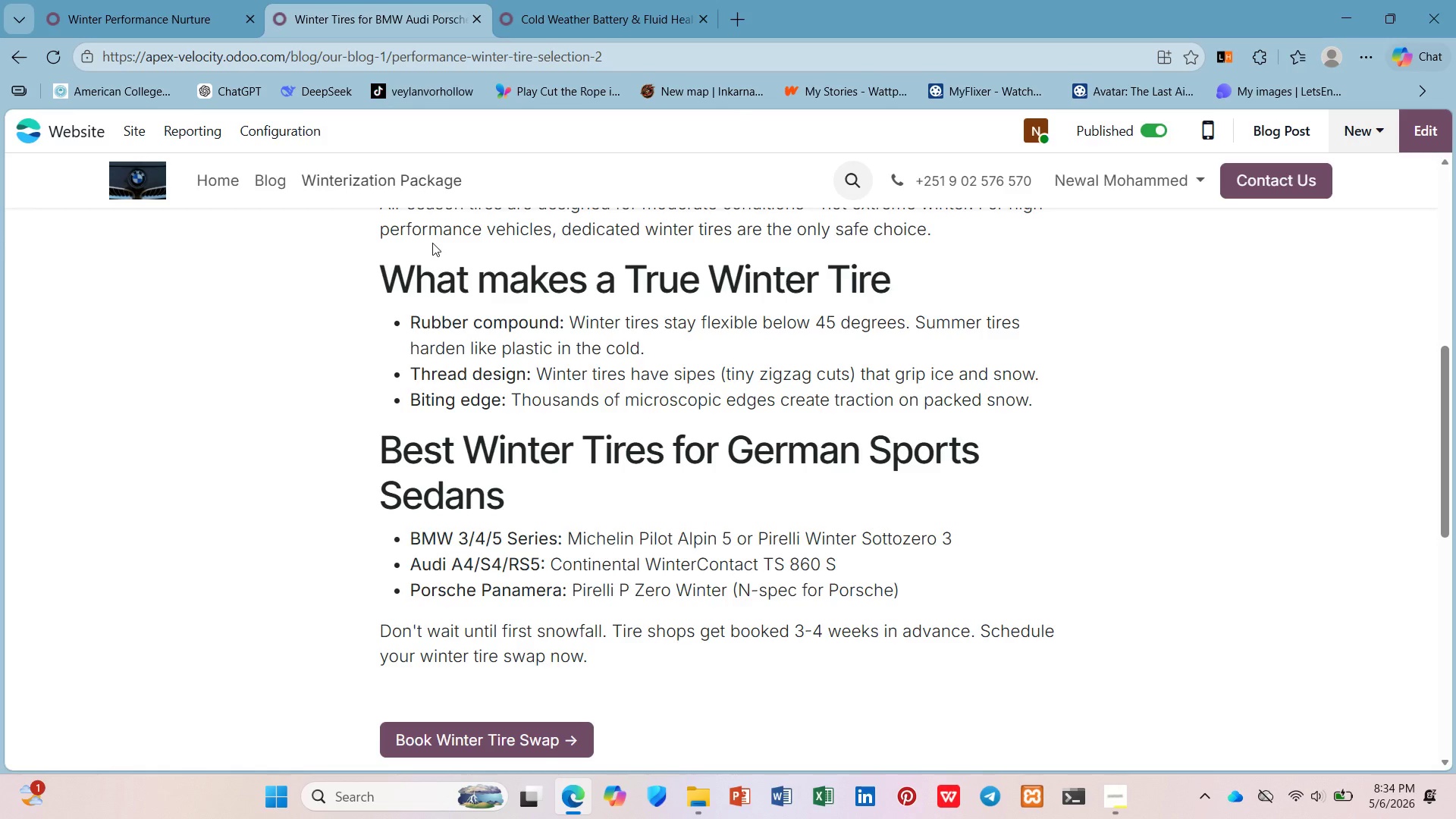 
scroll: coordinate [432, 245], scroll_direction: up, amount: 11.0
 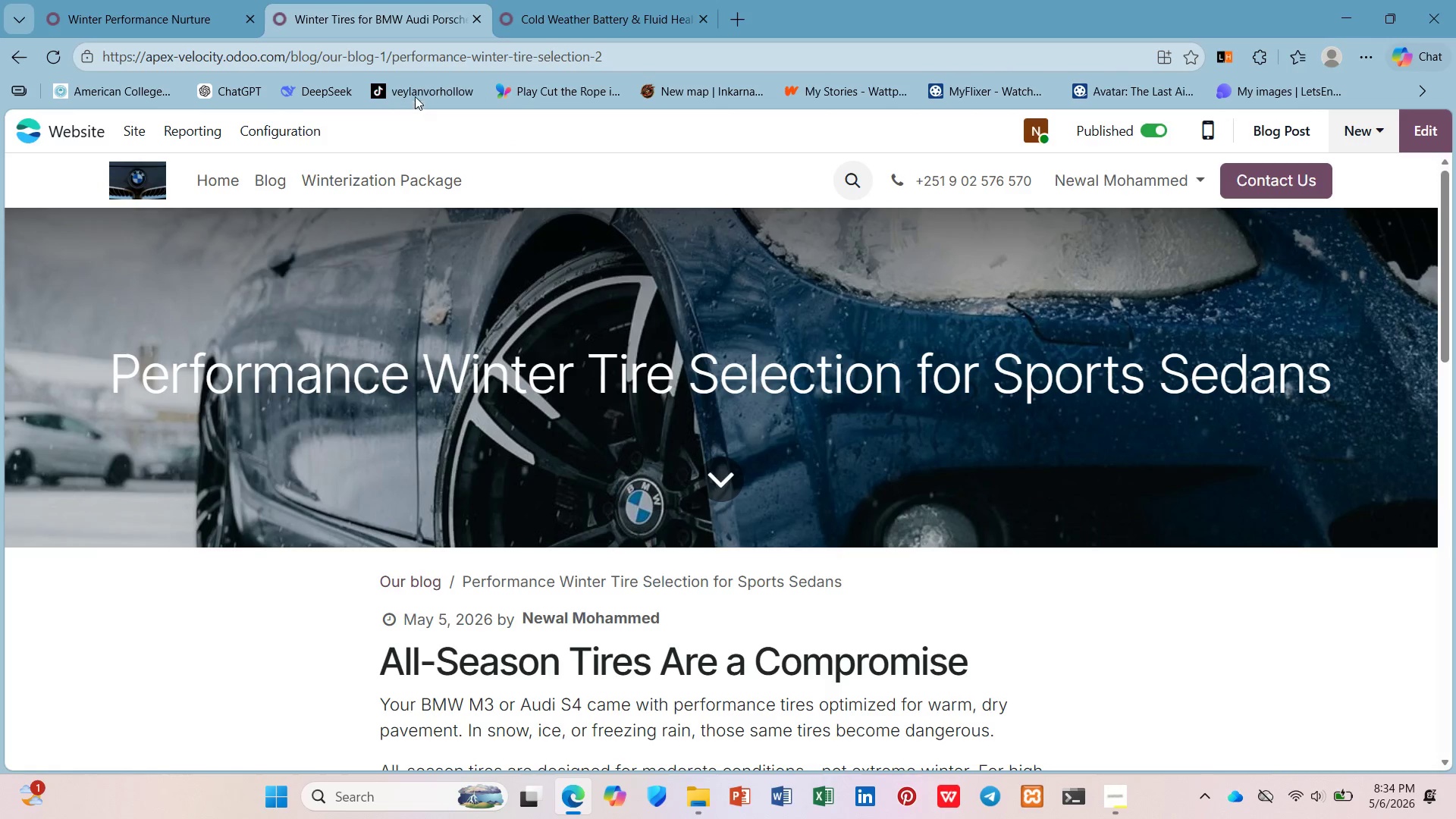 
right_click([406, 23])
 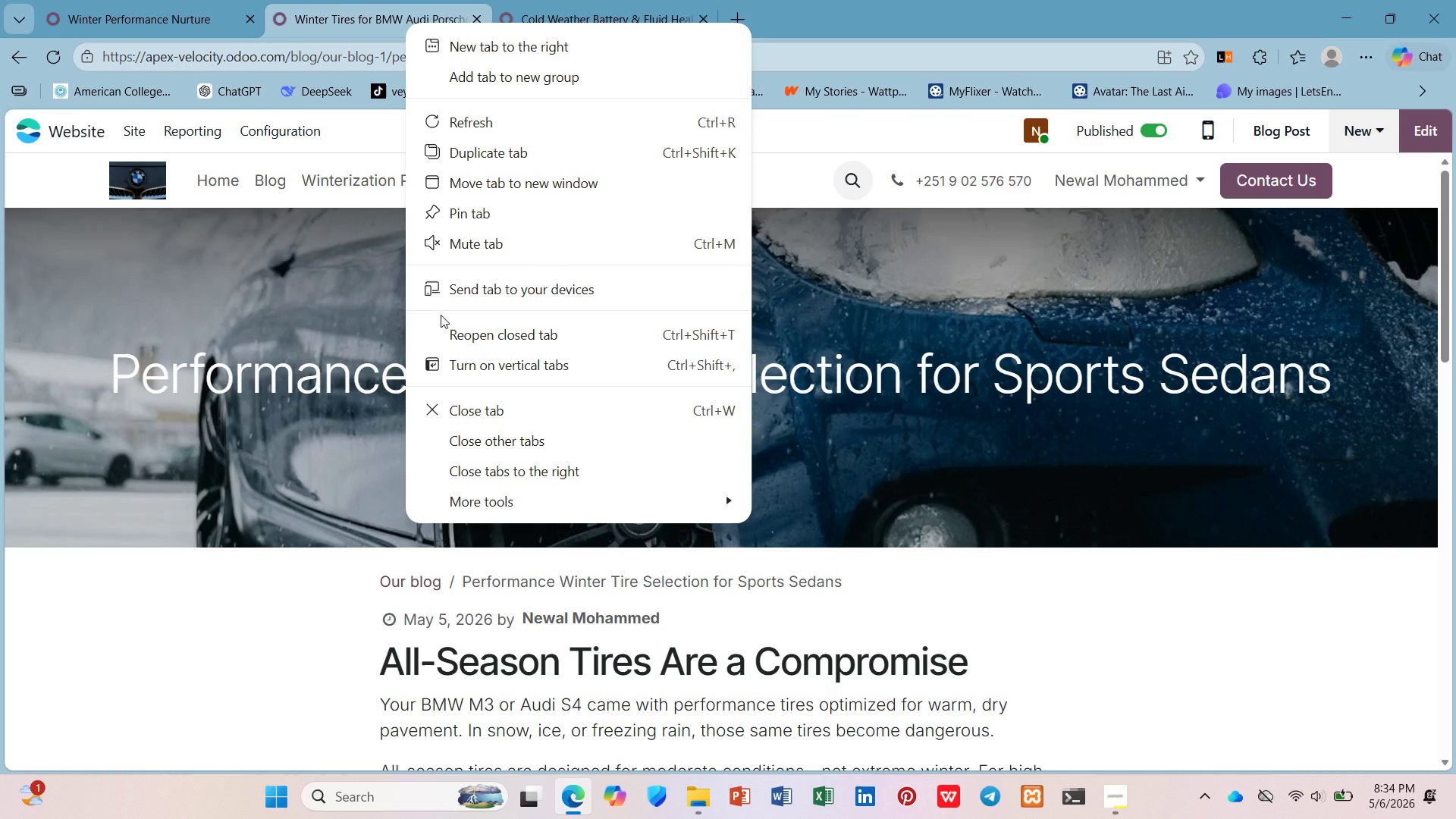 
wait(9.16)
 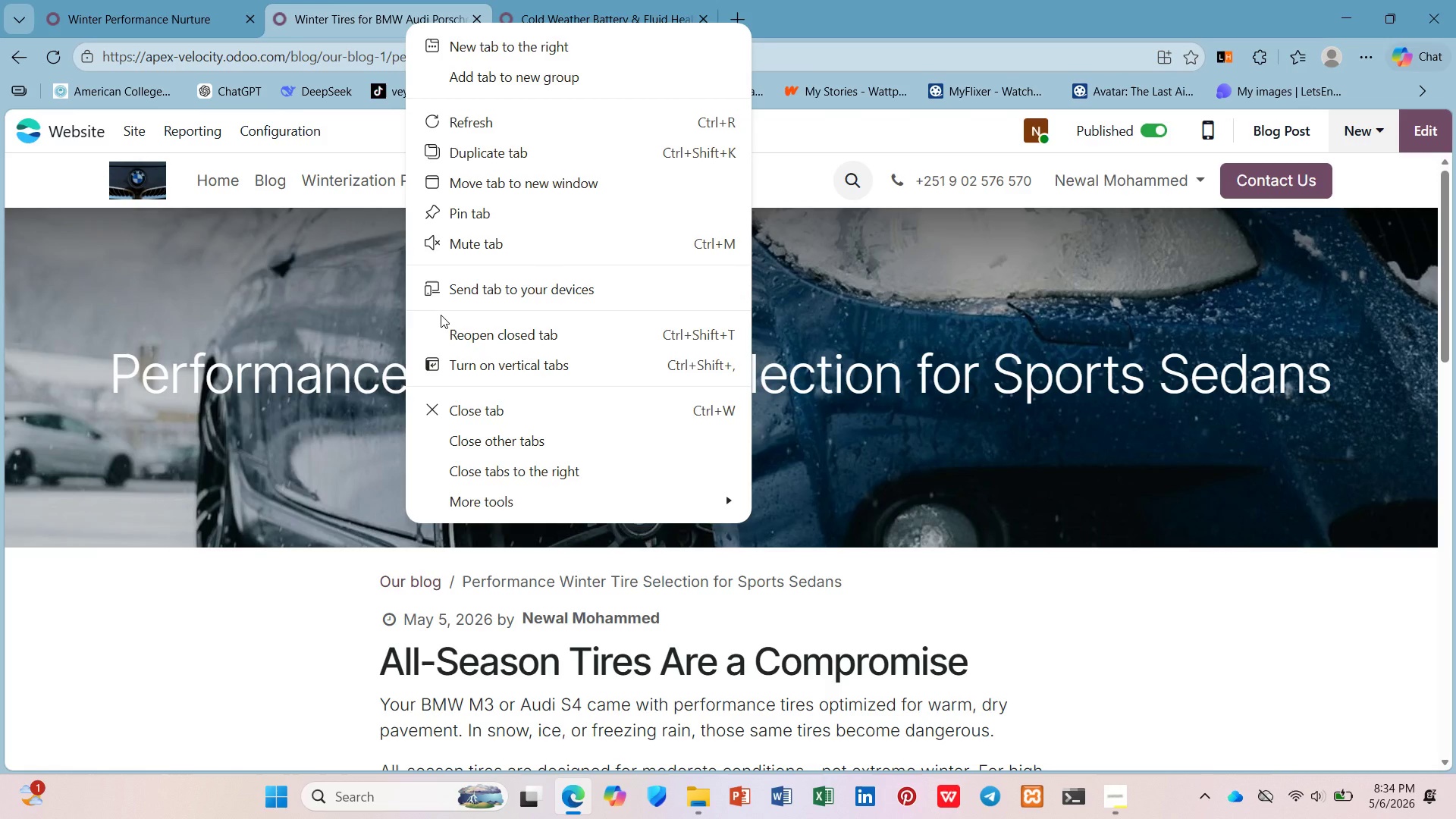 
left_click([830, 59])
 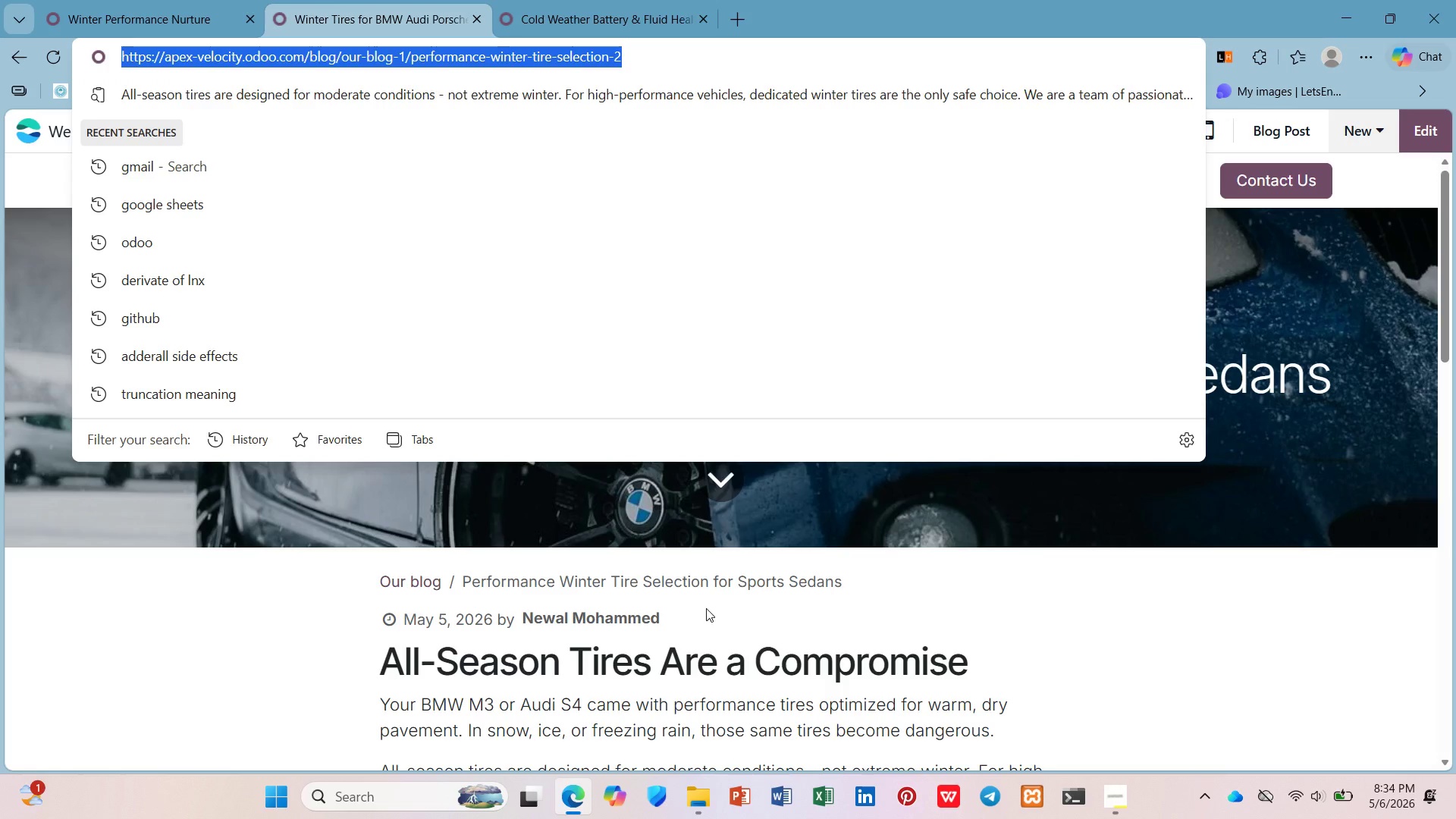 
left_click([707, 614])
 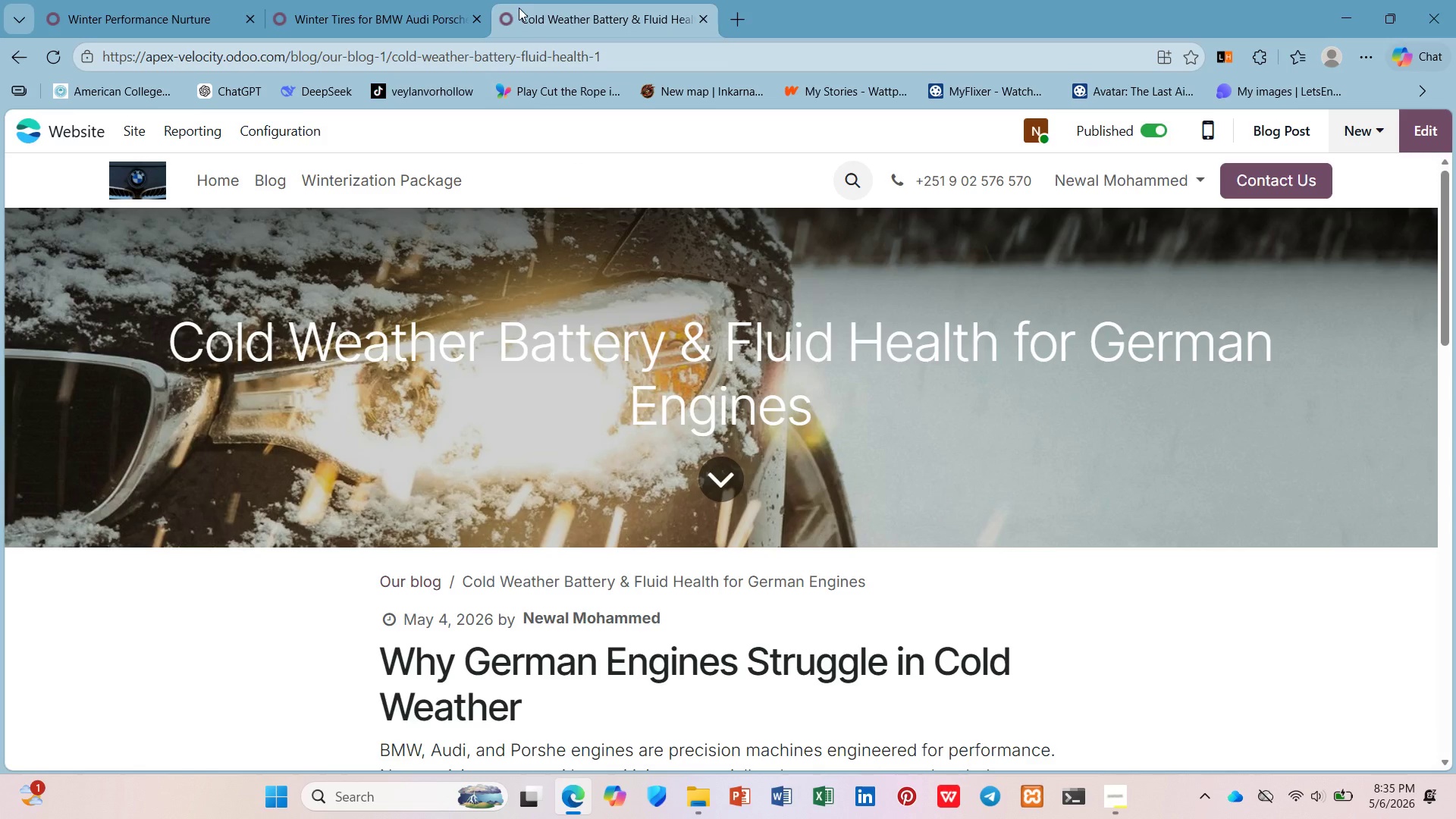 
wait(6.86)
 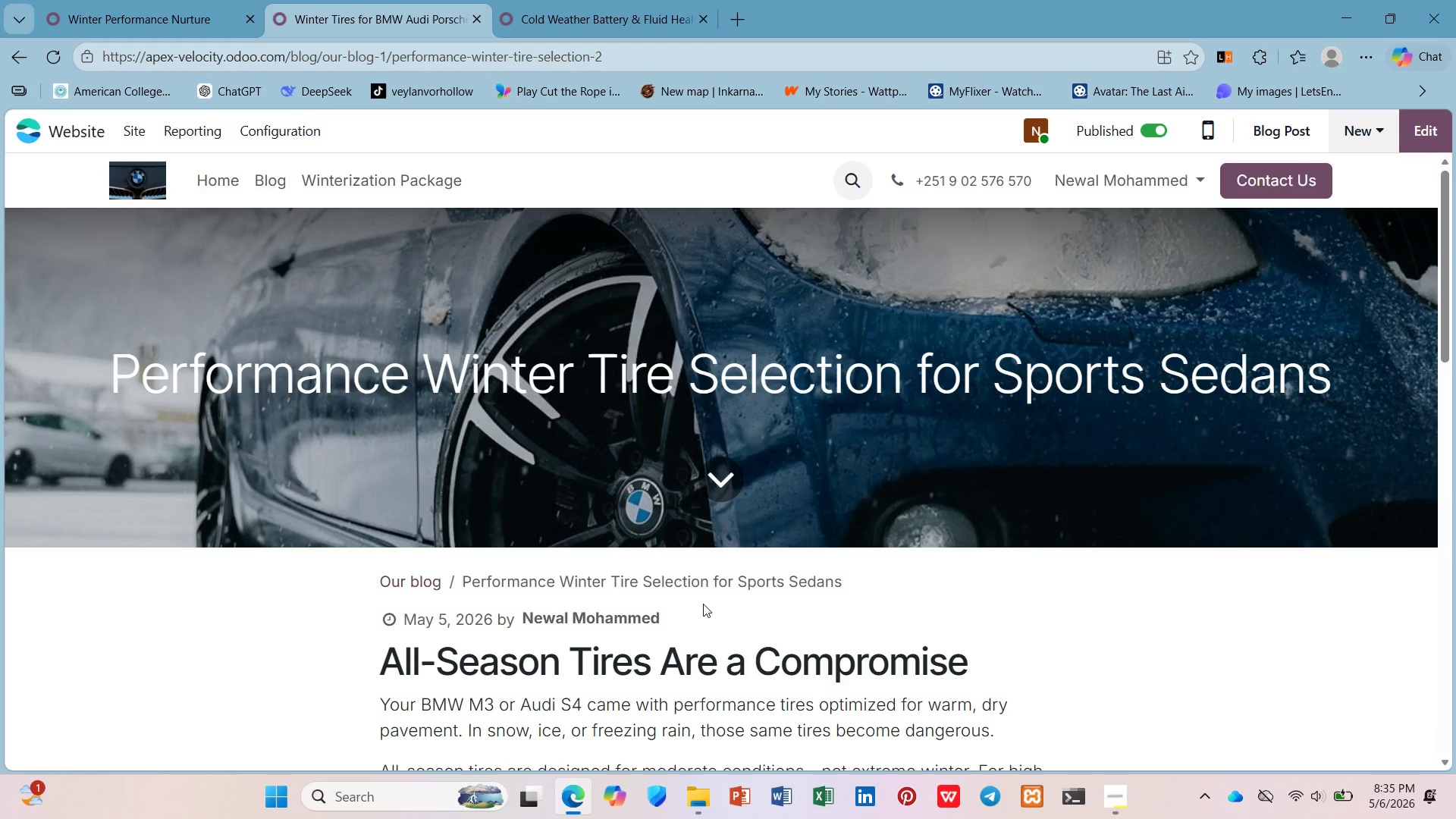 
left_click([617, 62])
 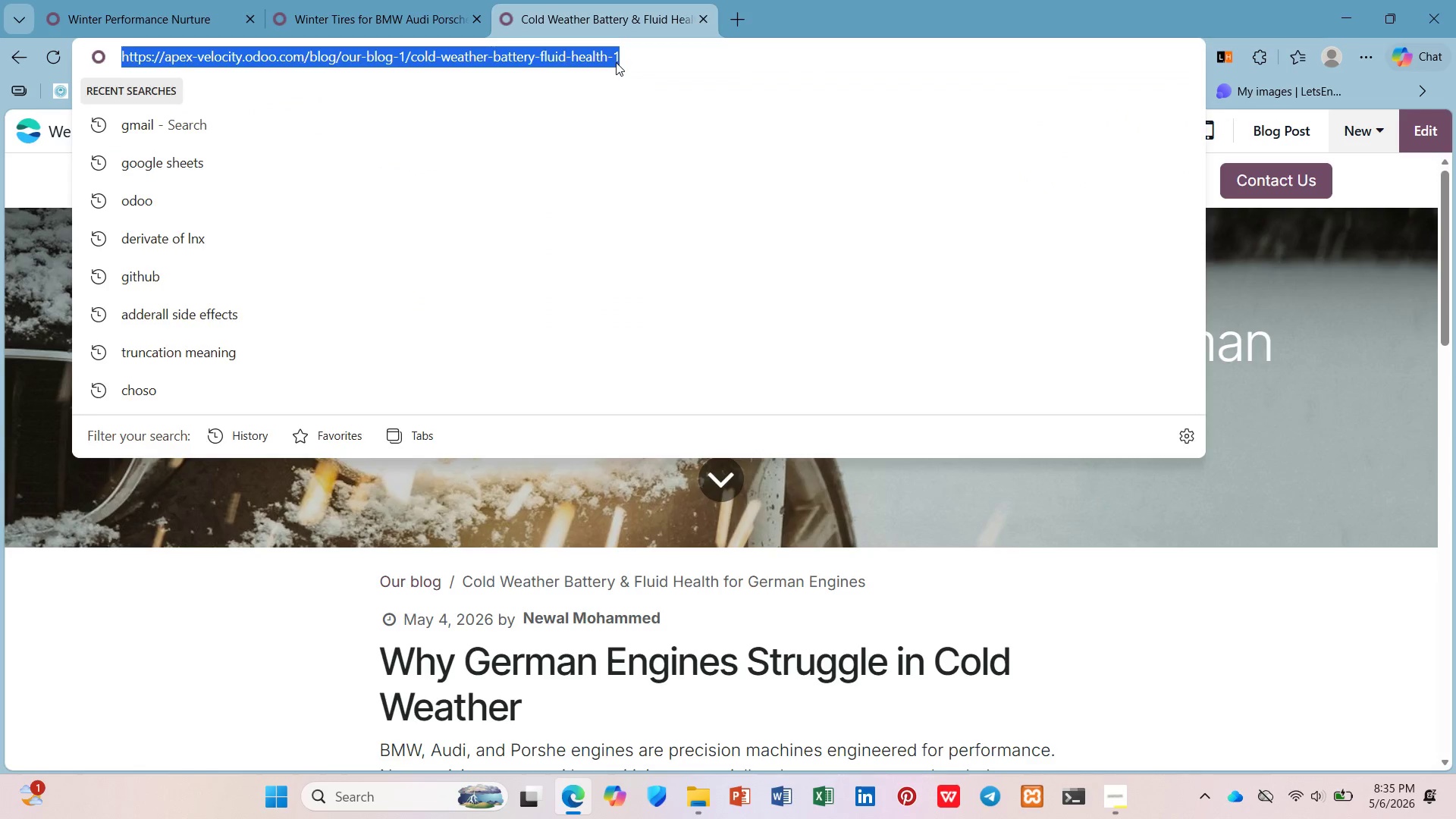 
key(Control+C)
 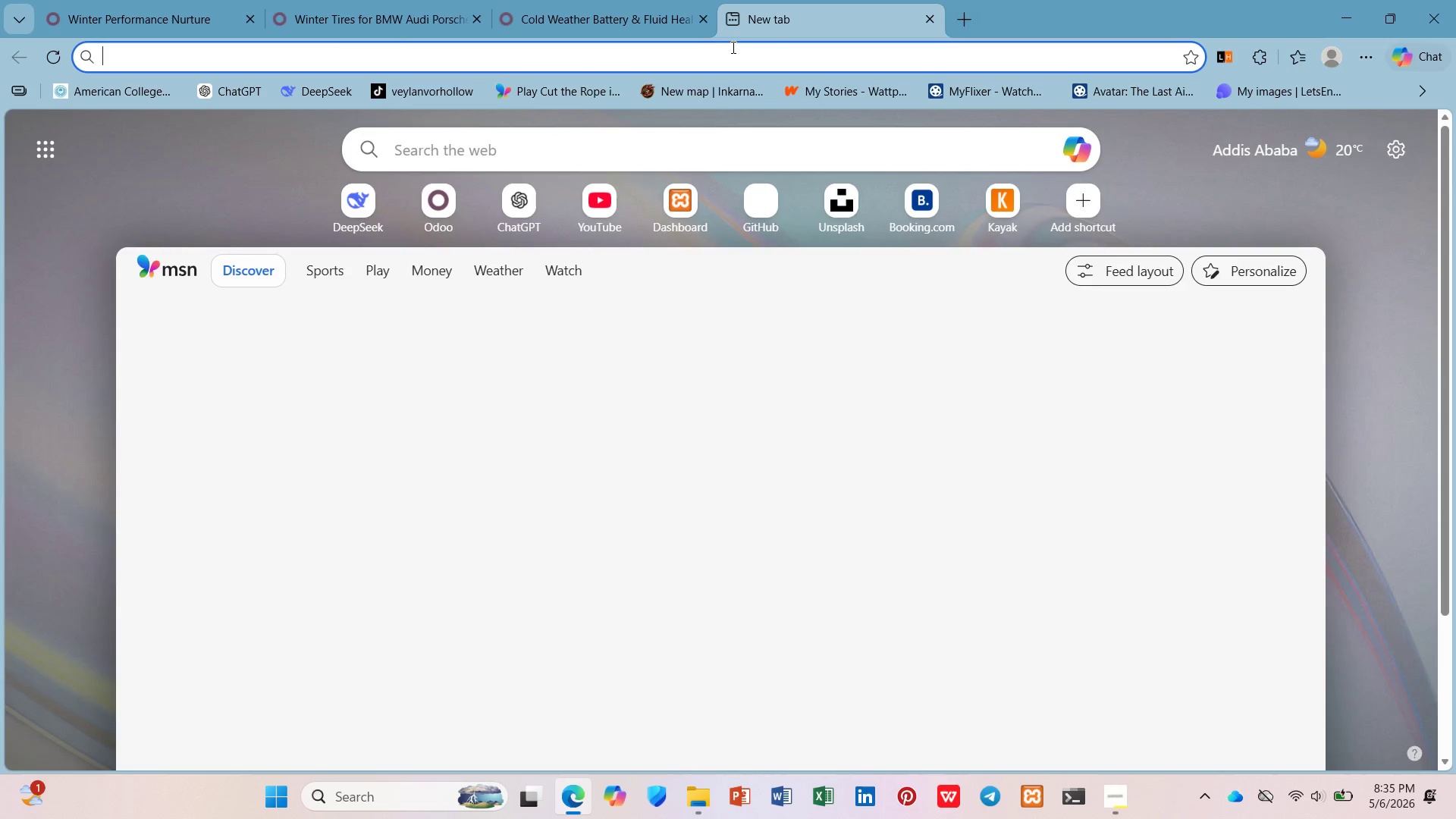 
key(Control+V)
 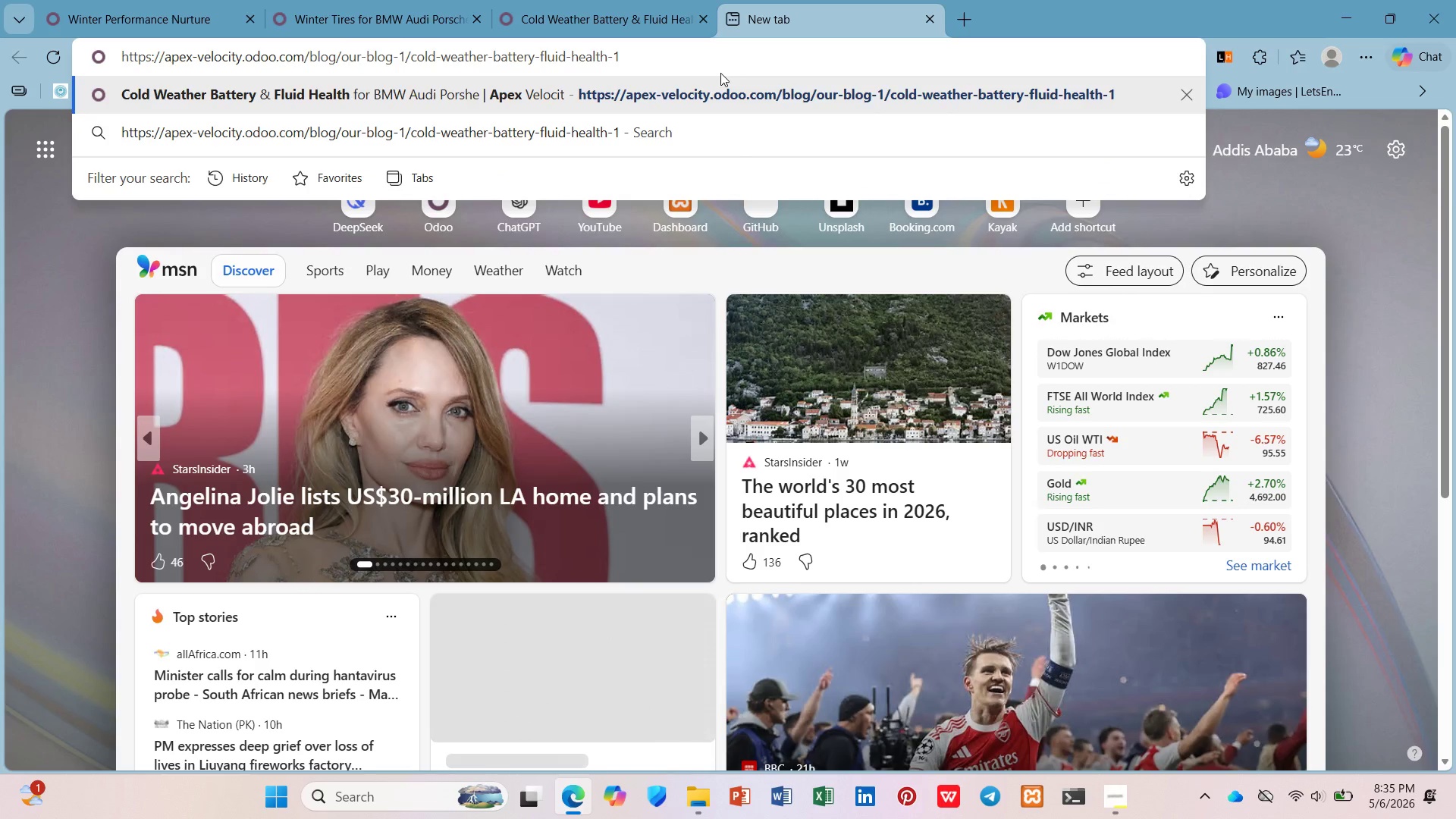 
key(Enter)
 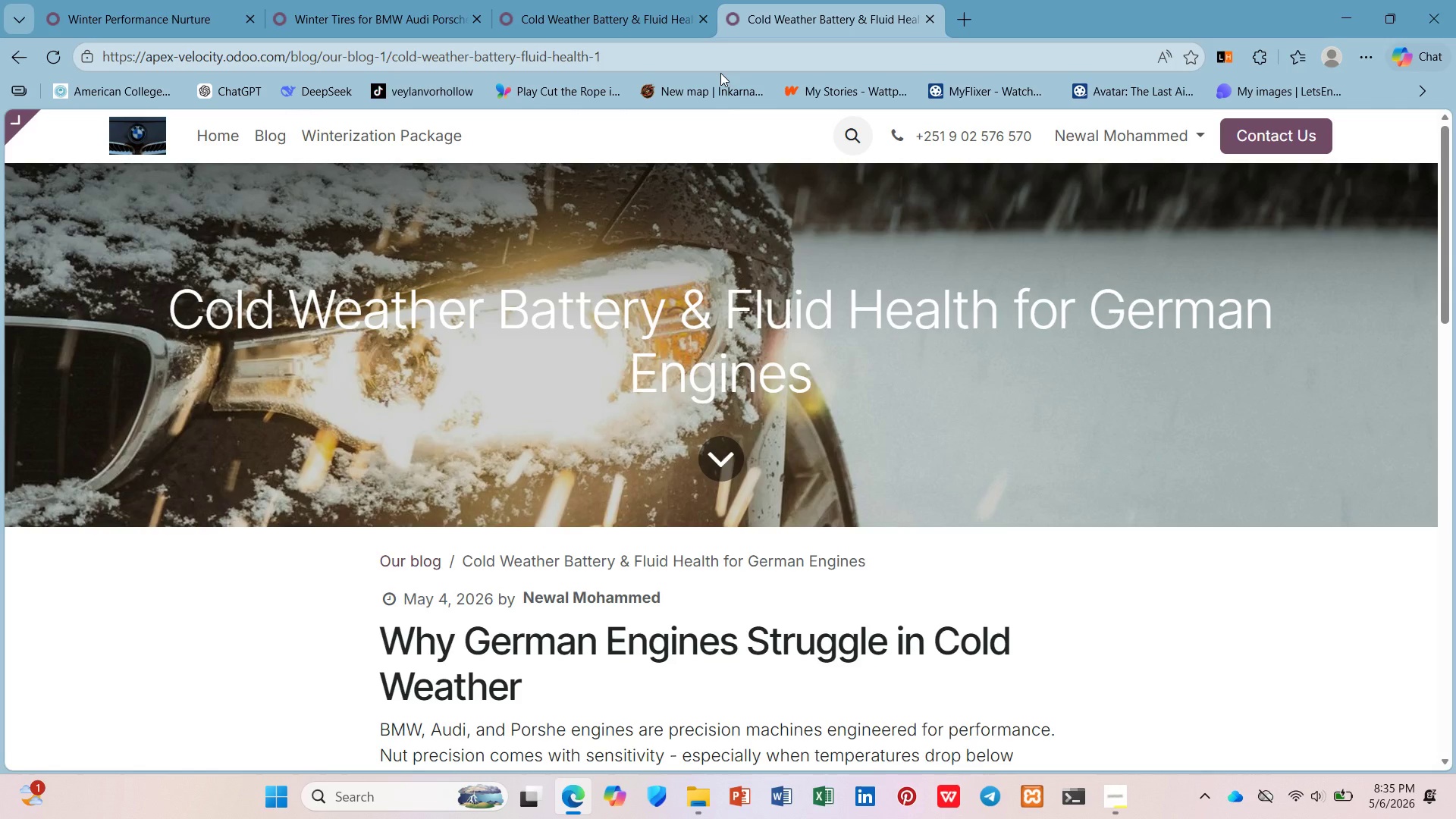 
wait(8.78)
 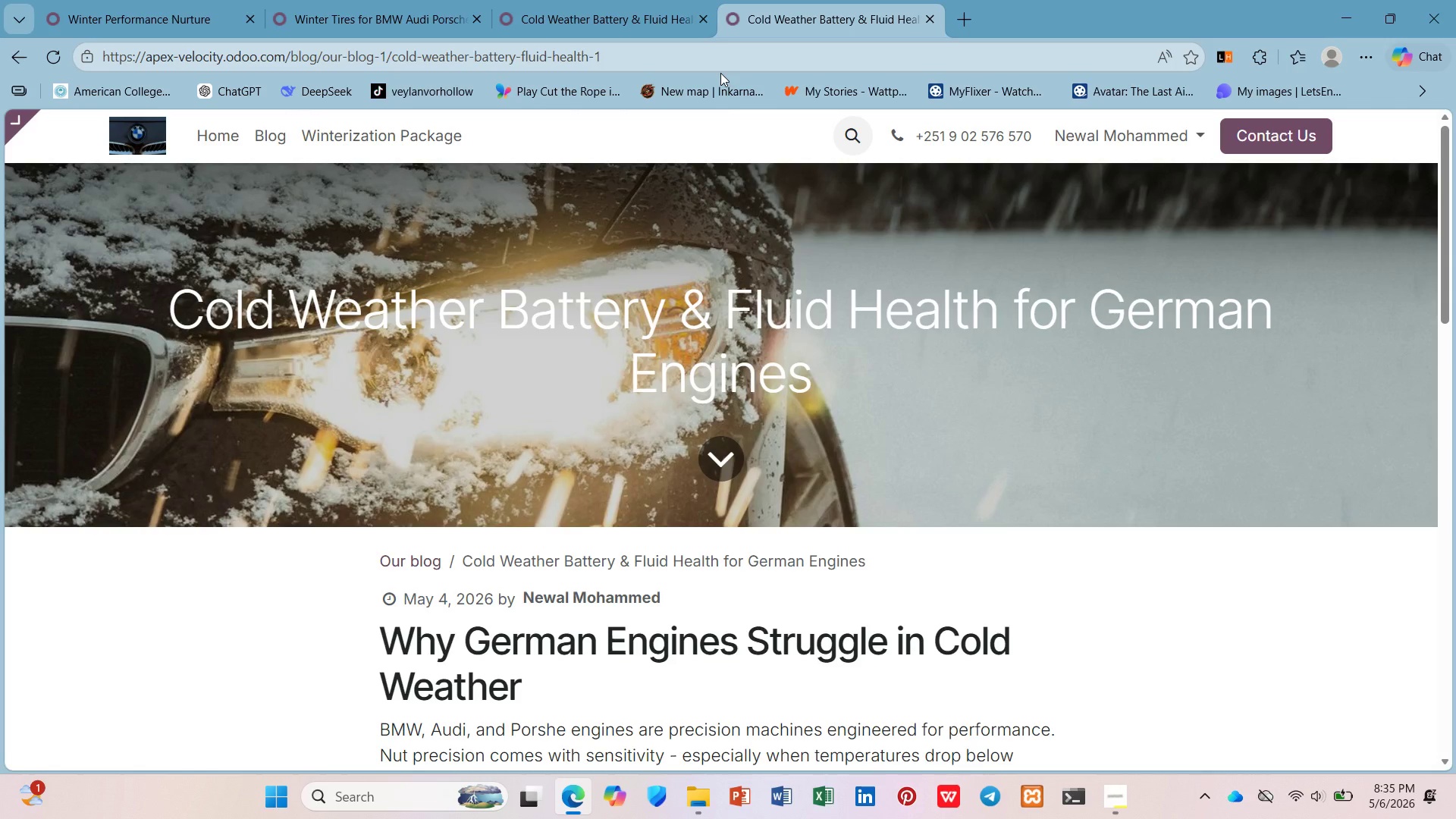 
left_click([1361, 61])
 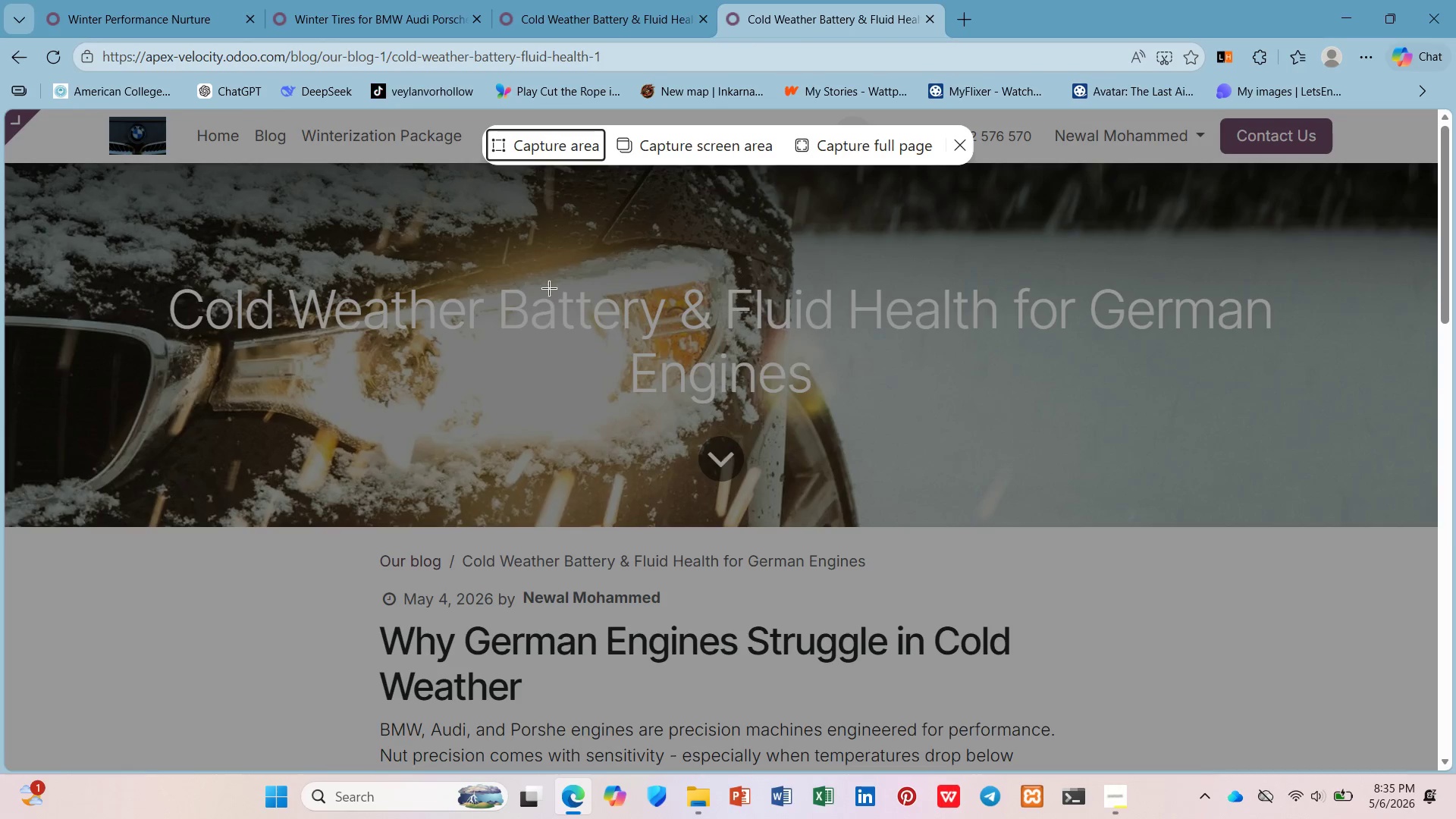 
left_click([855, 152])
 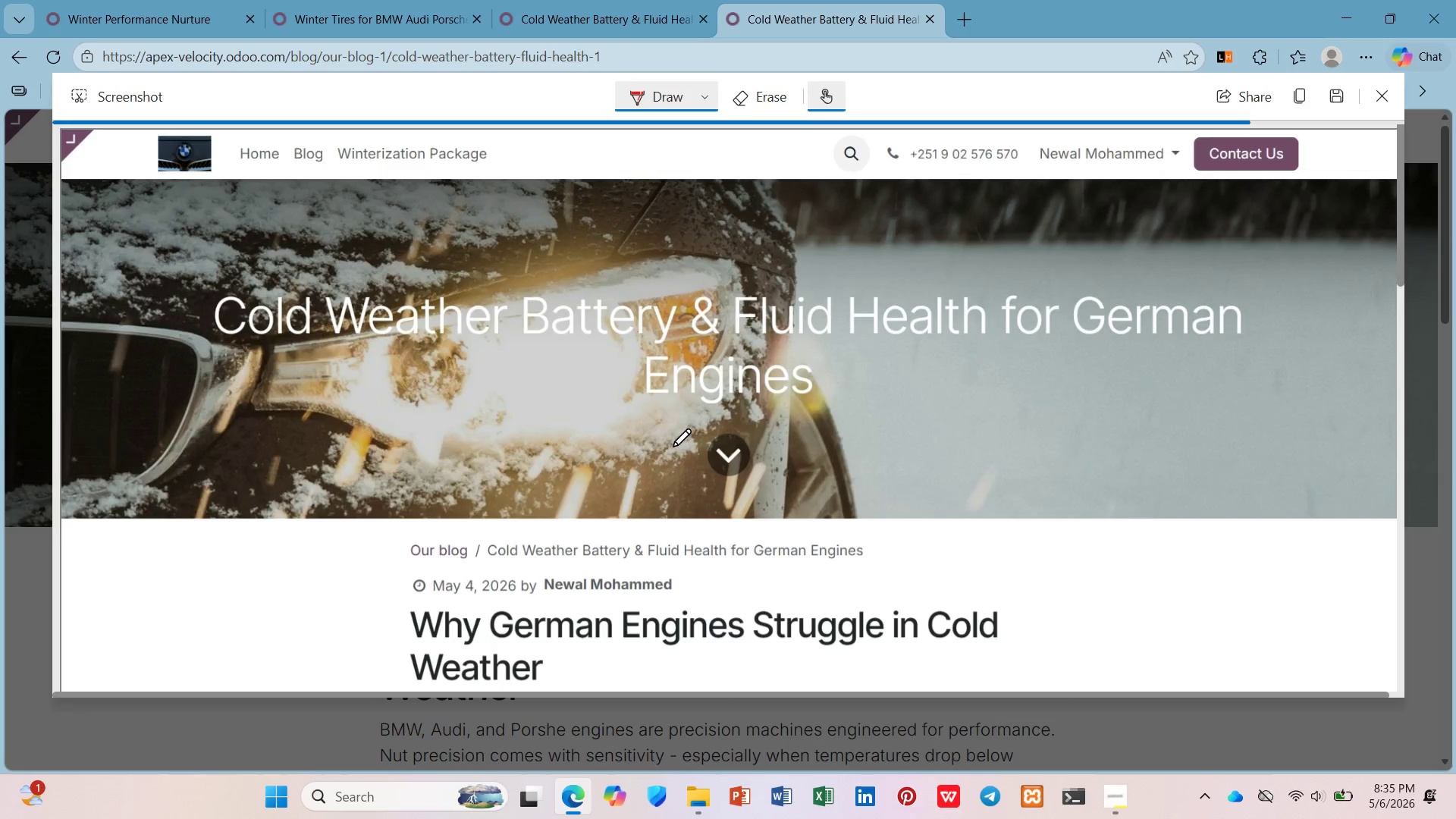 
scroll: coordinate [670, 441], scroll_direction: down, amount: 16.0
 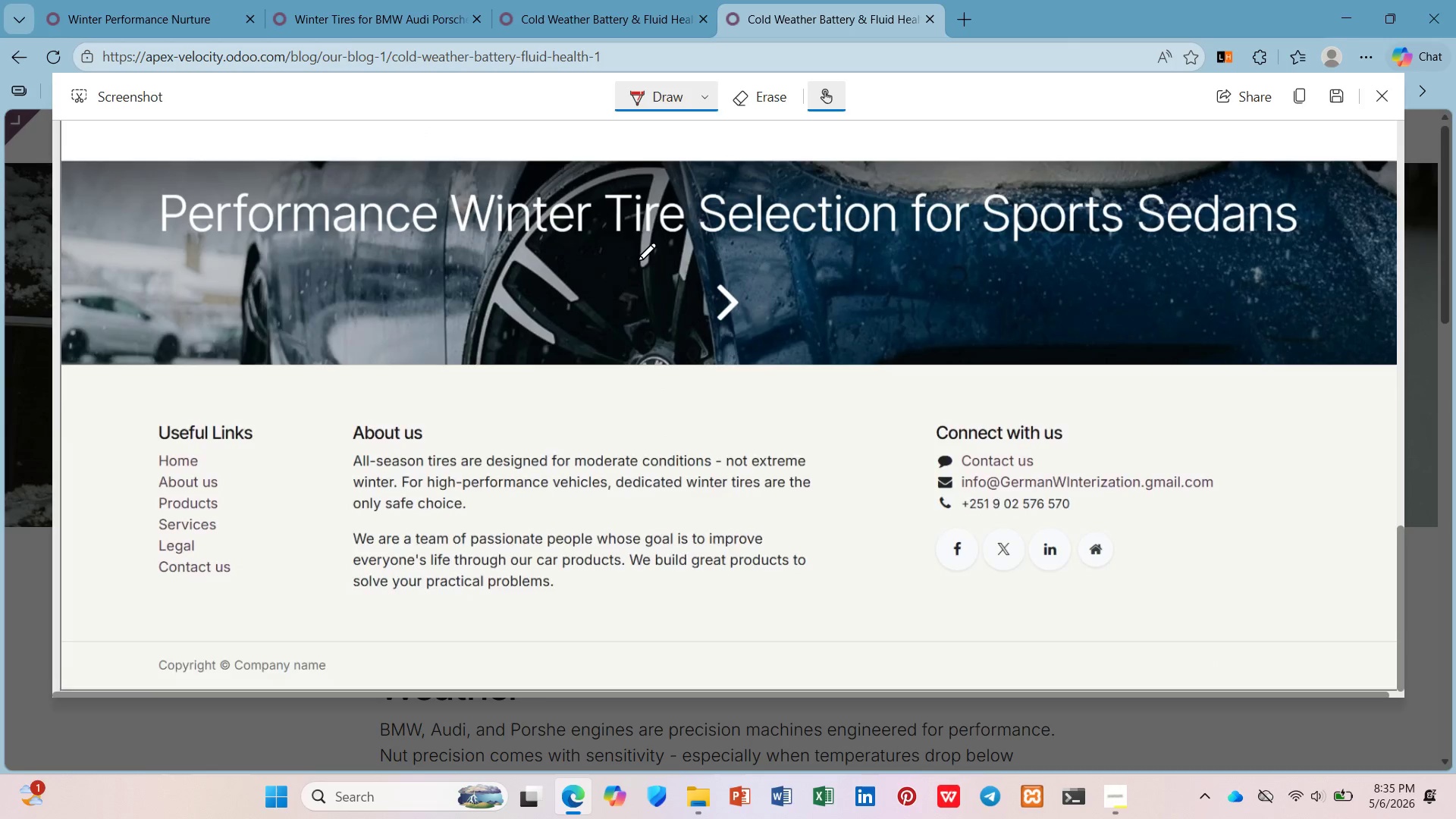 
scroll: coordinate [640, 261], scroll_direction: up, amount: 3.0
 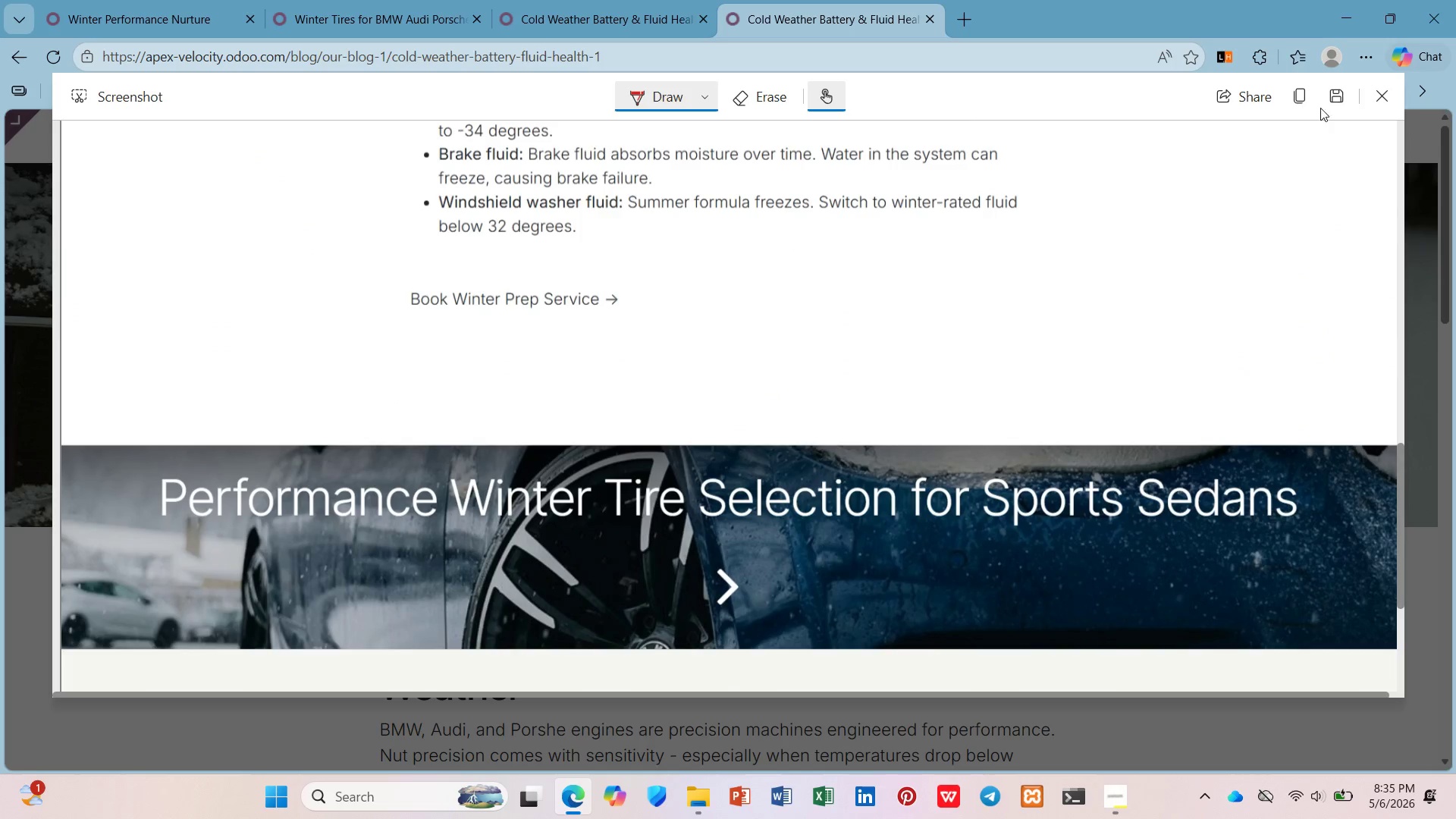 
left_click([1337, 94])
 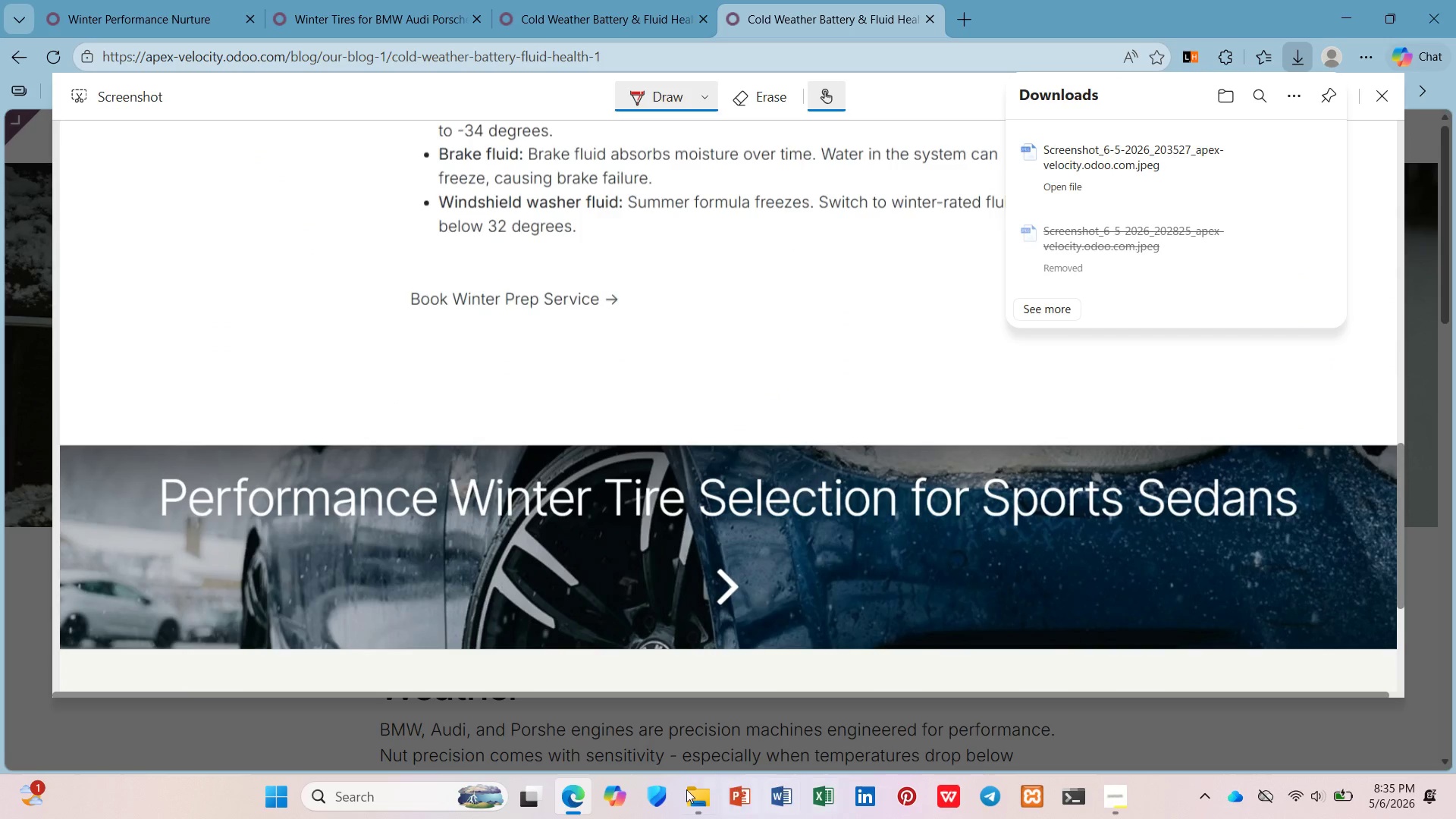 
left_click([683, 799])
 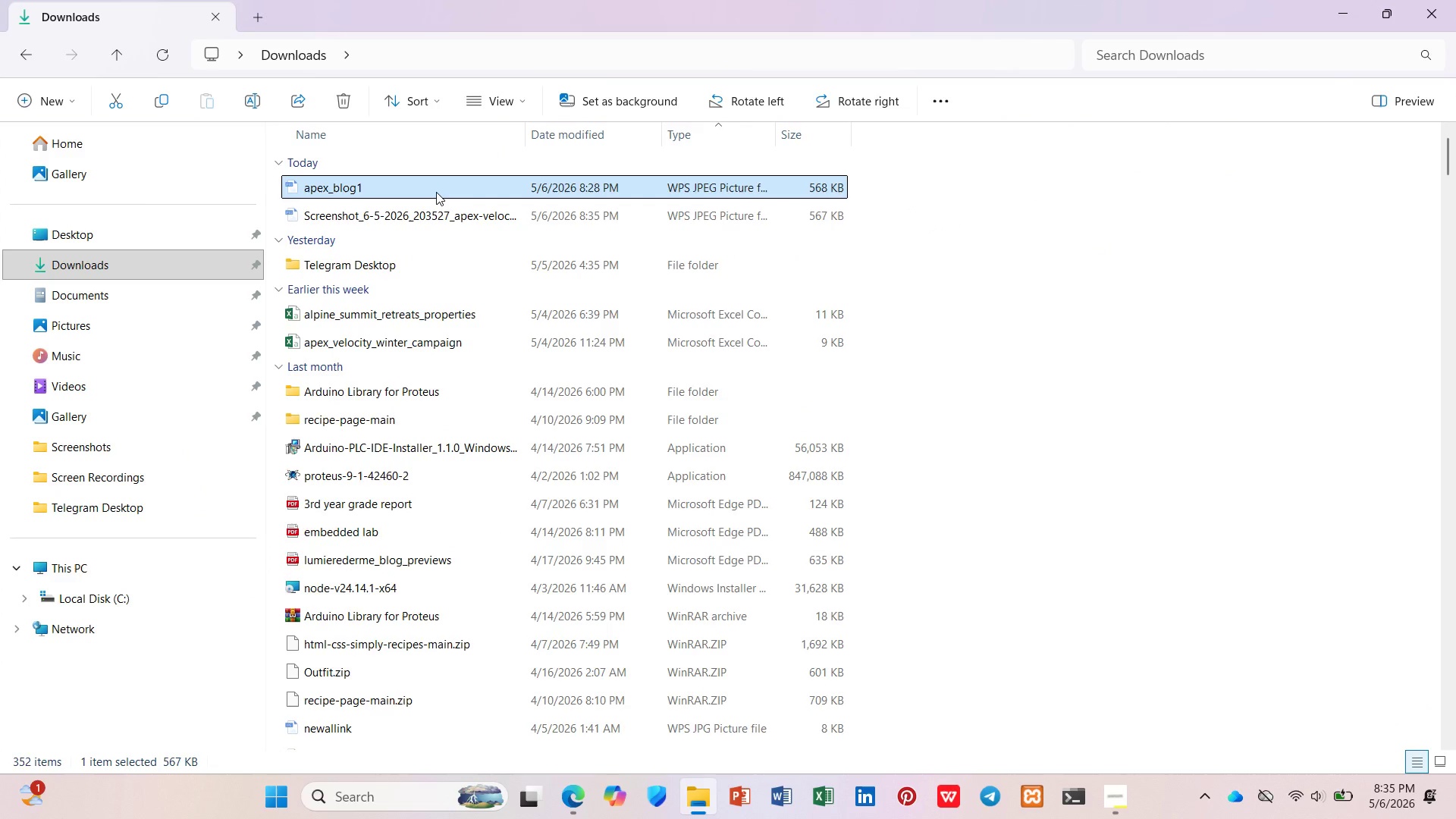 
key(Delete)
 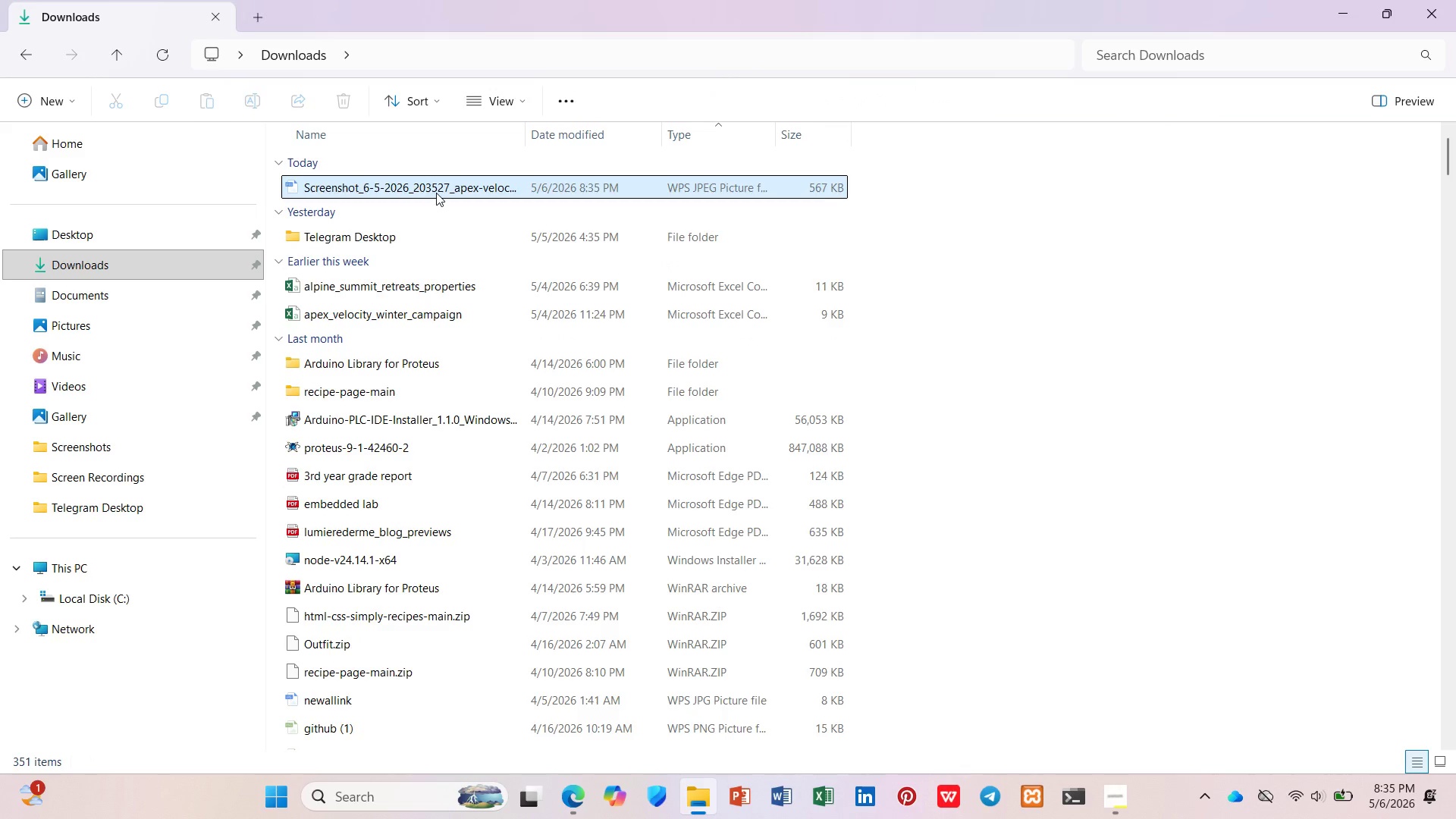 
left_click([436, 193])
 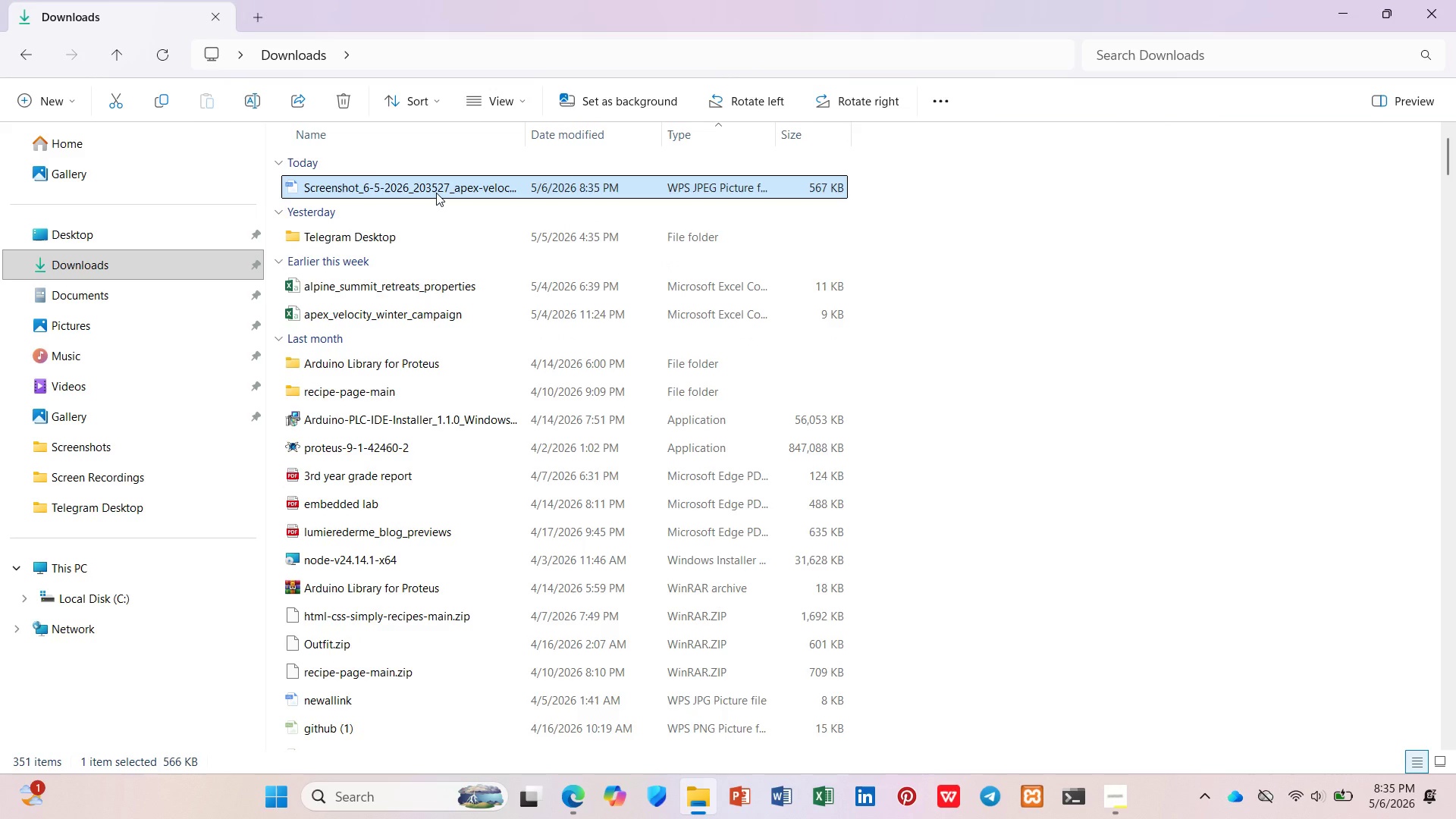 
right_click([436, 193])
 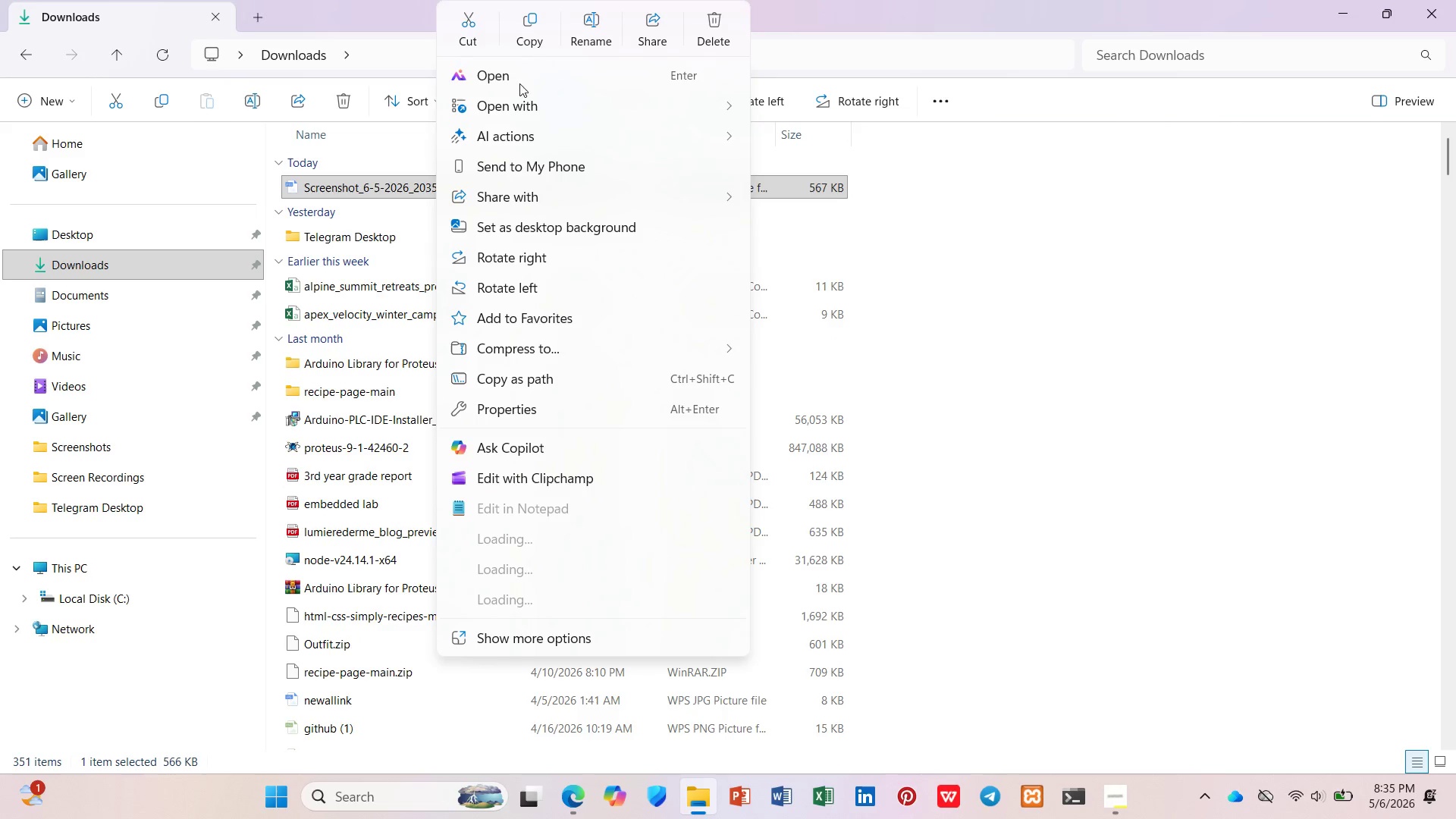 
left_click([585, 14])
 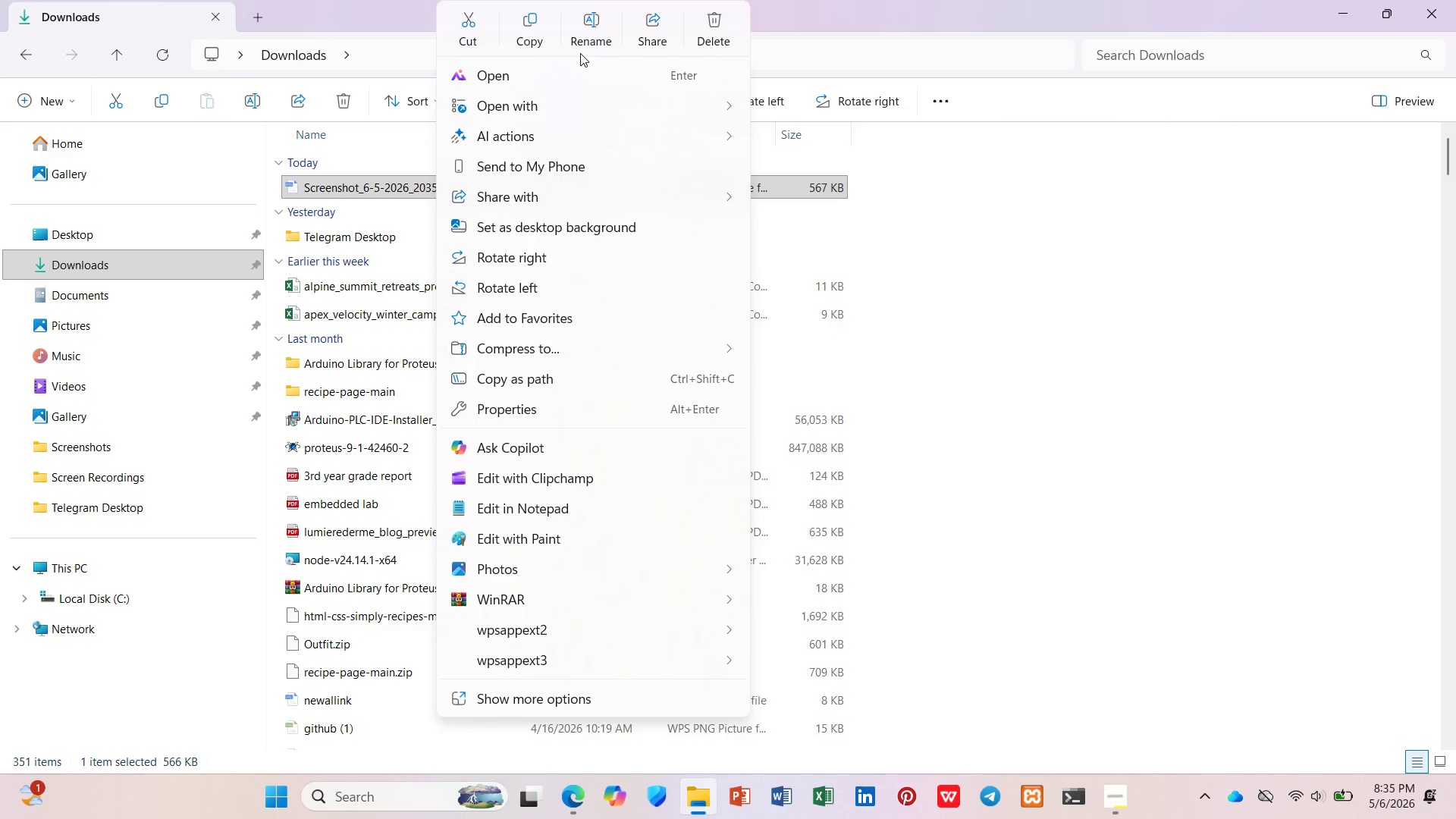 
left_click([588, 20])
 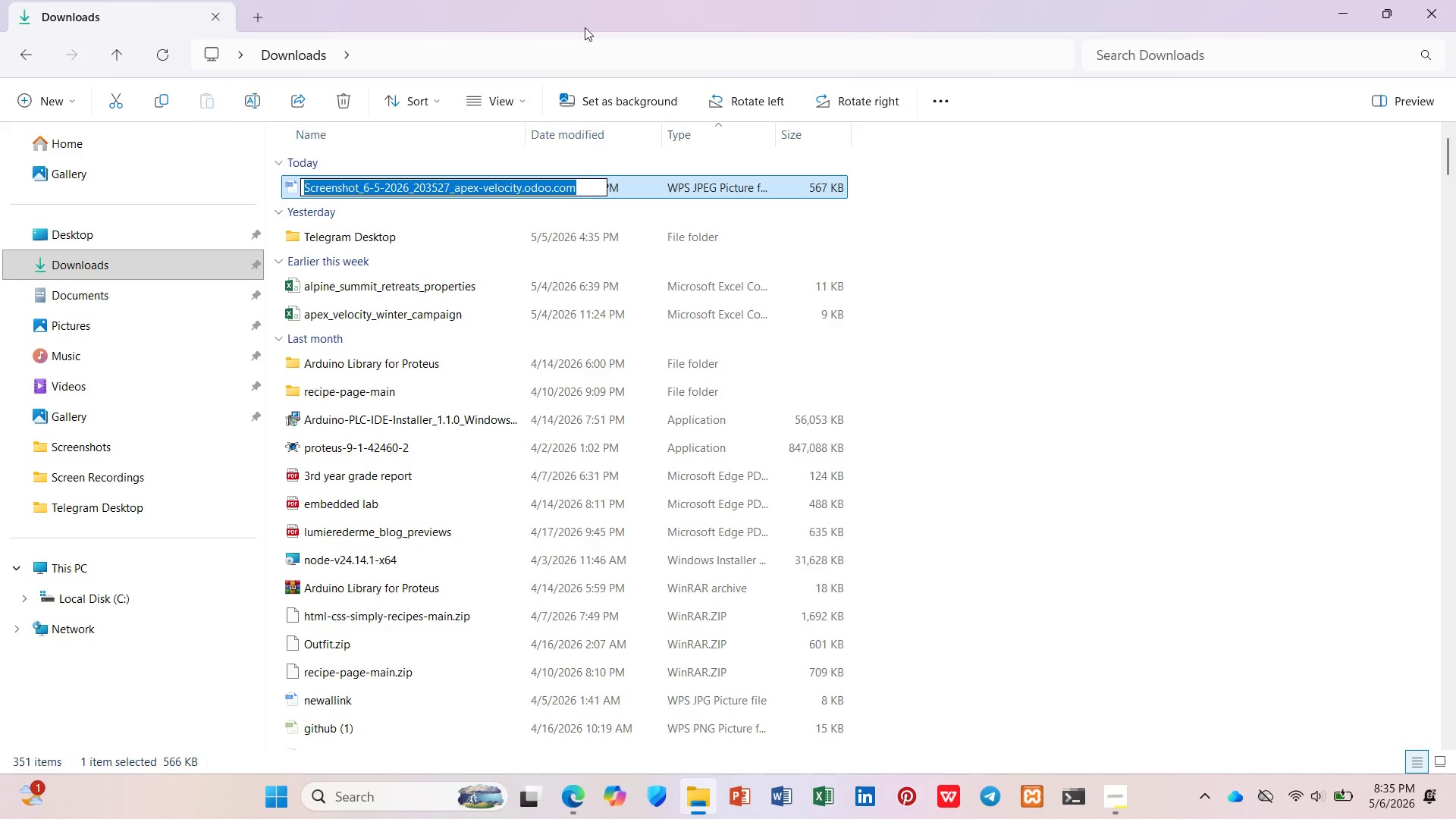 
type(alpex-)
key(Backspace)
key(Backspace)
key(Backspace)
key(Backspace)
key(Backspace)
type(pex_blog1)
 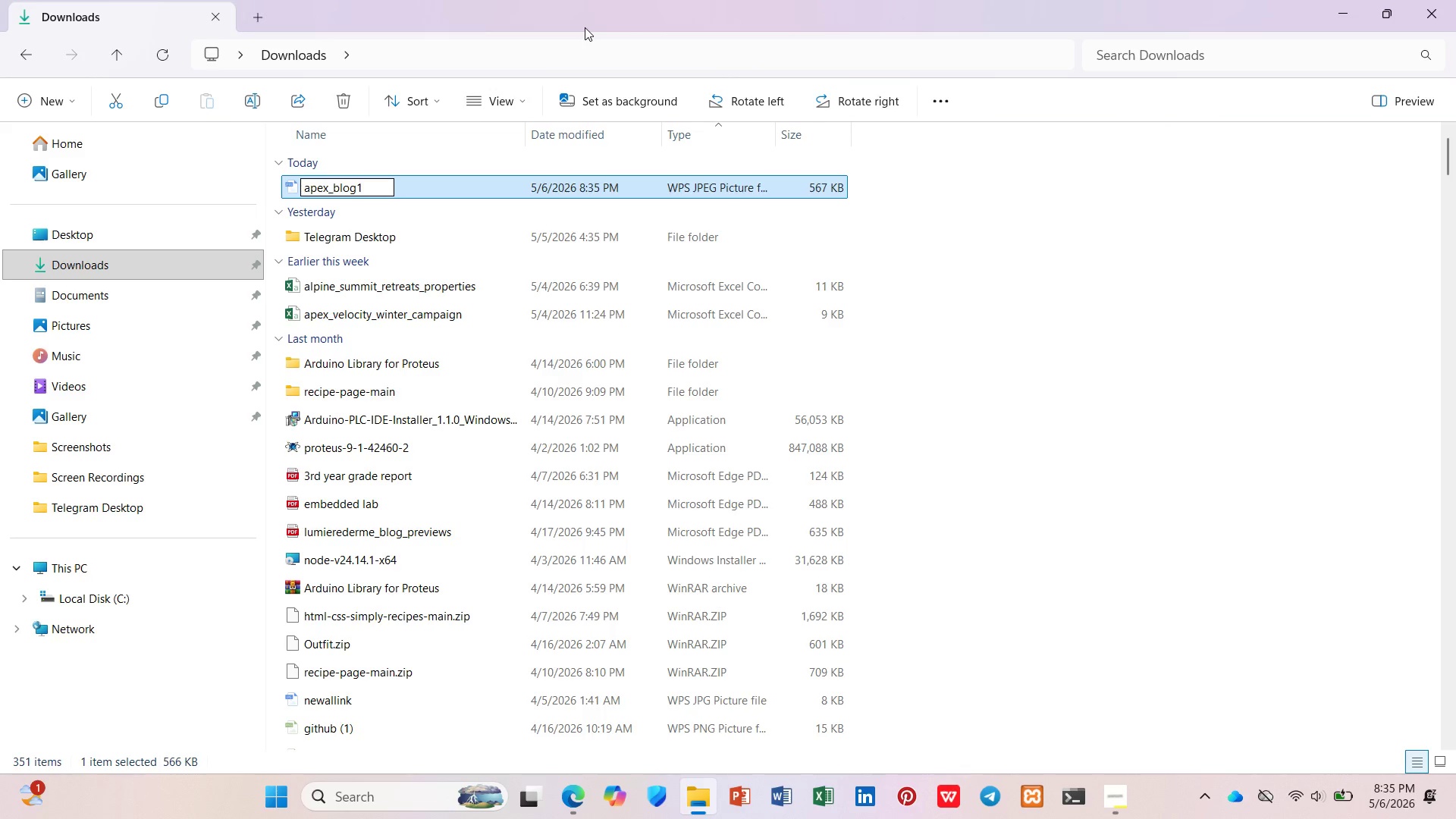 
key(Enter)
 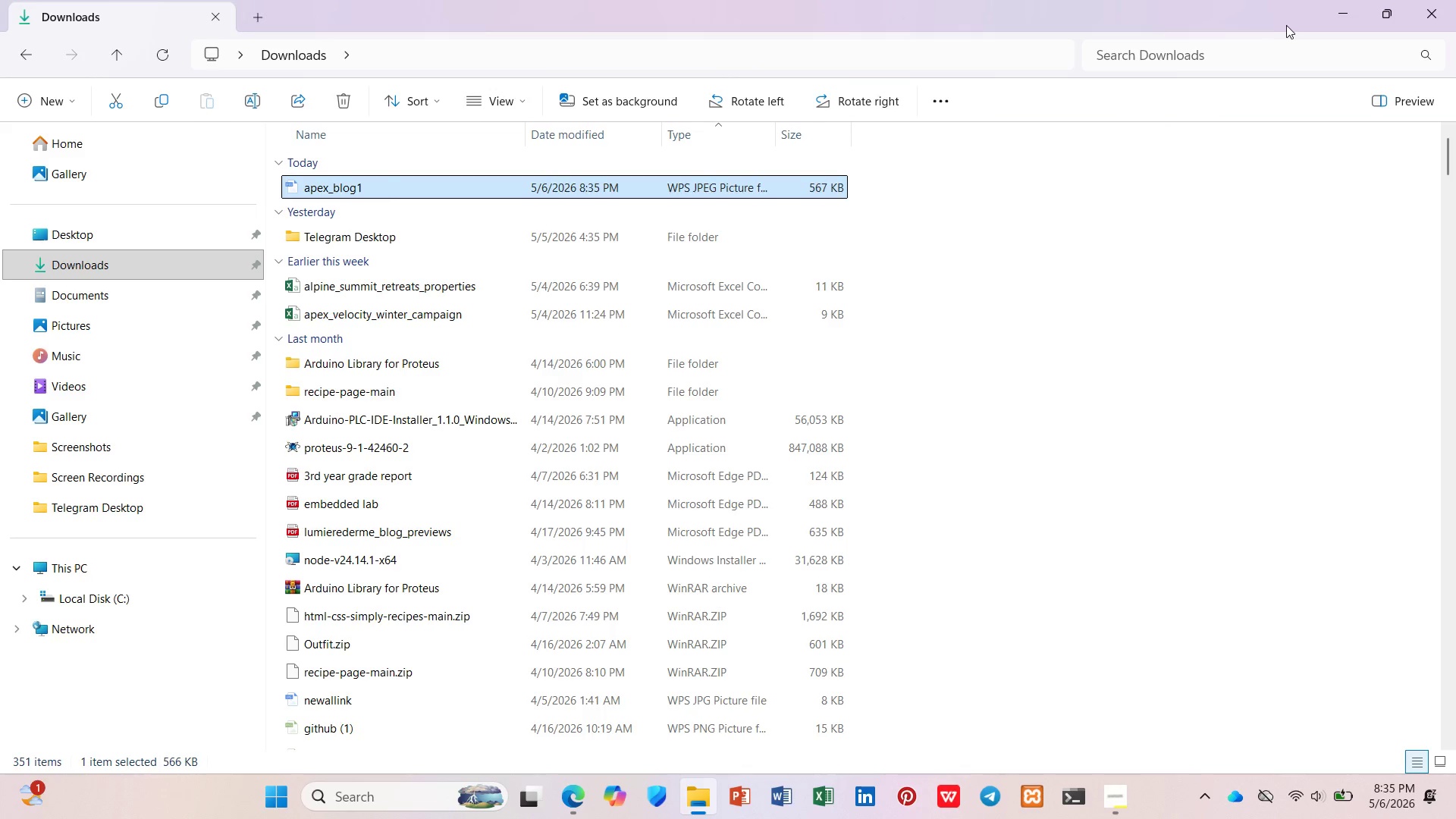 
left_click([1338, 8])
 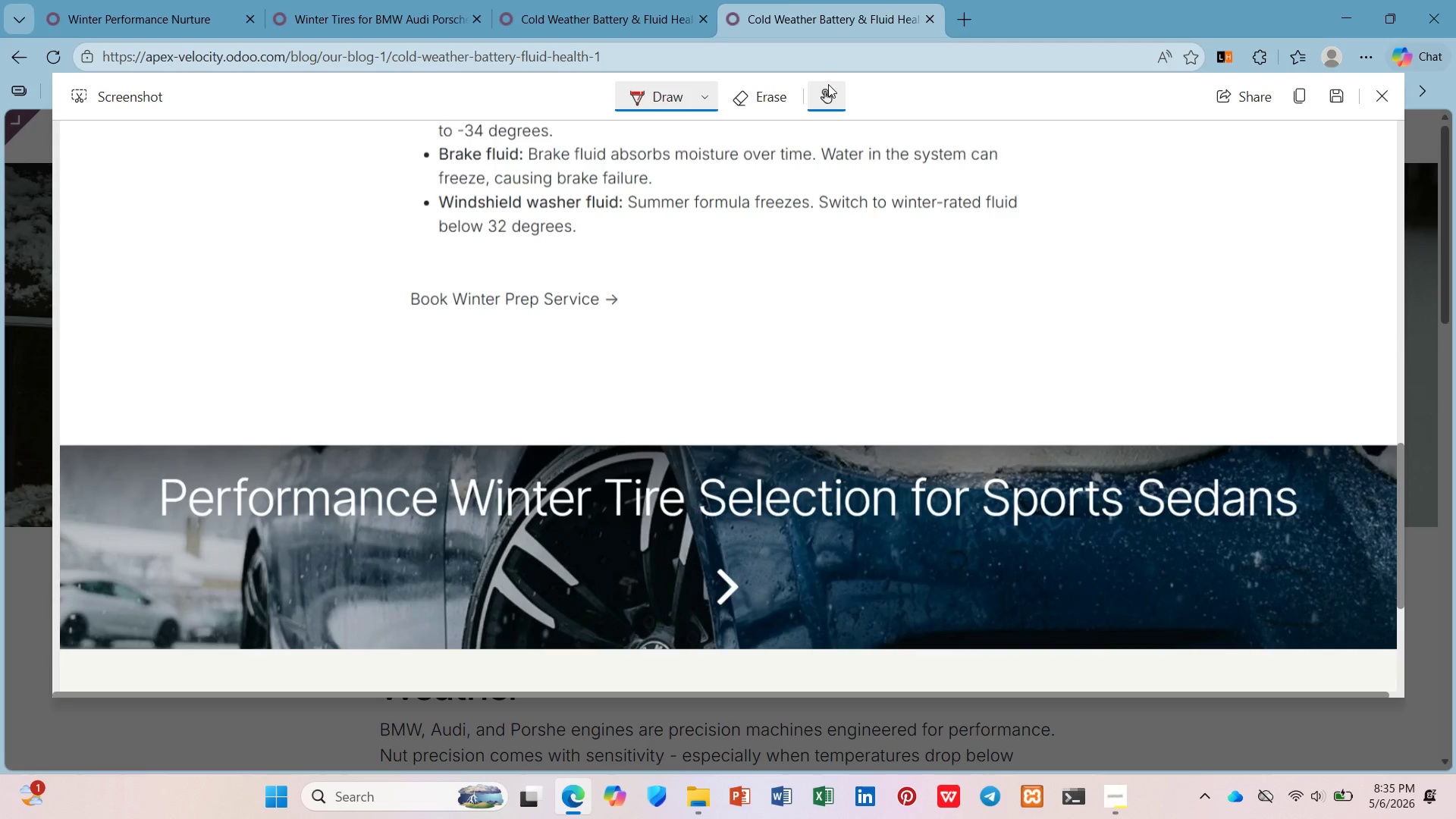 
left_click([650, 0])
 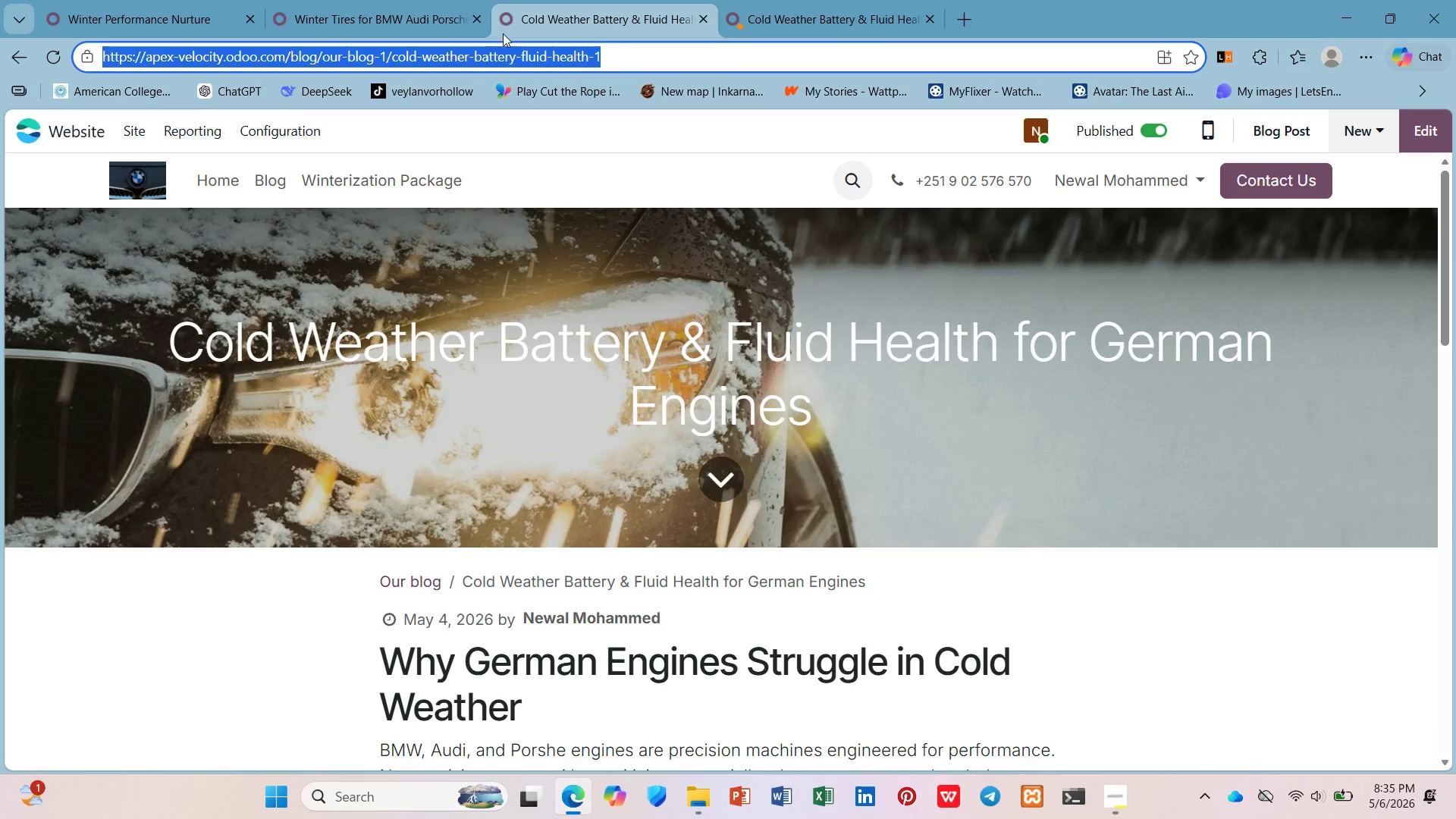 
left_click([507, 260])
 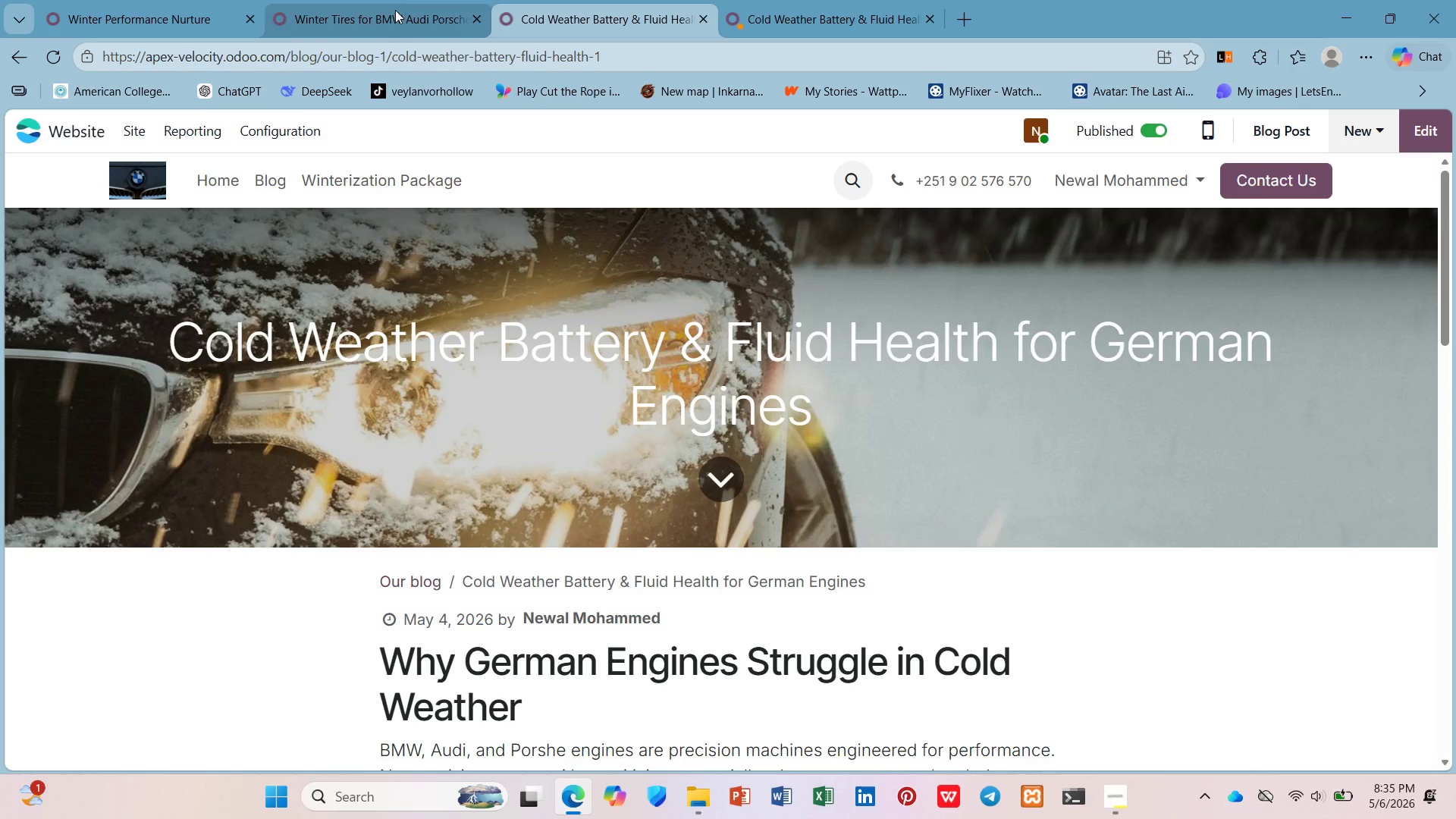 
left_click([395, 10])
 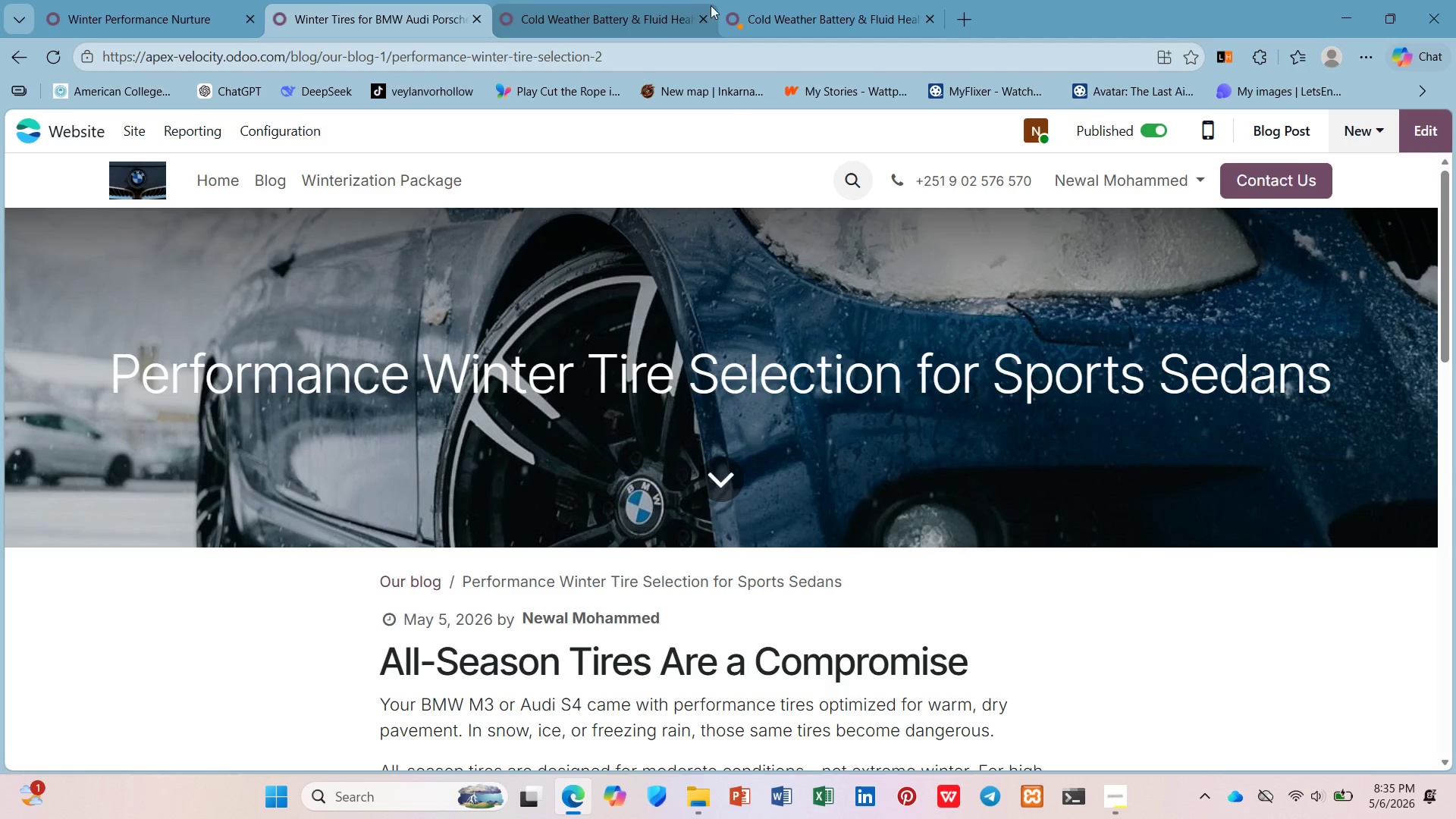 
left_click([772, 21])
 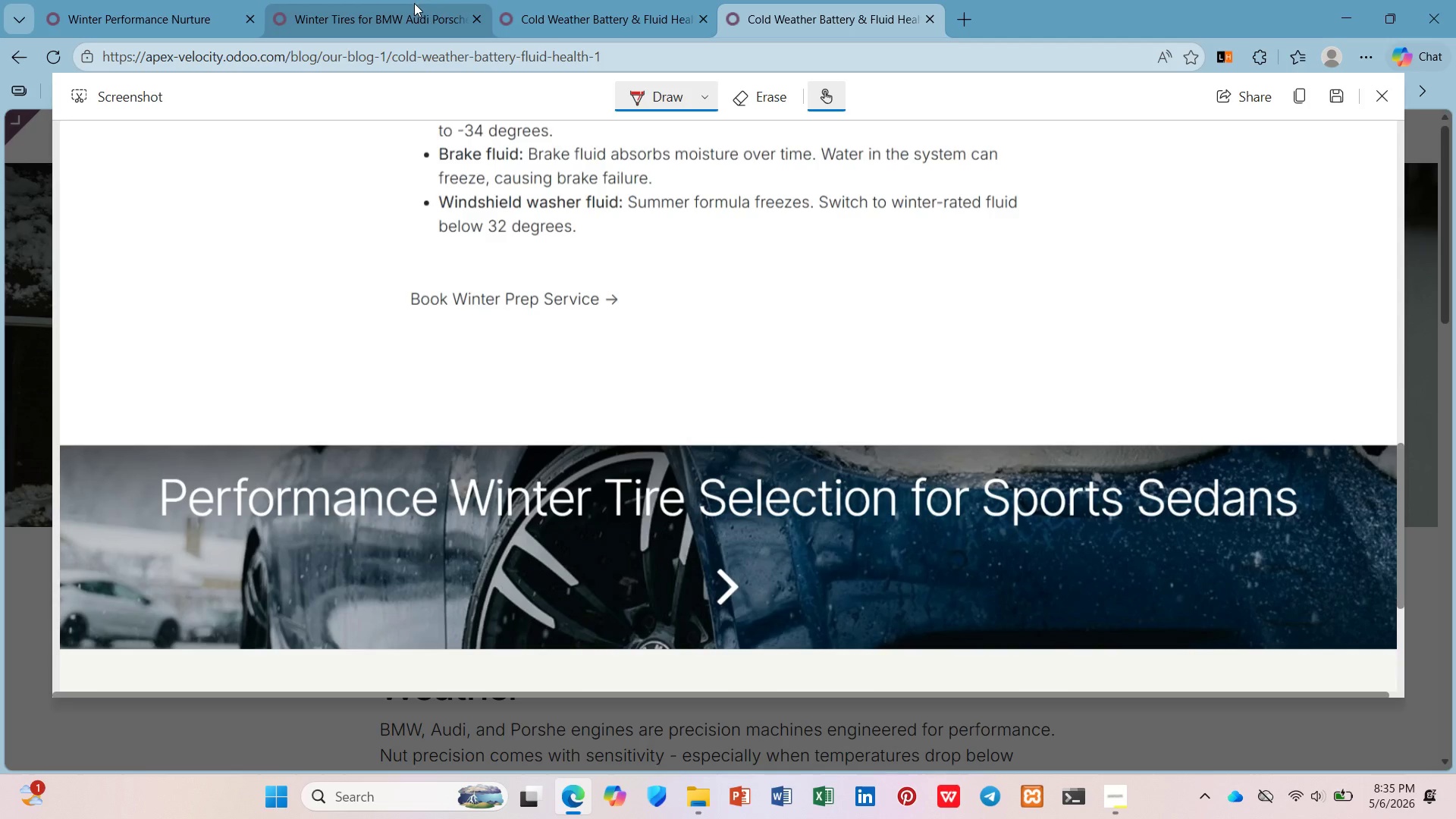 
left_click([413, 5])
 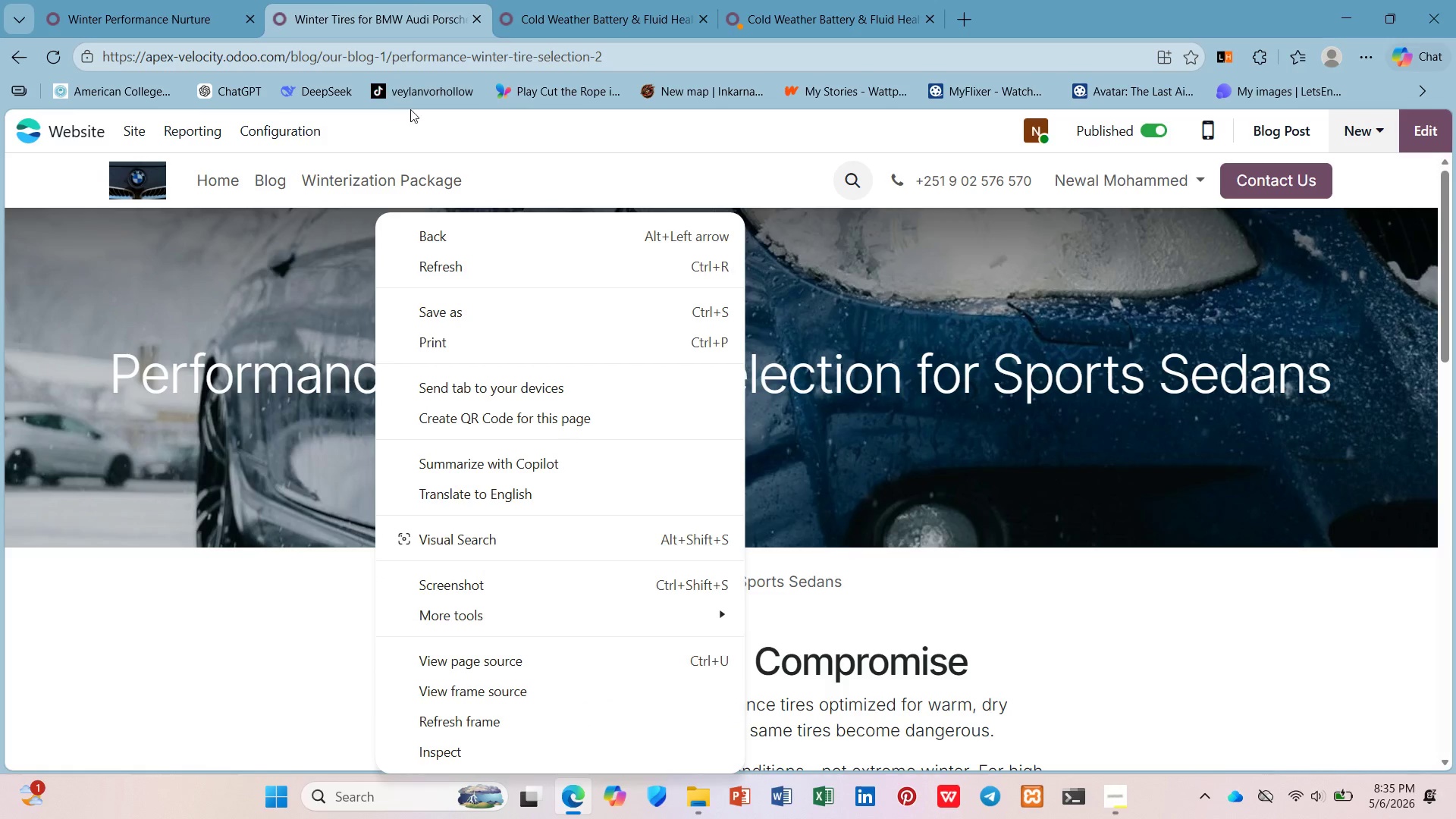 
left_click([663, 58])
 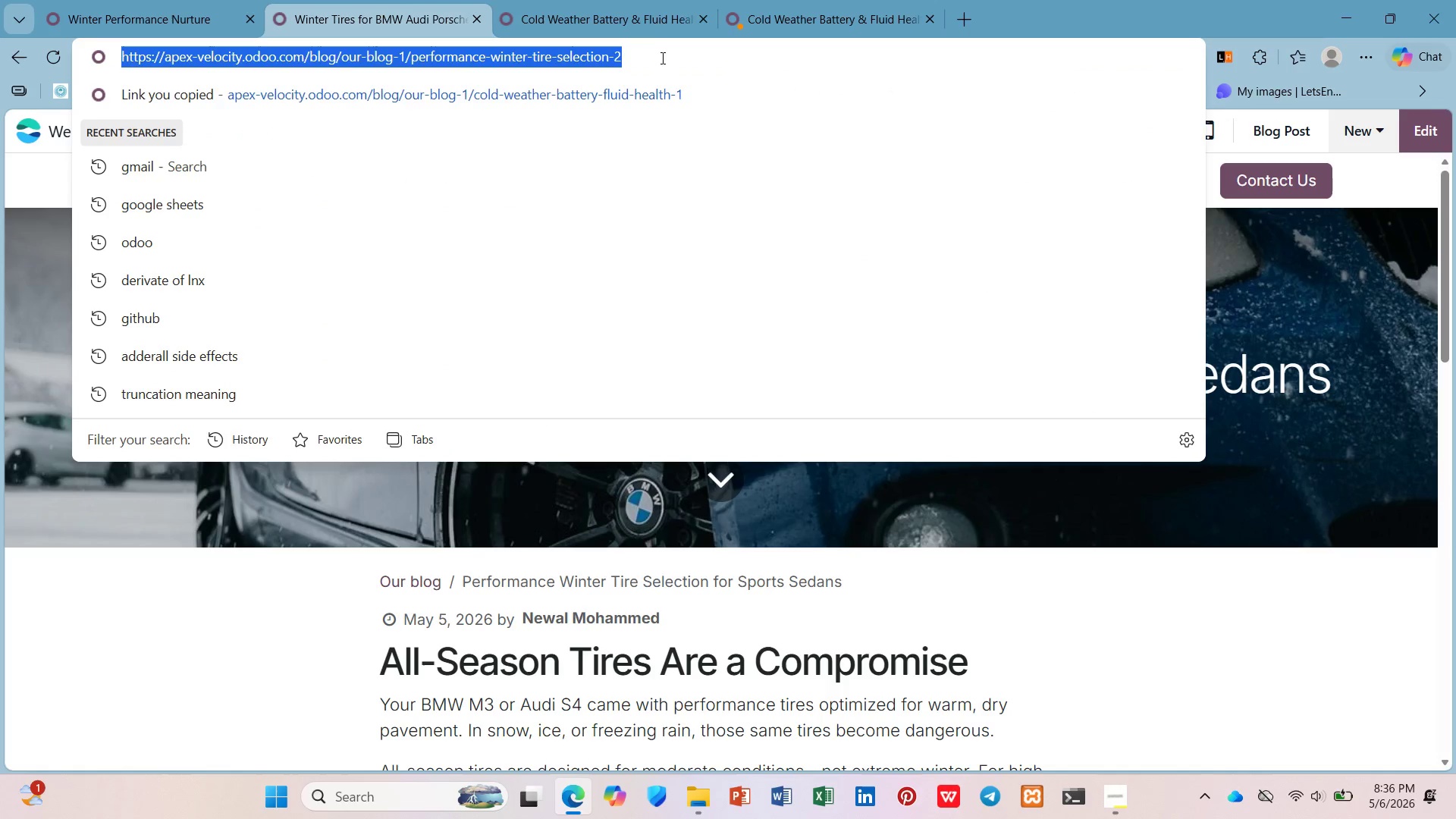 
key(Control+C)
 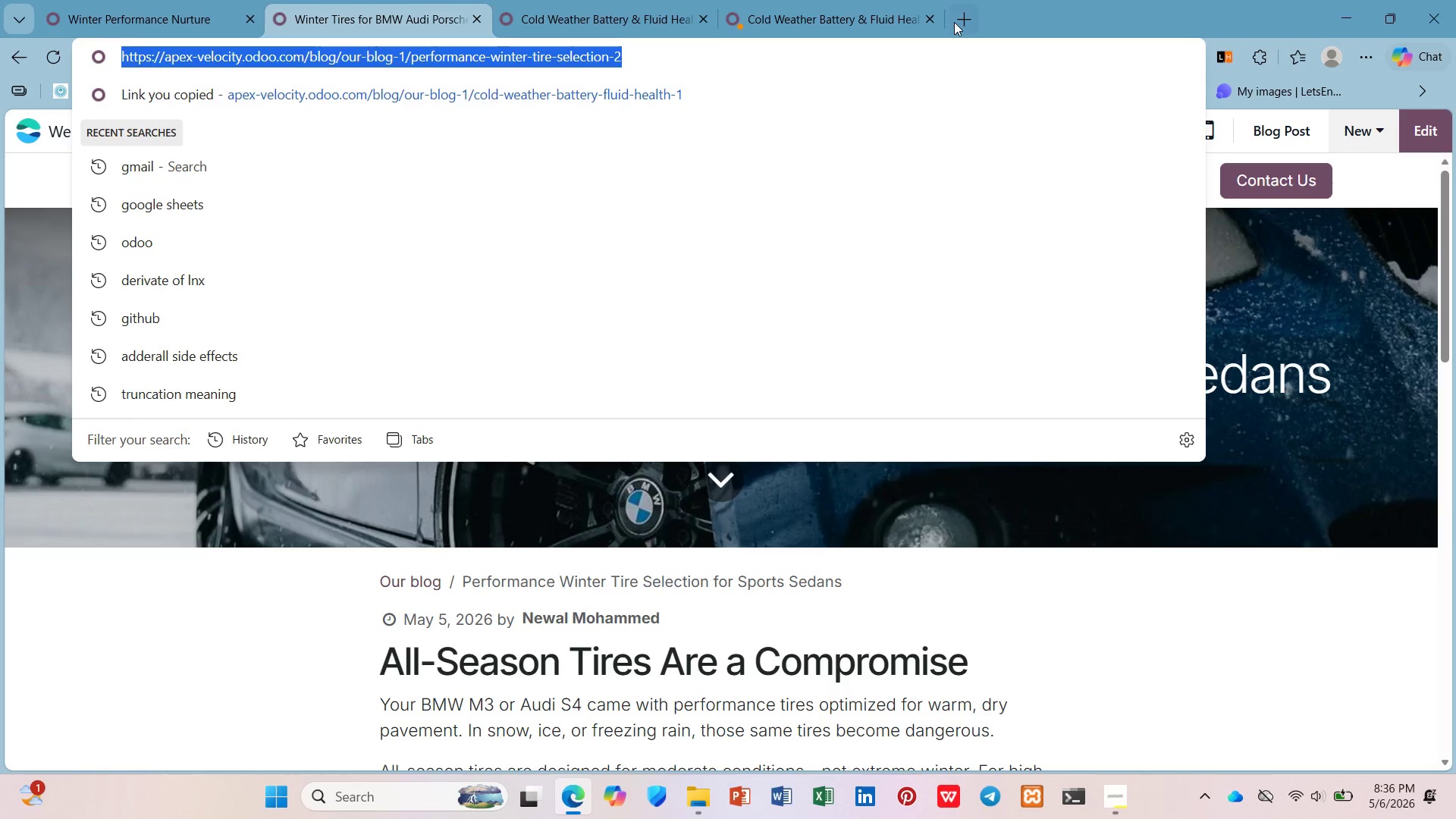 
left_click([965, 14])
 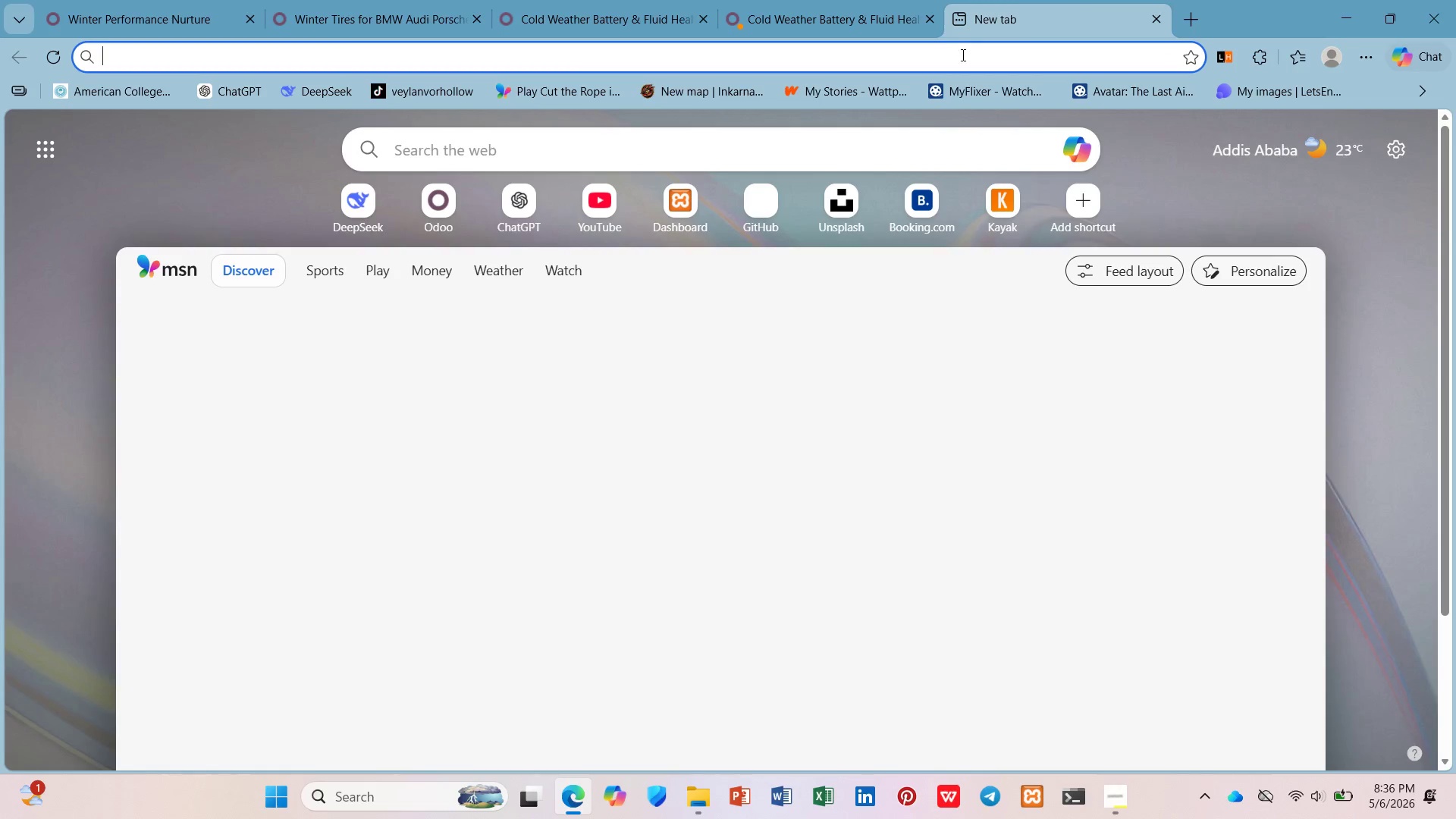 
left_click([963, 59])
 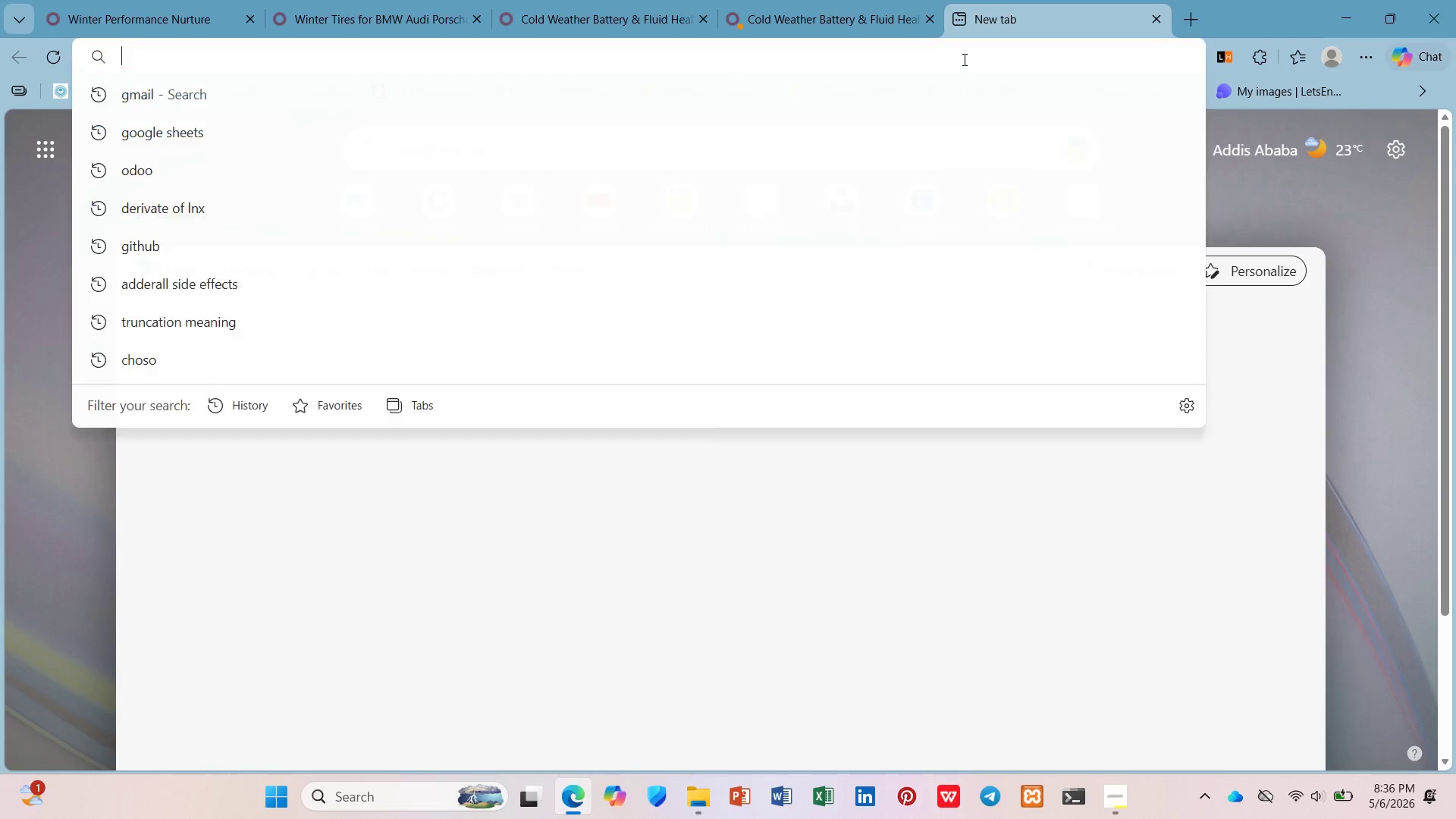 
key(Control+V)
 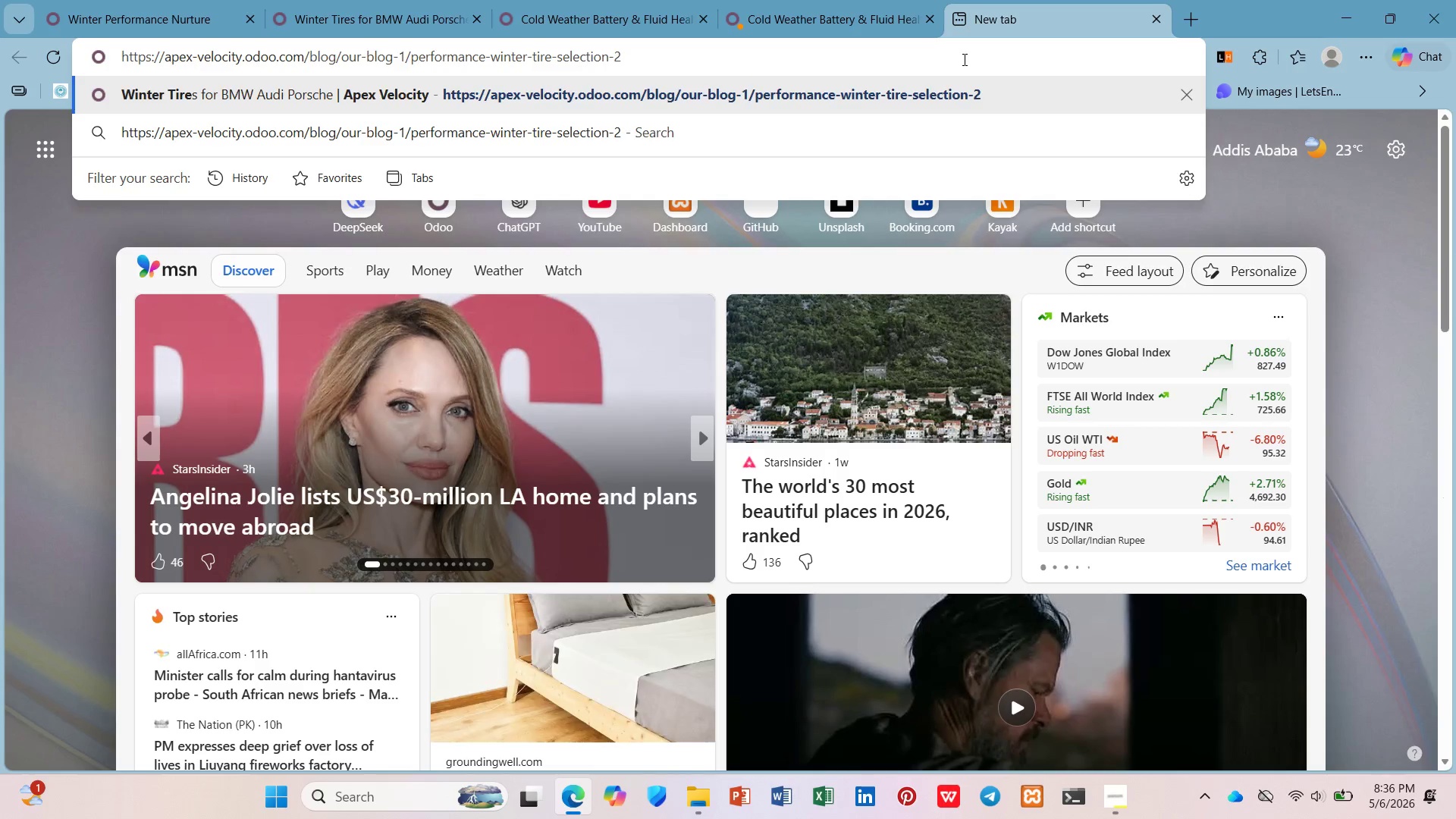 
key(Enter)
 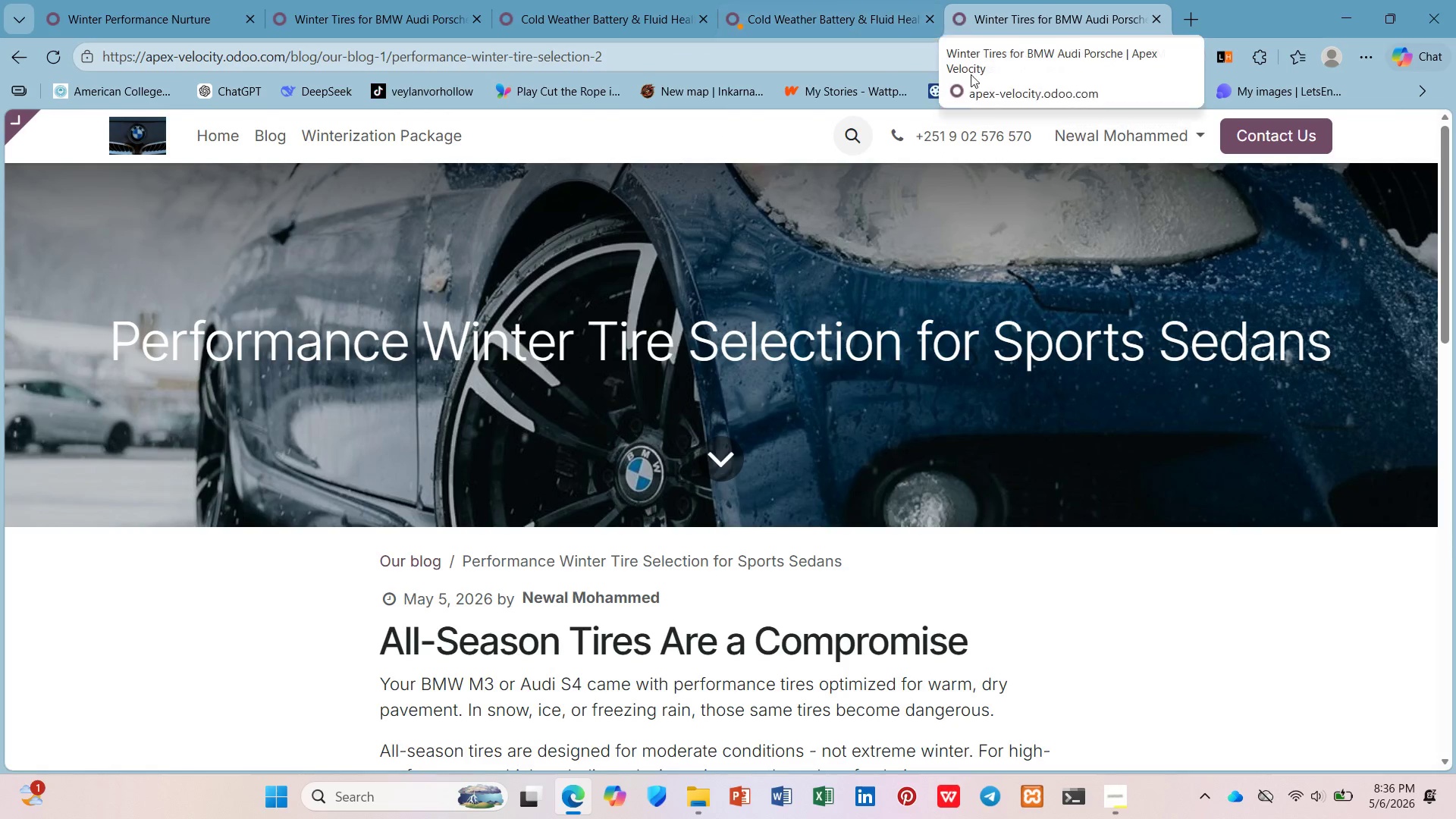 
wait(6.39)
 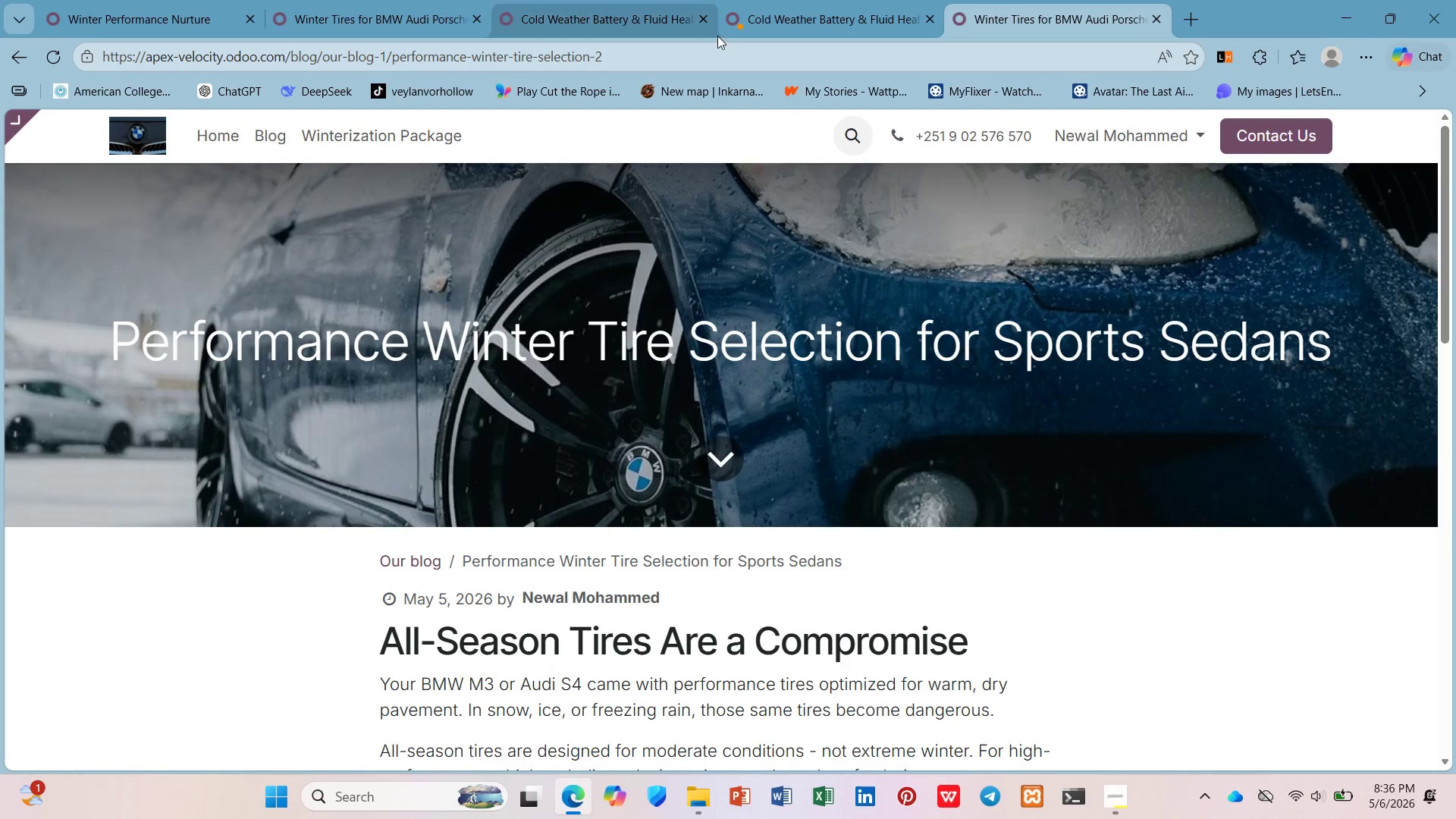 
left_click([1368, 57])
 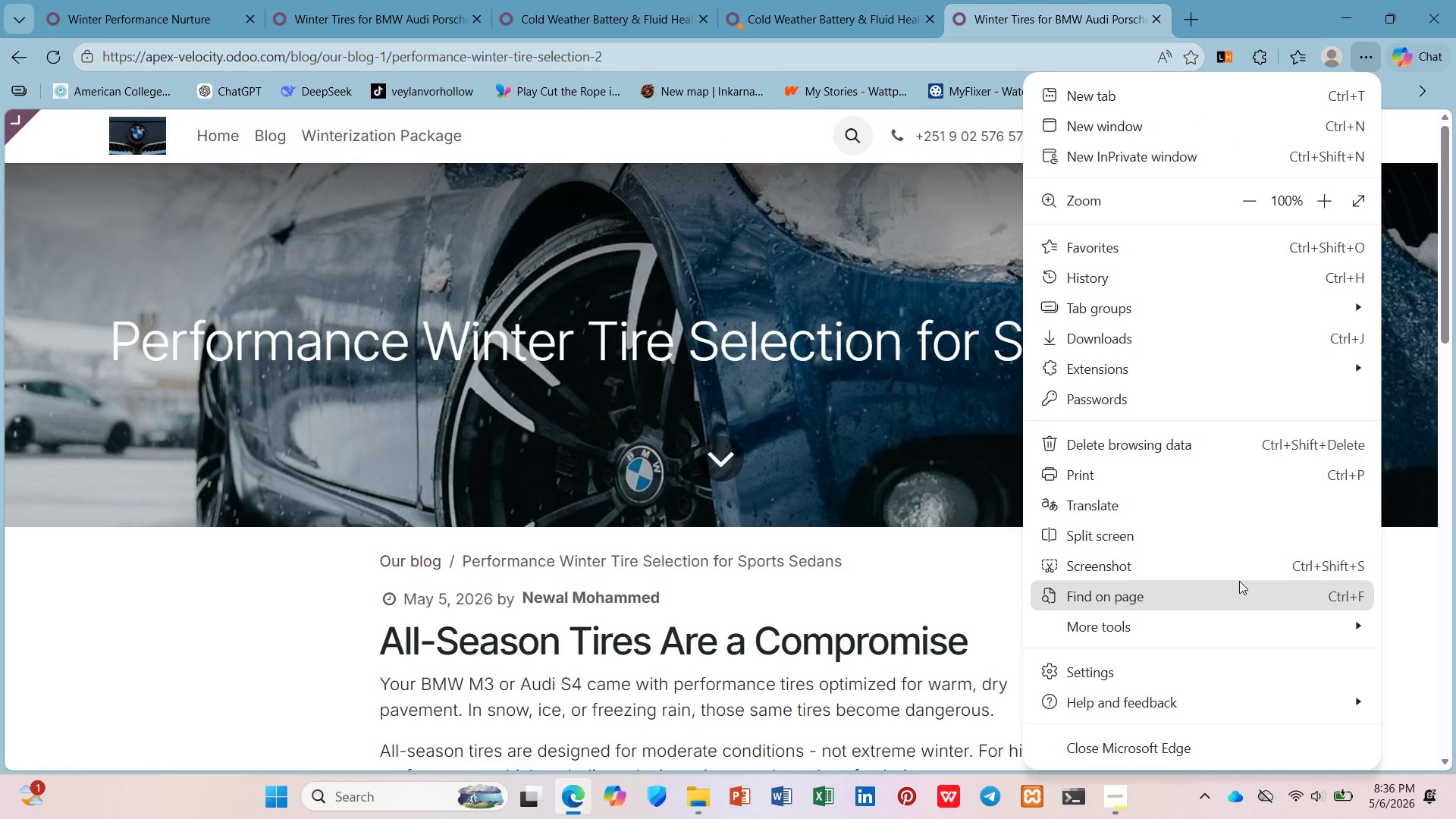 
left_click([1236, 562])
 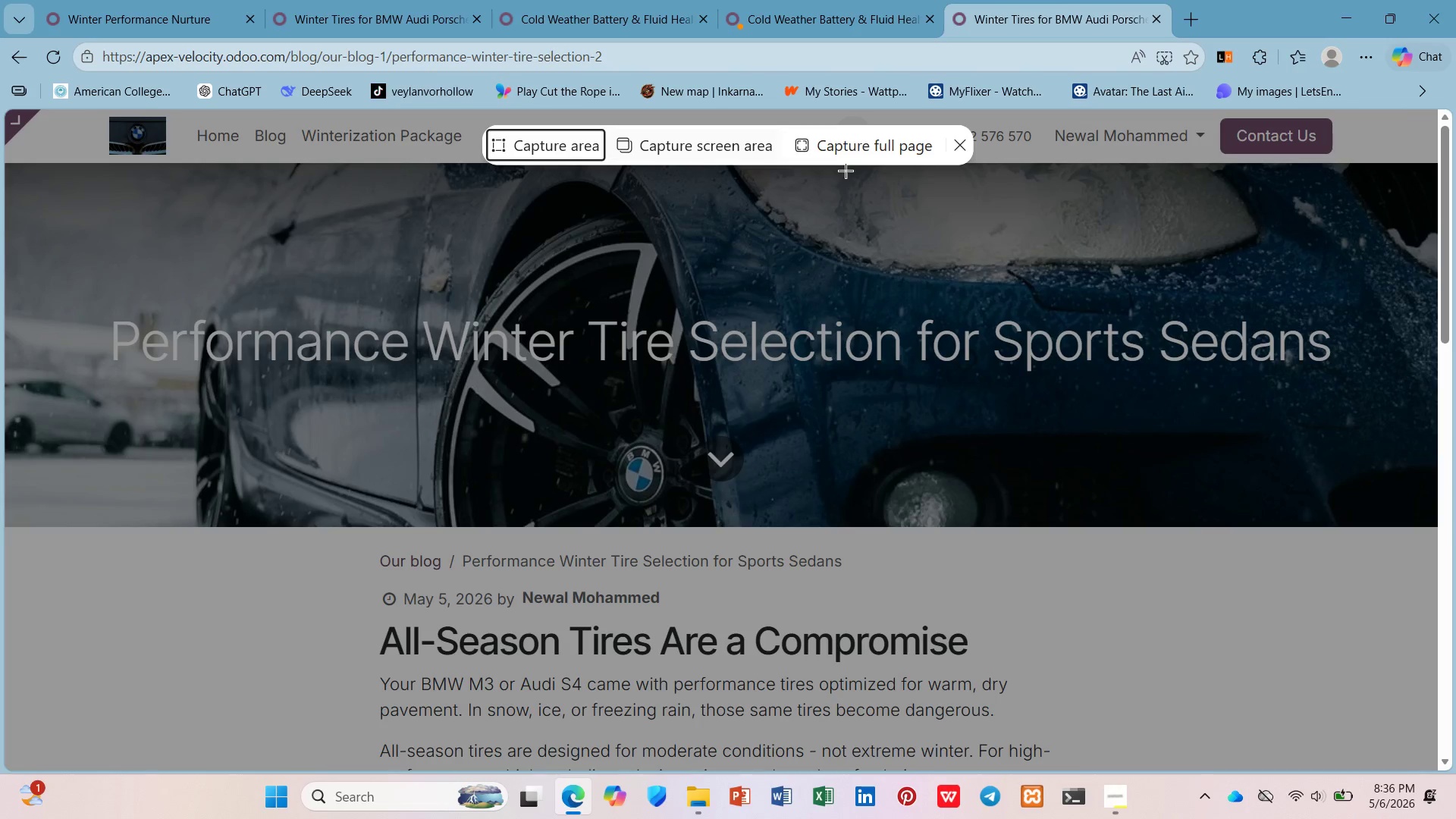 
left_click([850, 152])
 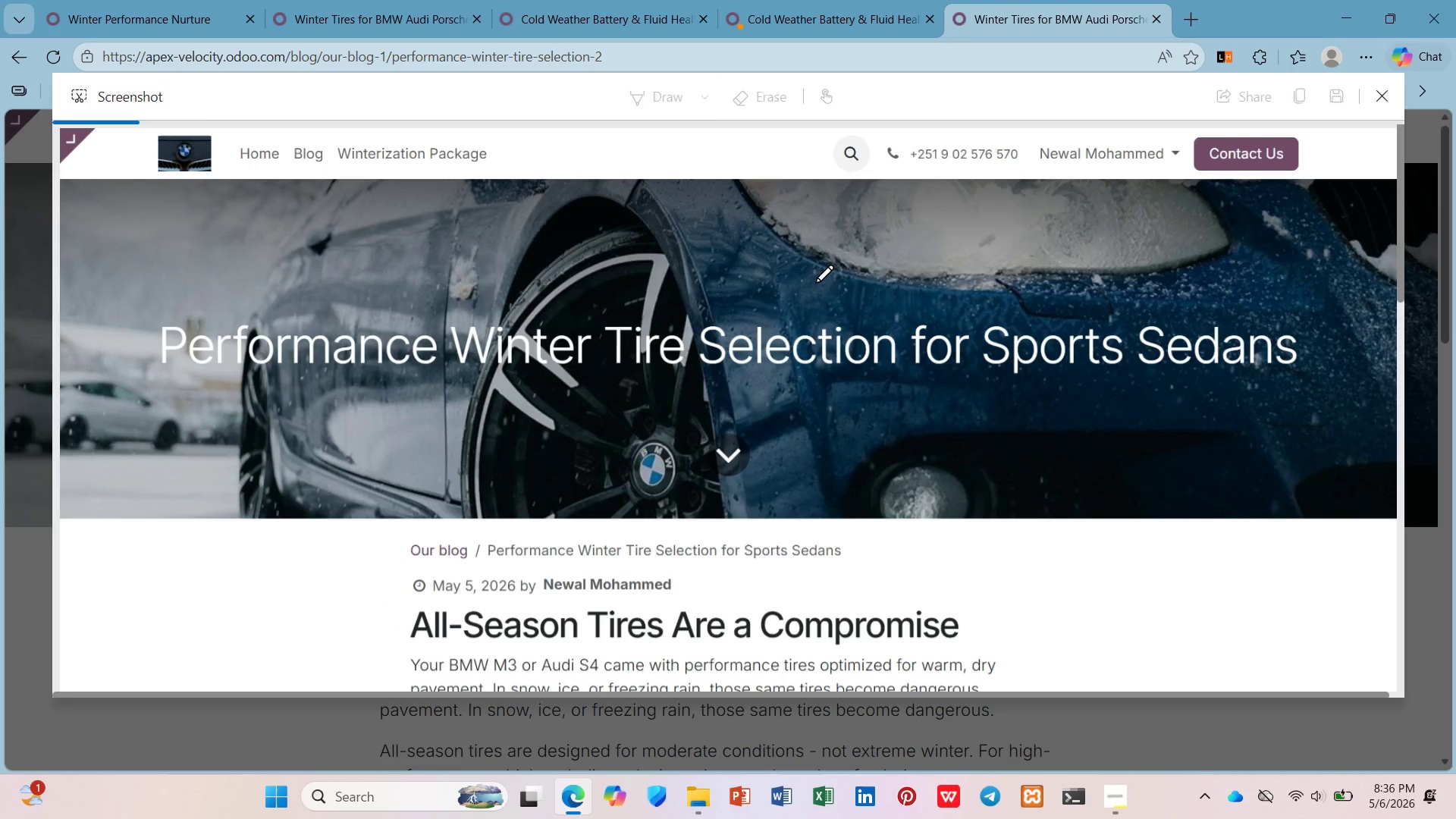 
scroll: coordinate [806, 275], scroll_direction: down, amount: 21.0
 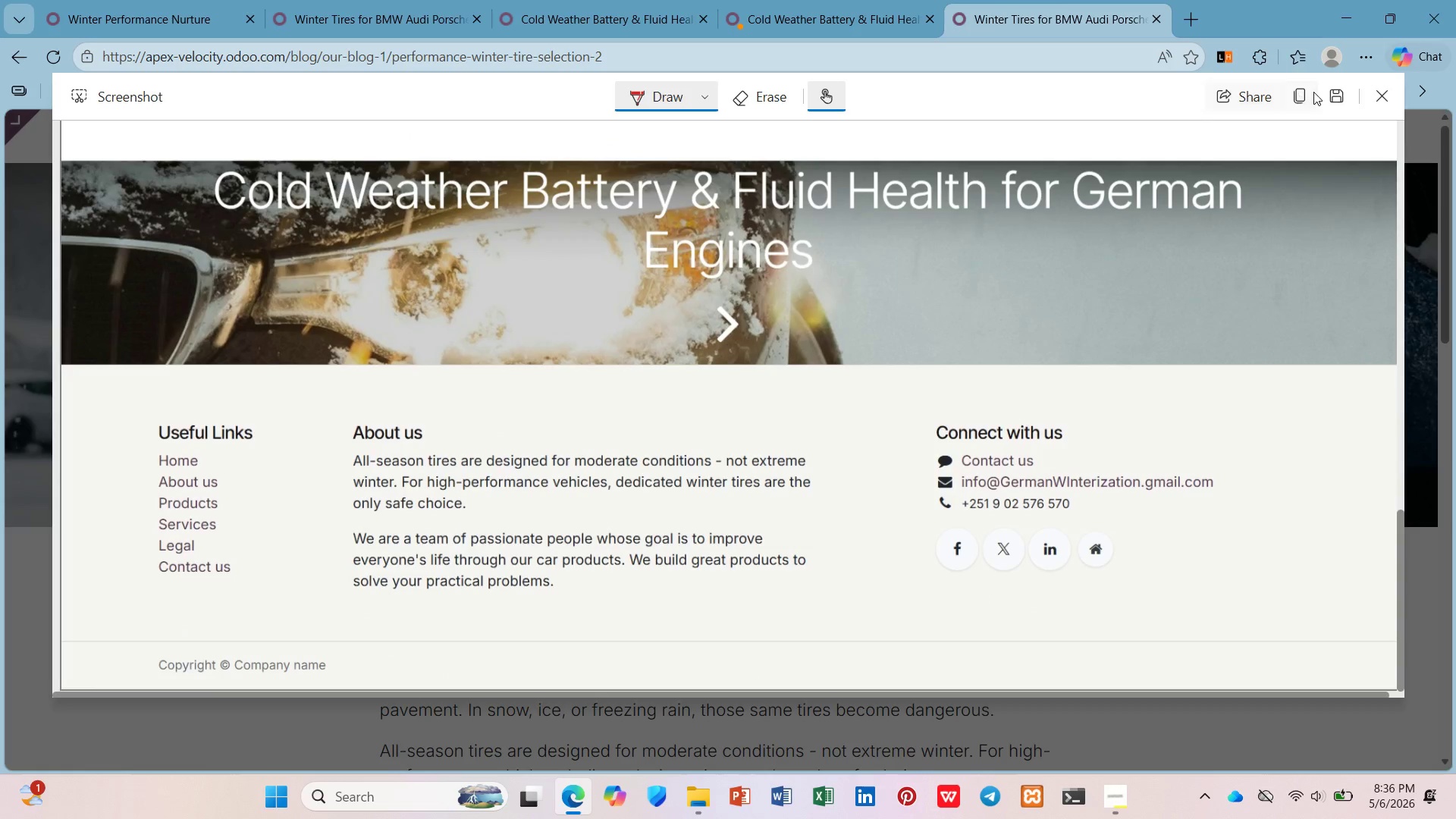 
left_click([1326, 90])
 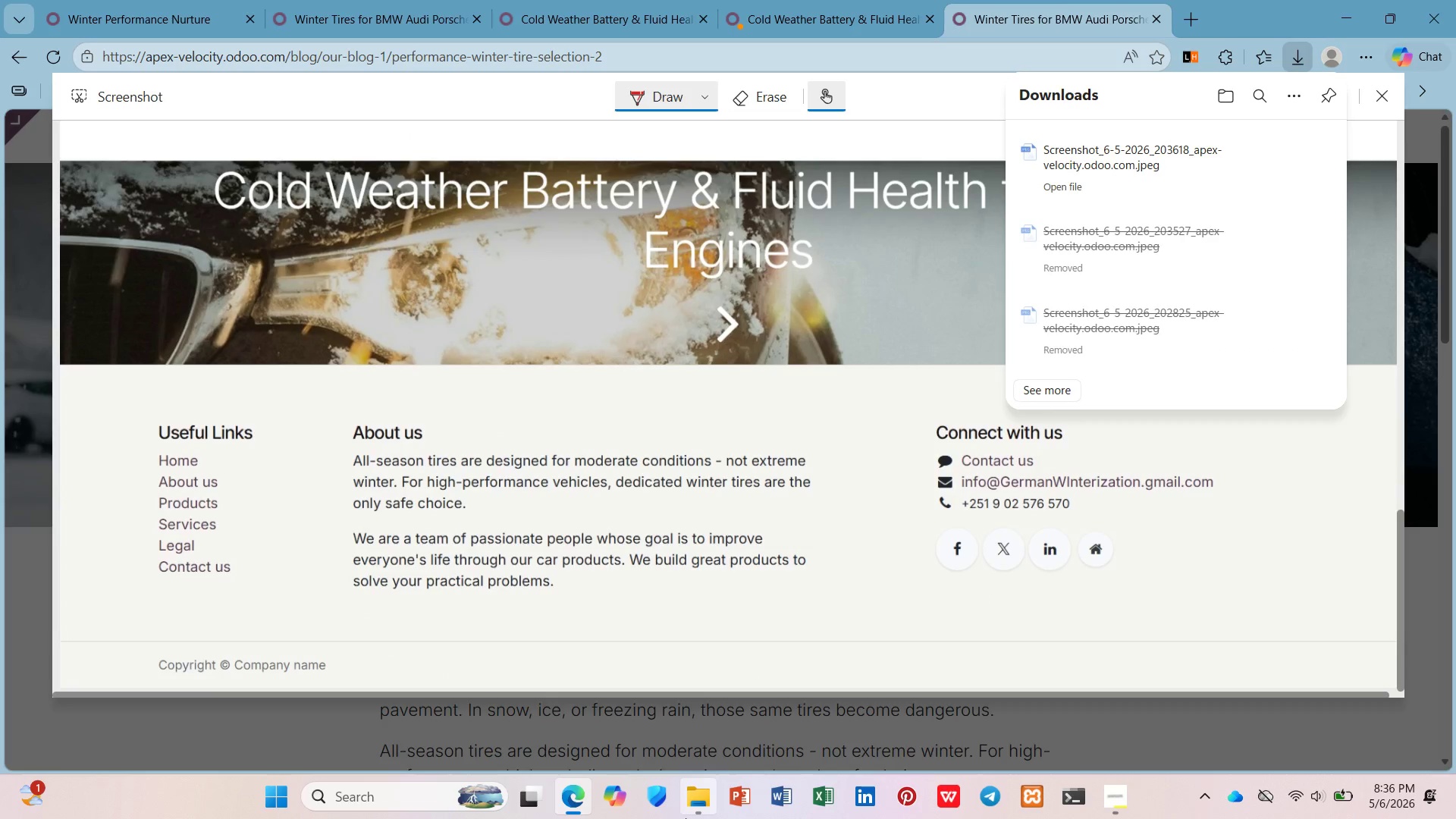 
wait(5.26)
 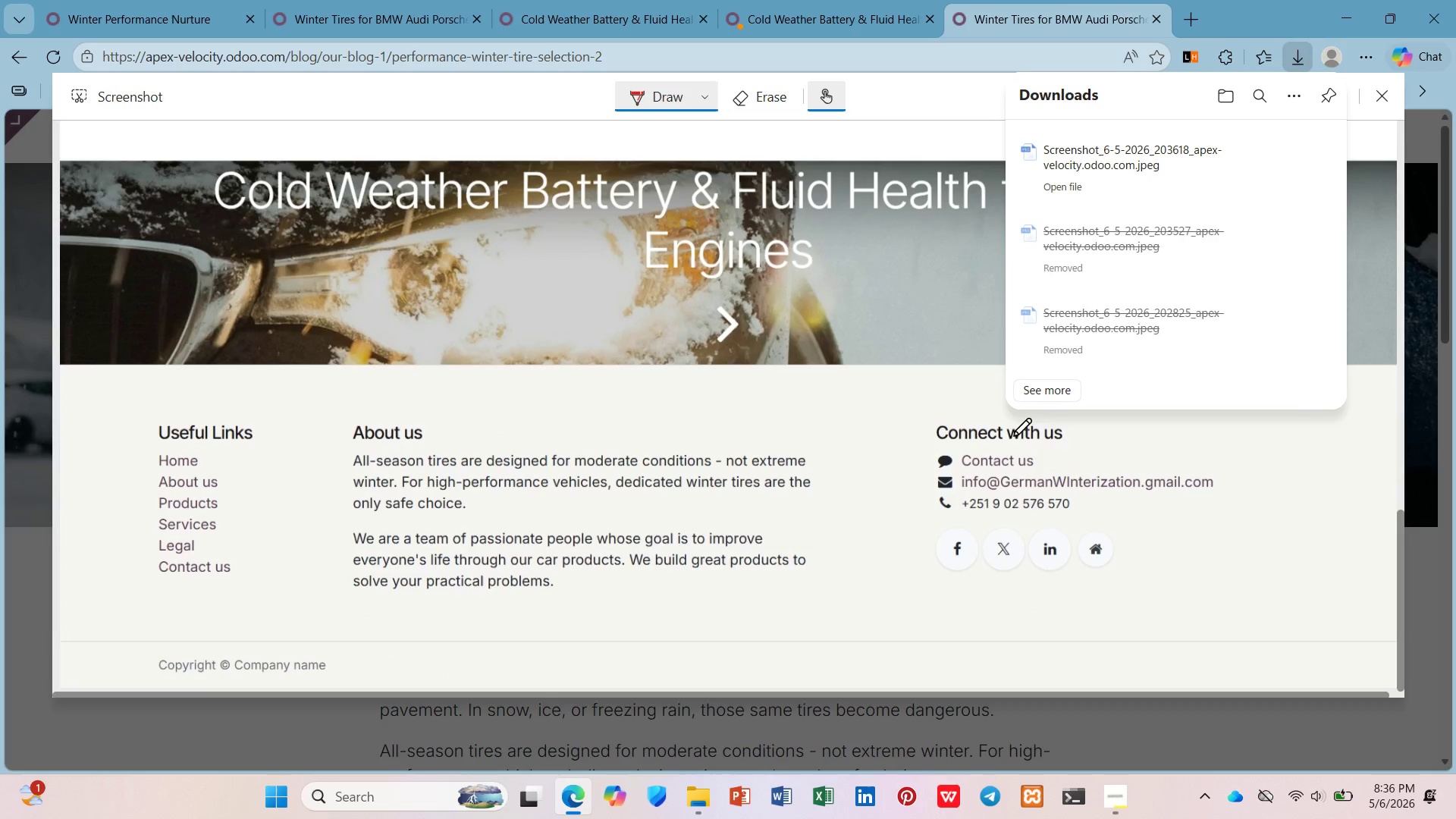 
left_click([708, 799])
 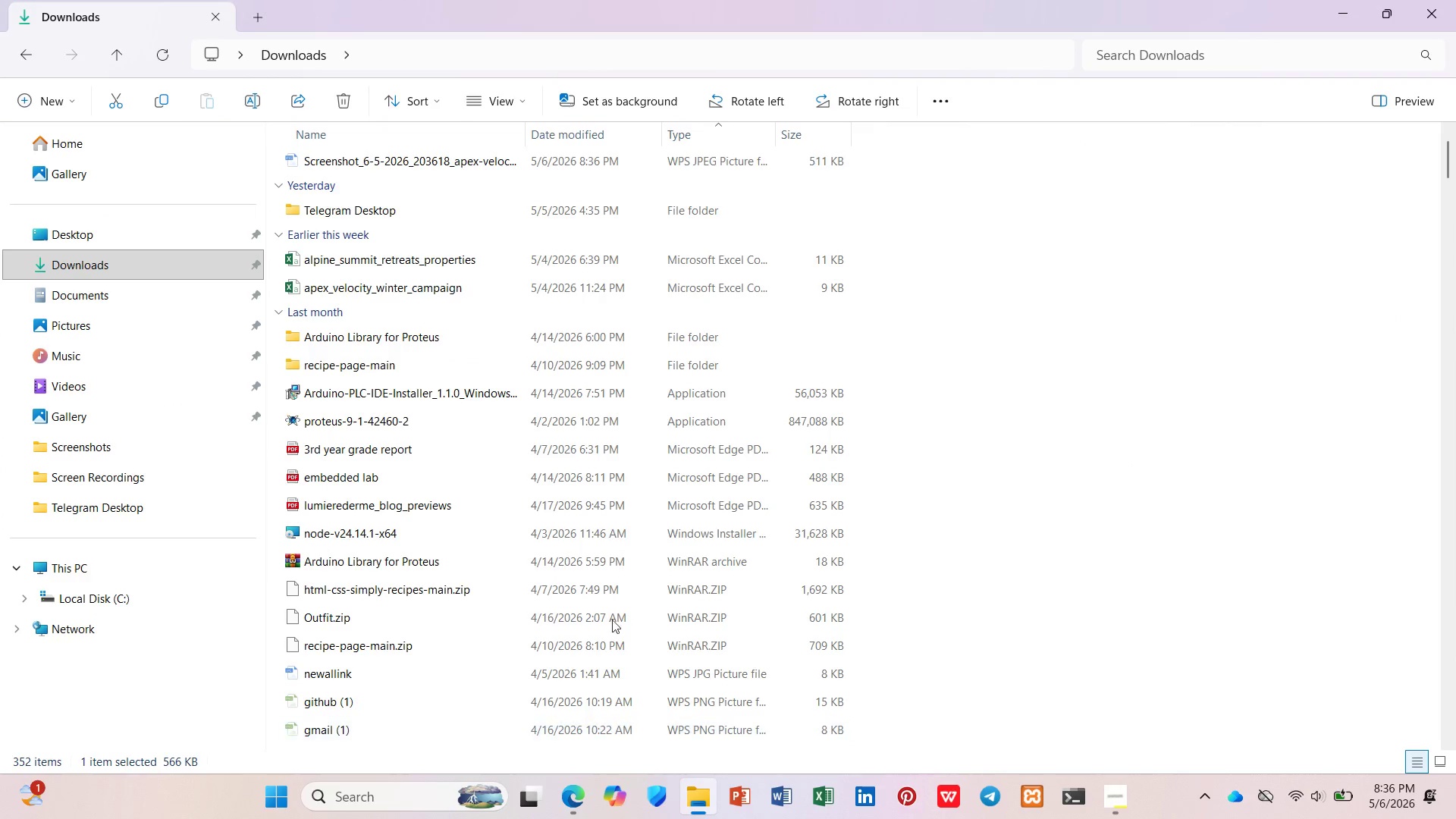 
scroll: coordinate [423, 315], scroll_direction: up, amount: 5.0
 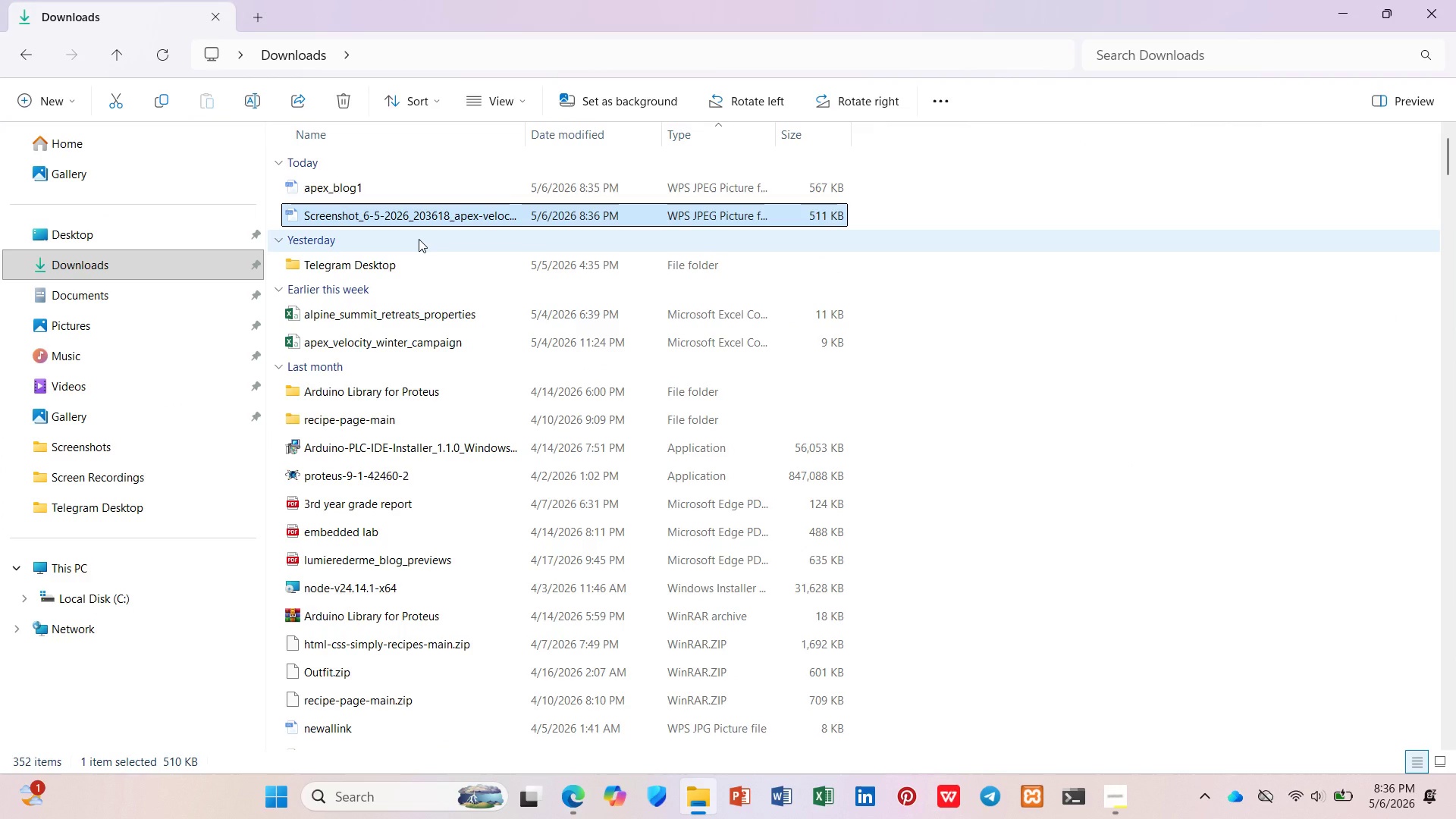 
right_click([433, 214])
 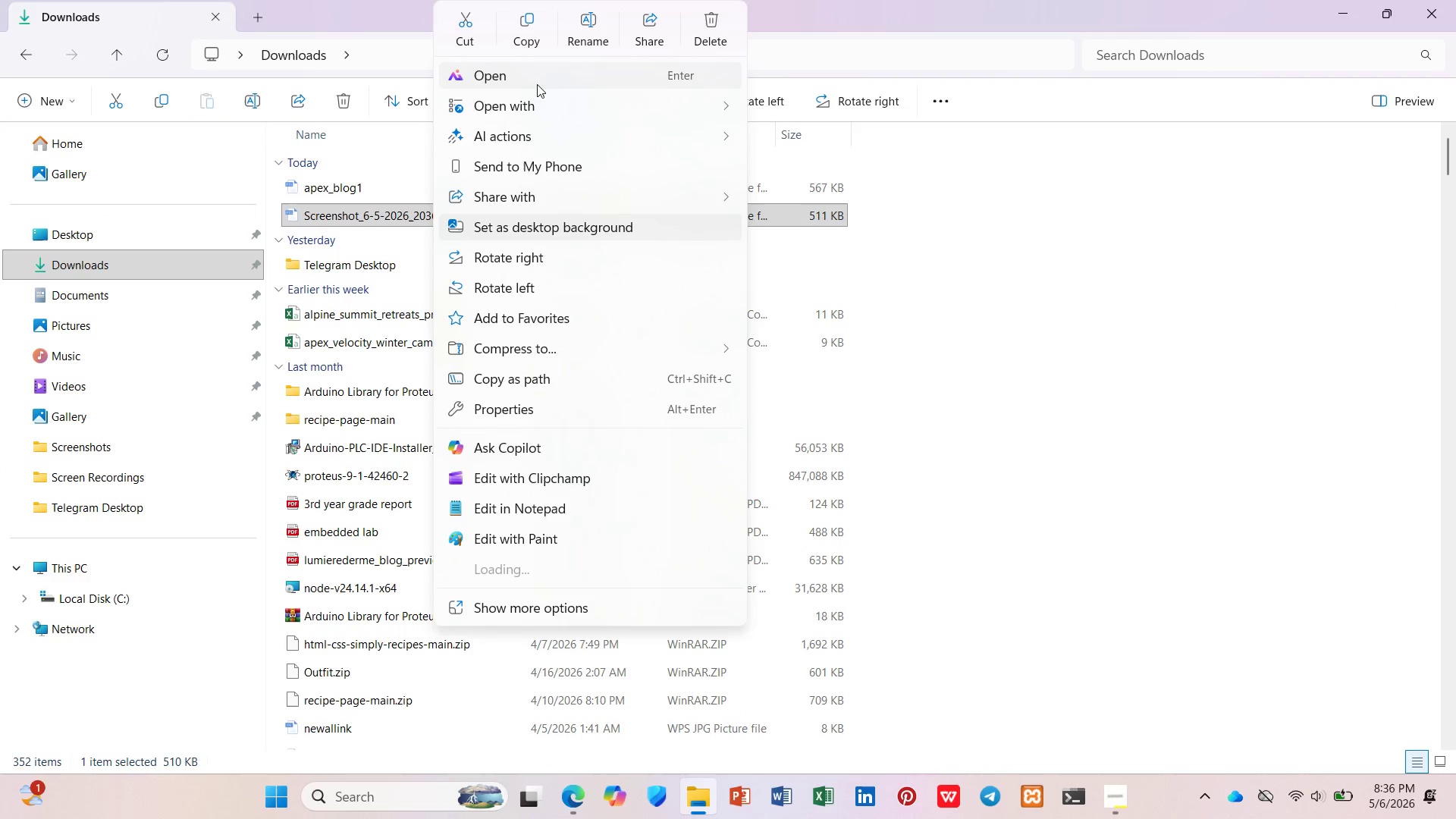 
left_click([592, 30])
 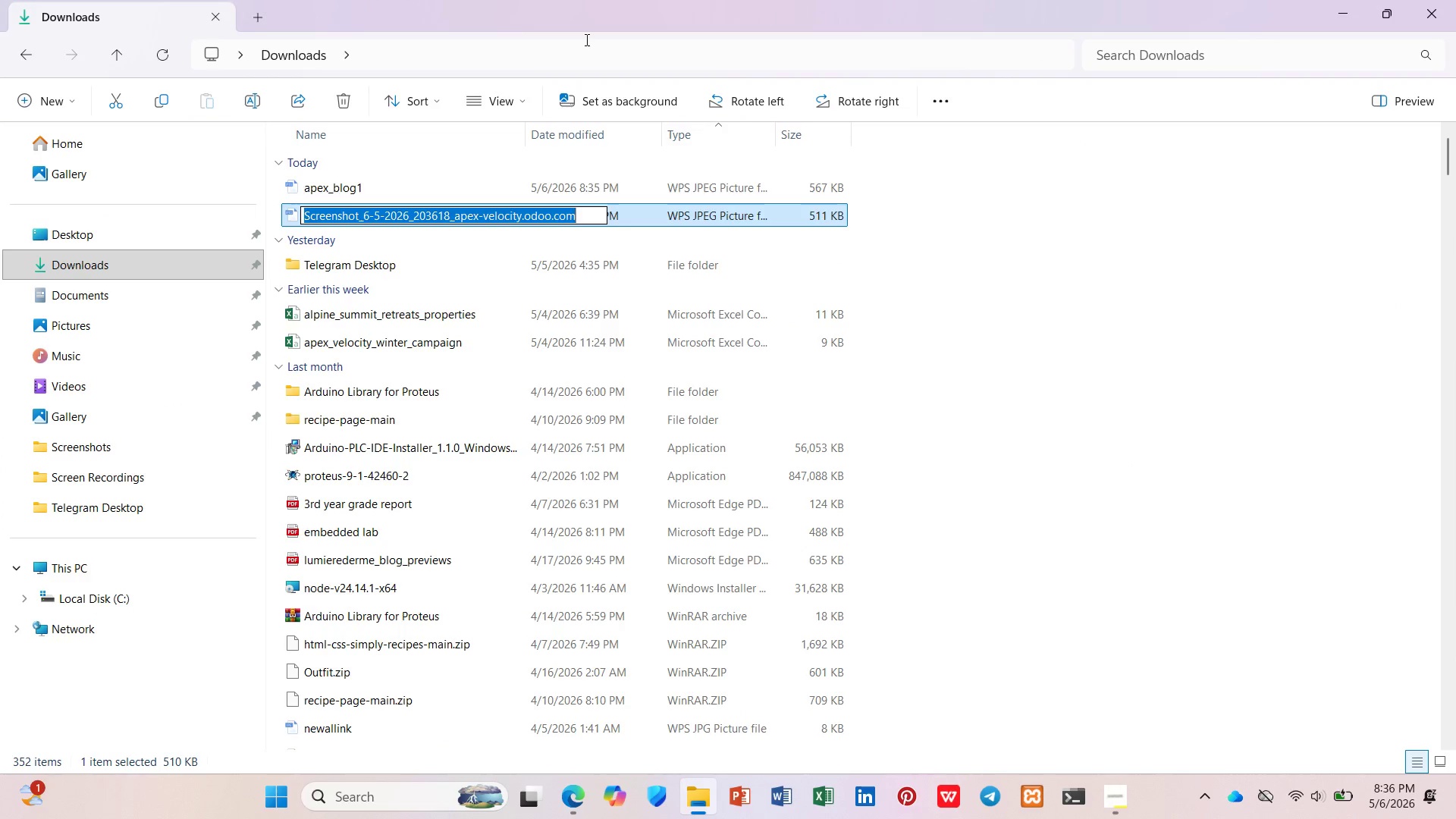 
type(apex_blog1)
key(Backspace)
type(2)
 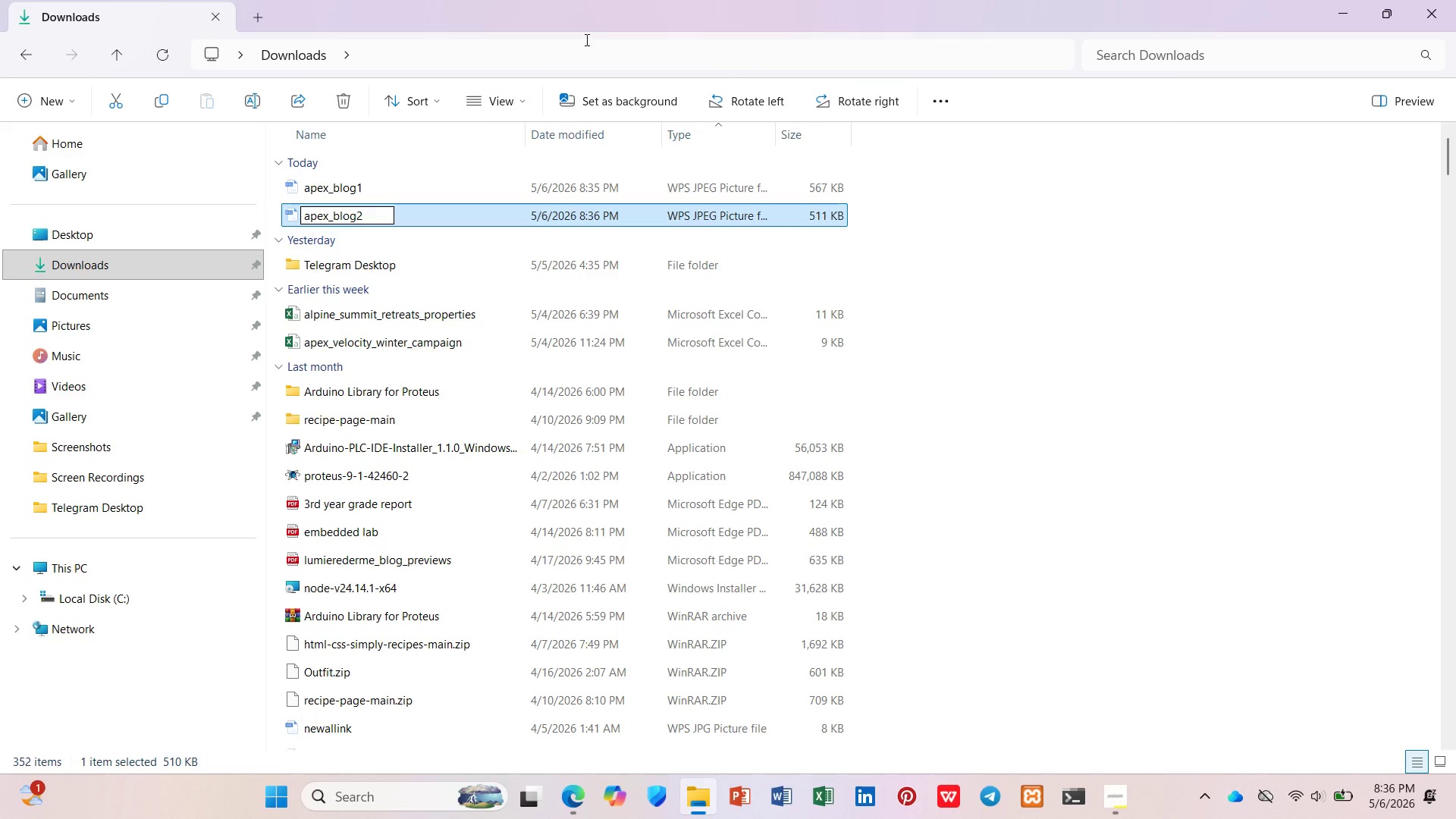 
key(Enter)
 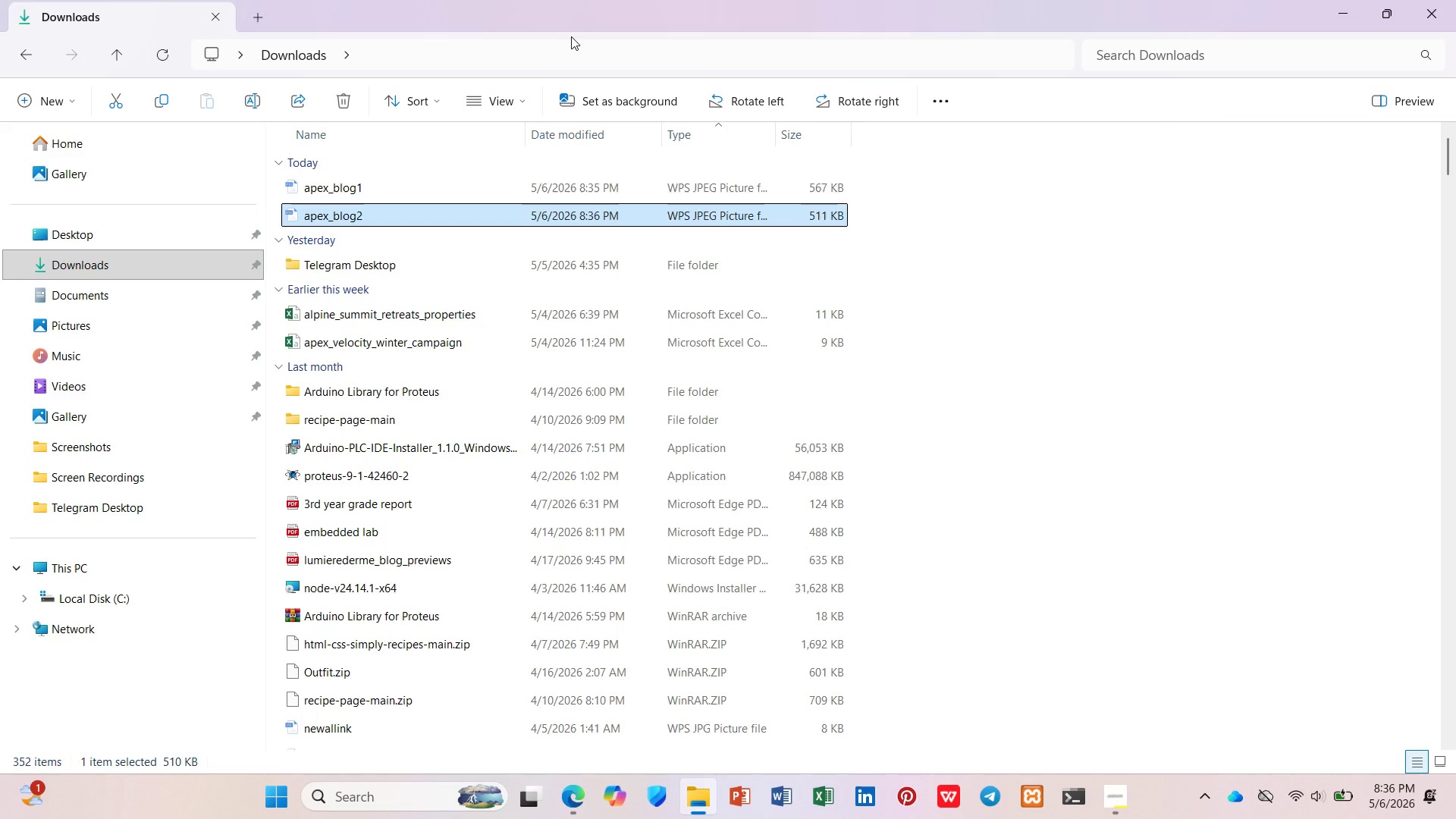 
wait(25.86)
 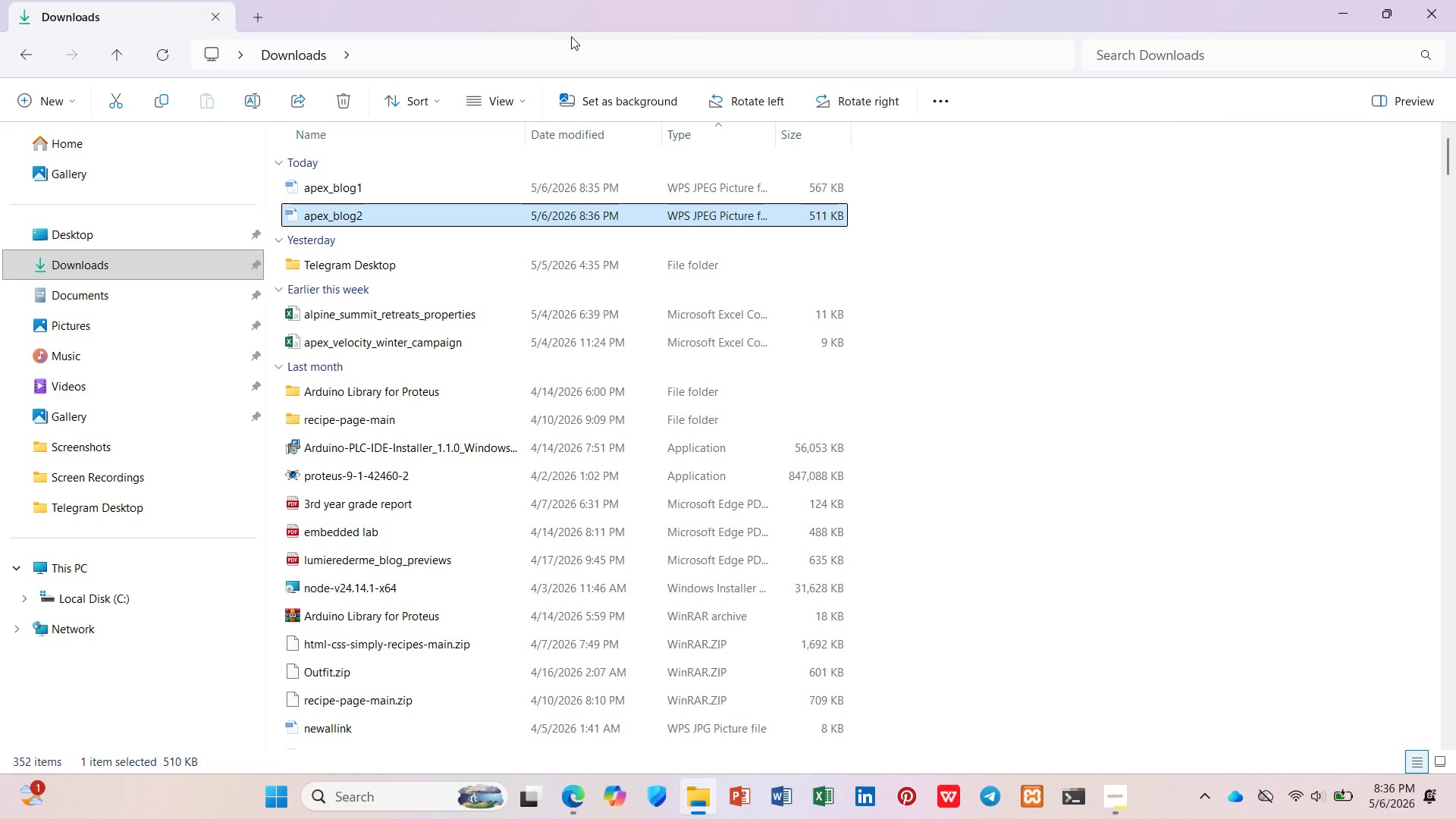 
left_click([565, 806])
 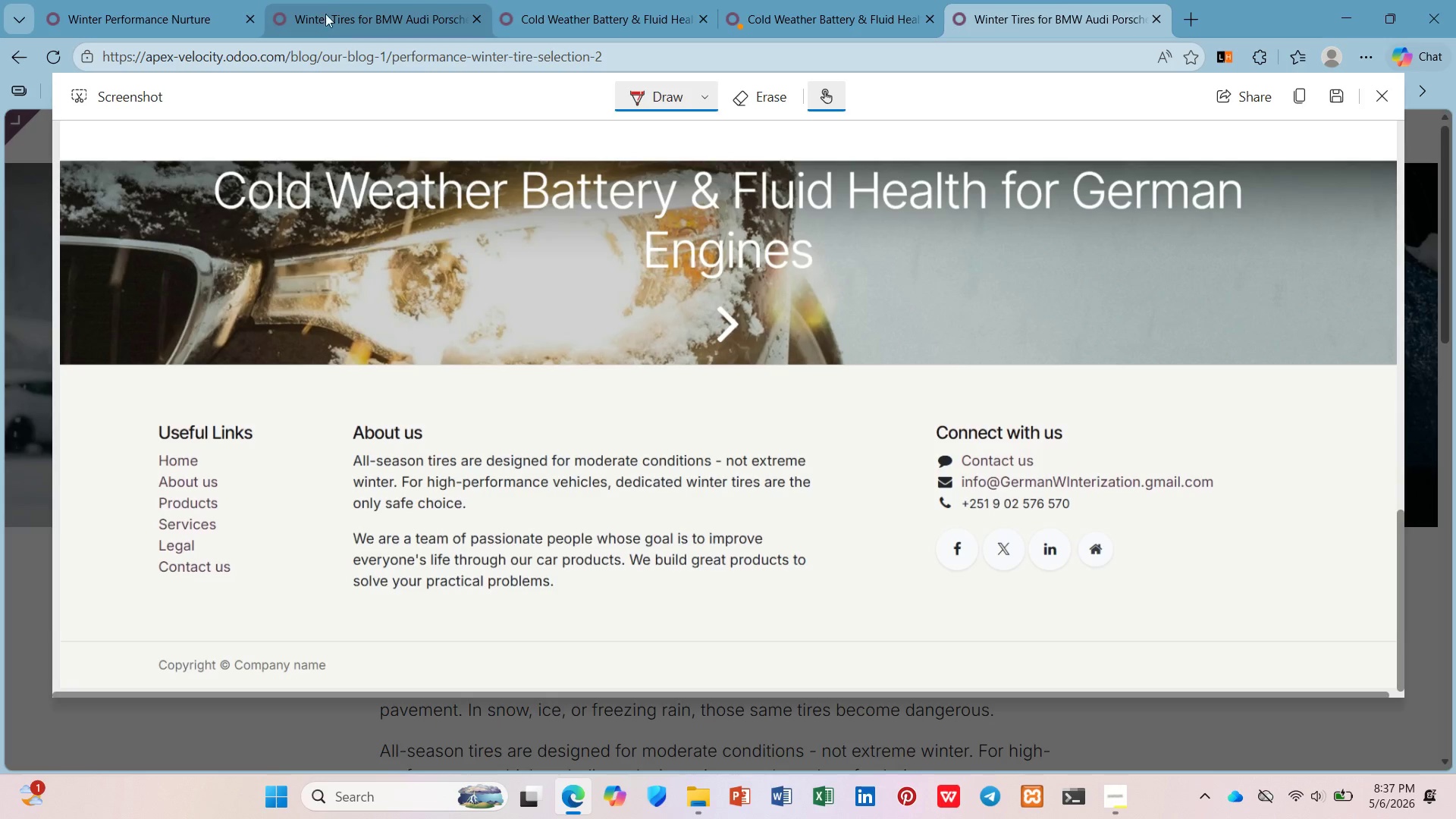 
left_click([167, 0])
 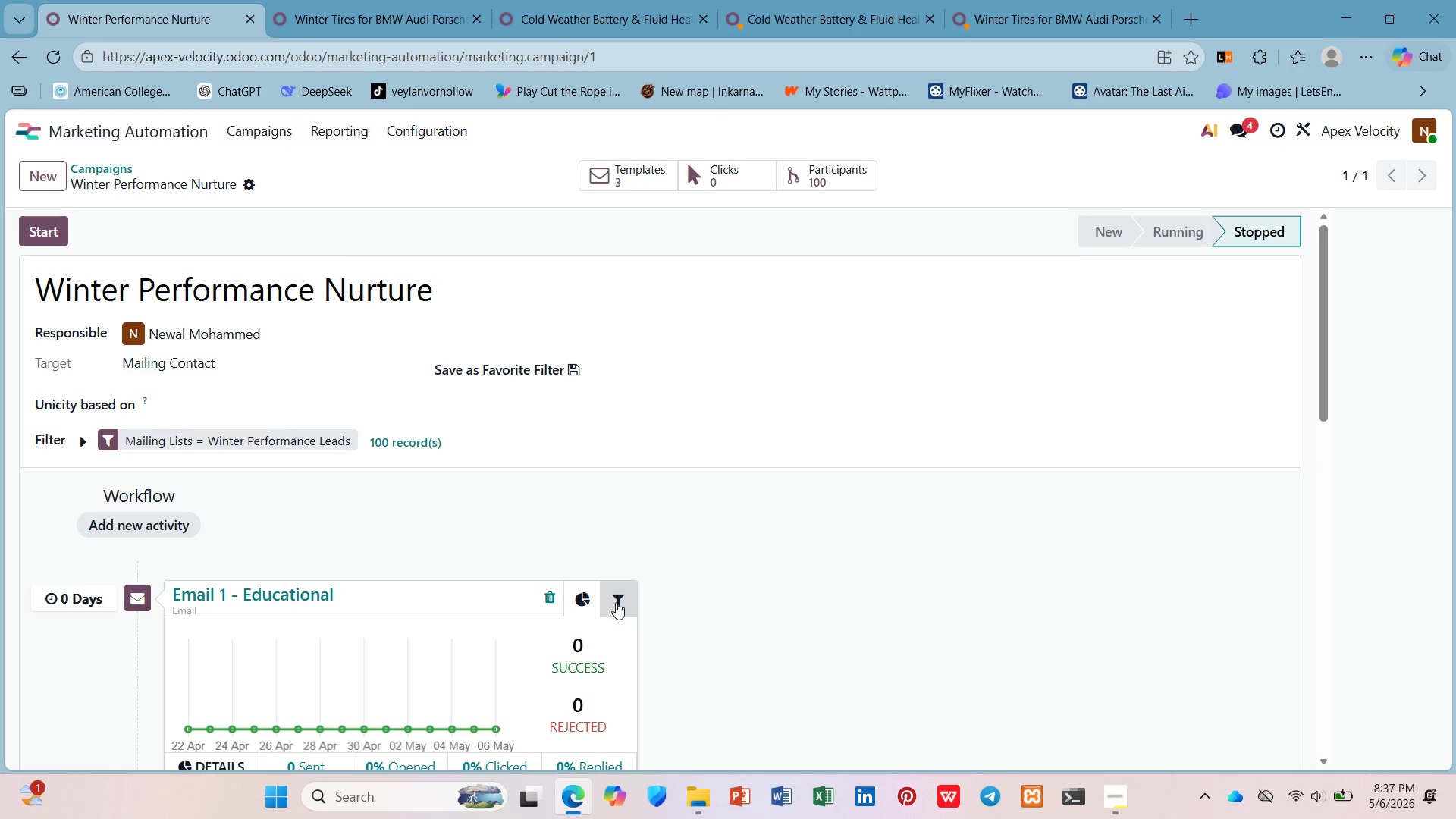 
hold_key(key=ControlLeft, duration=1.24)
scroll: coordinate [633, 580], scroll_direction: down, amount: 2.0
 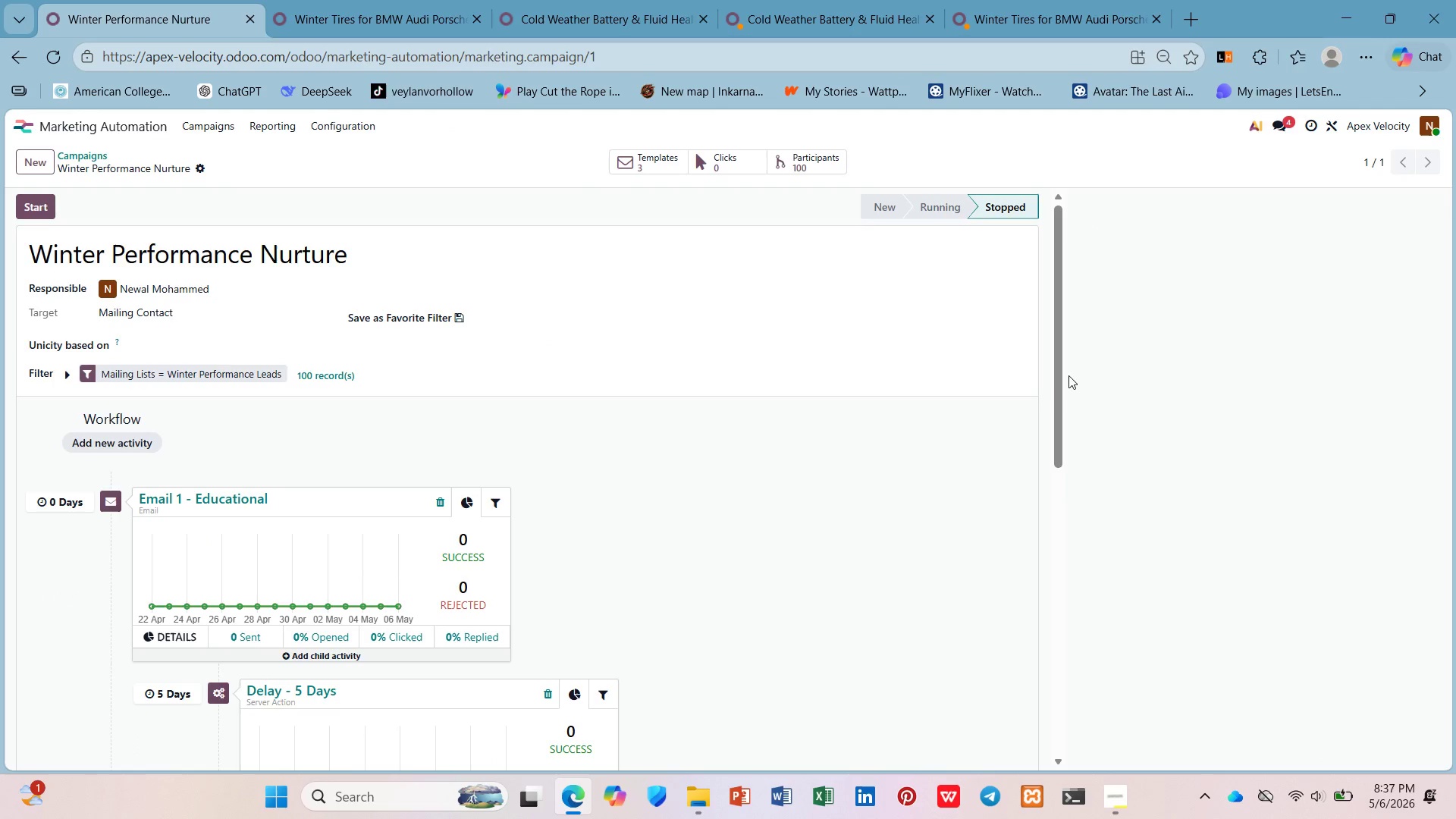 
left_click_drag(start_coordinate=[1050, 376], to_coordinate=[1046, 410])
 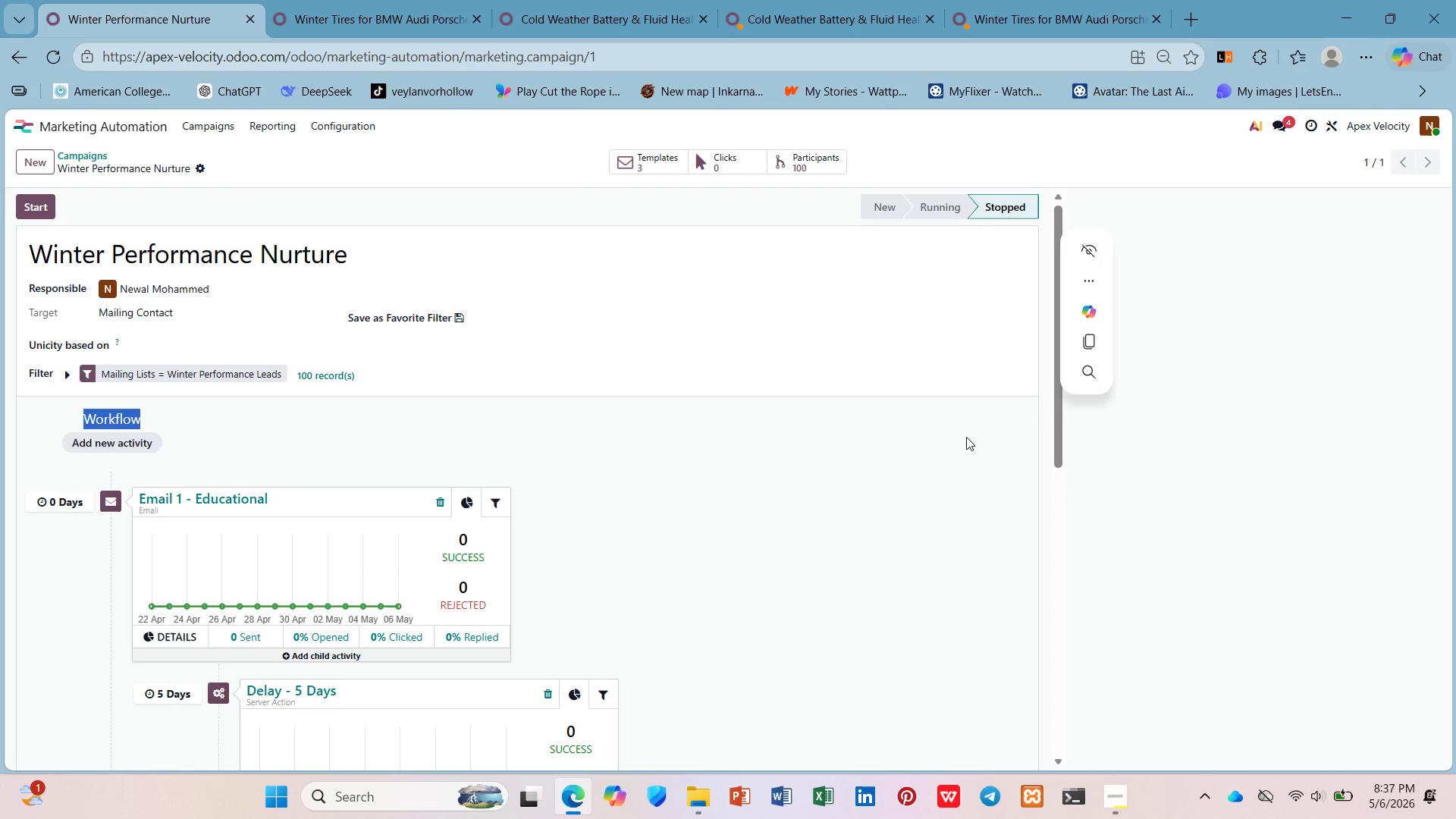 
left_click([965, 437])
 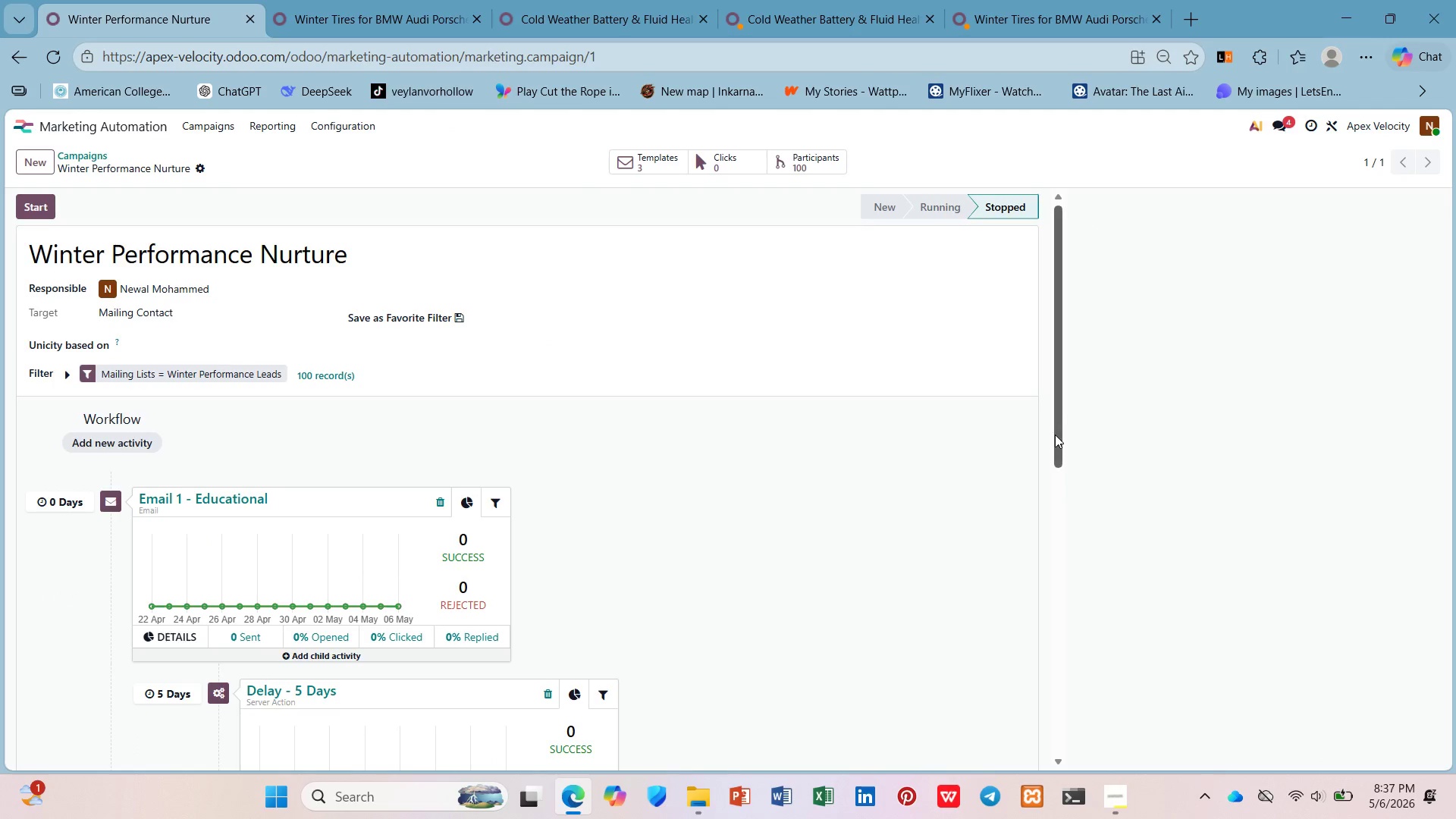 
left_click_drag(start_coordinate=[1054, 435], to_coordinate=[1048, 309])
 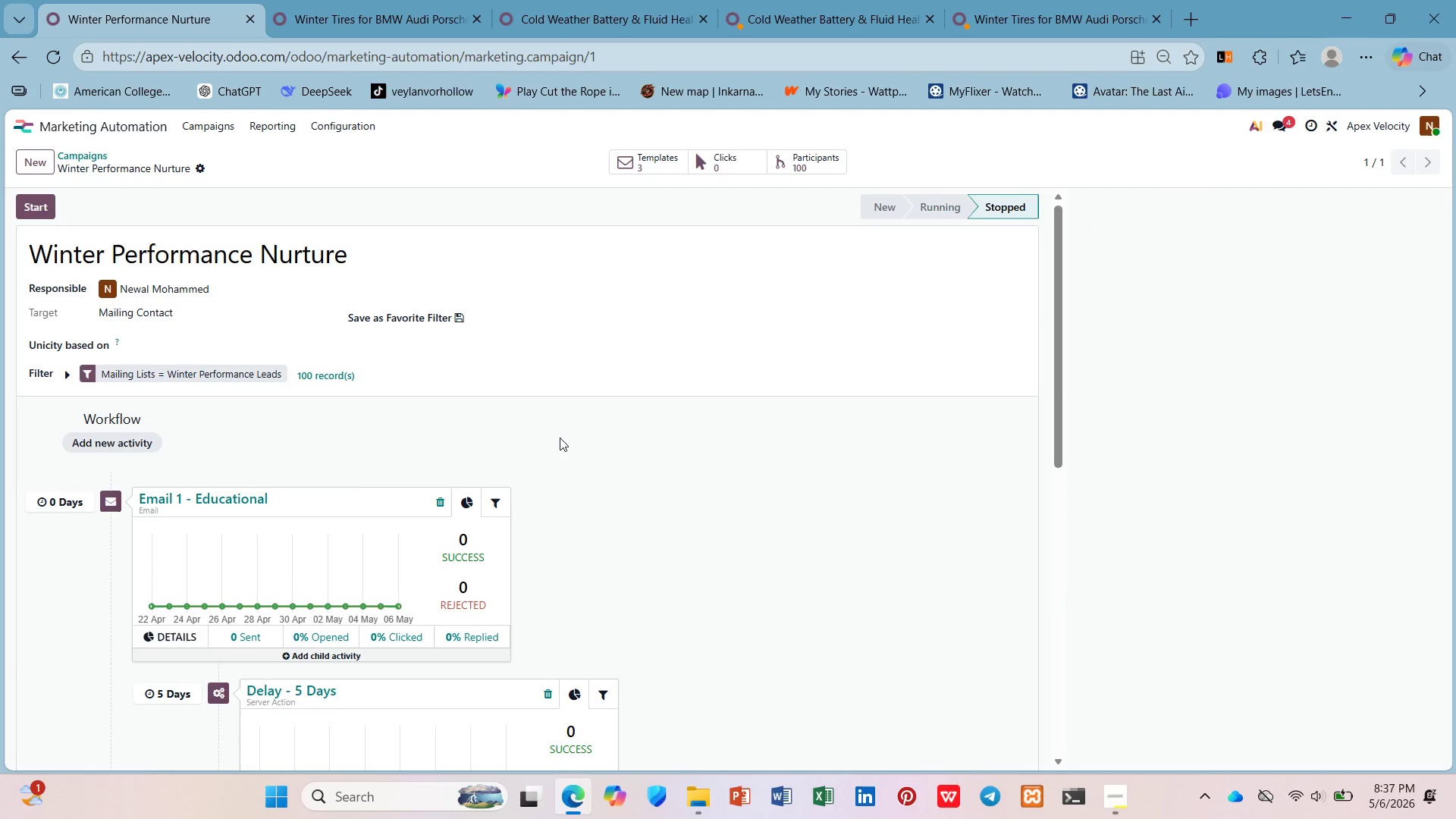 
hold_key(key=ControlLeft, duration=1.45)
scroll: coordinate [556, 434], scroll_direction: down, amount: 3.0
 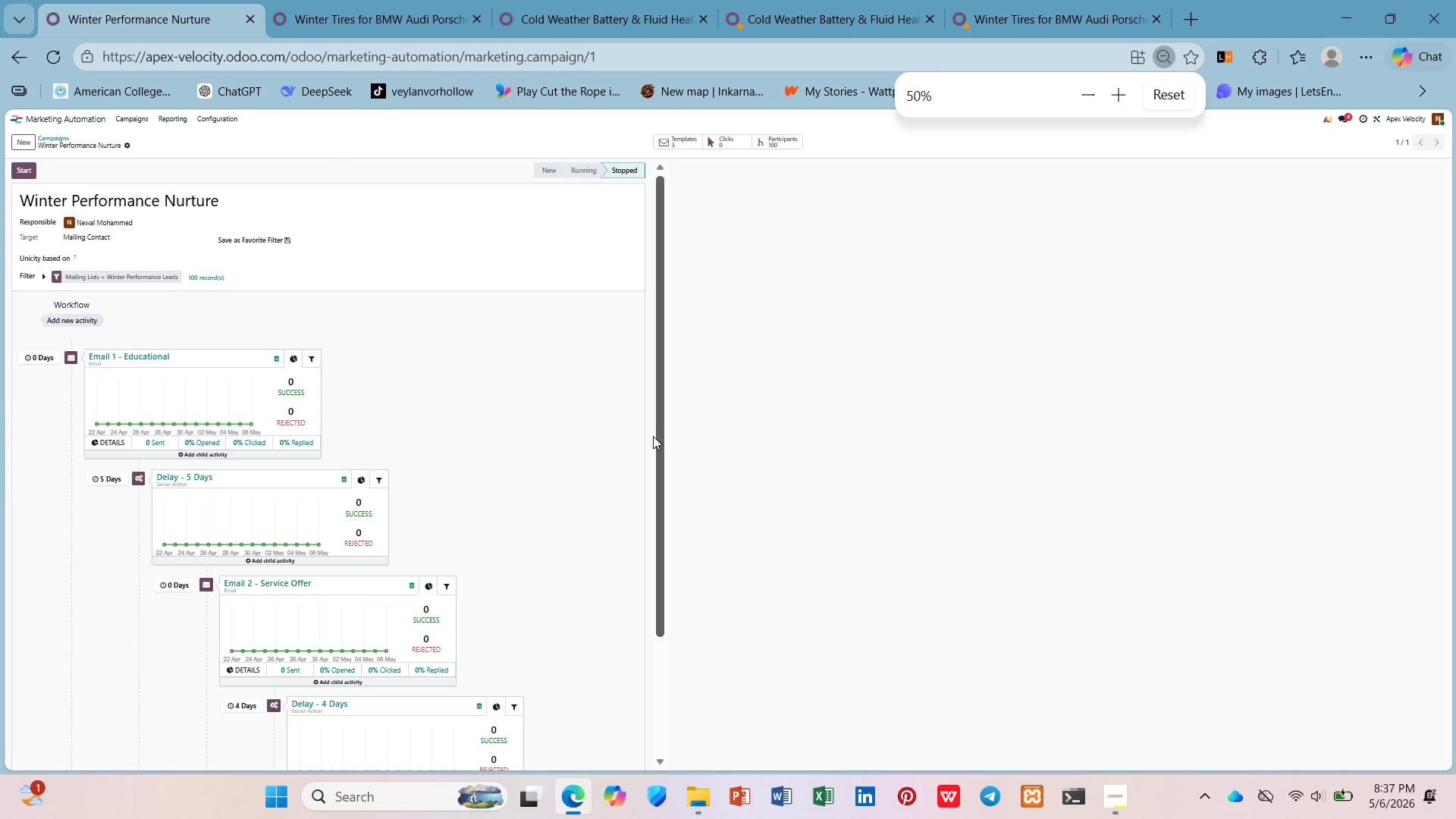 
left_click_drag(start_coordinate=[653, 436], to_coordinate=[652, 444])
 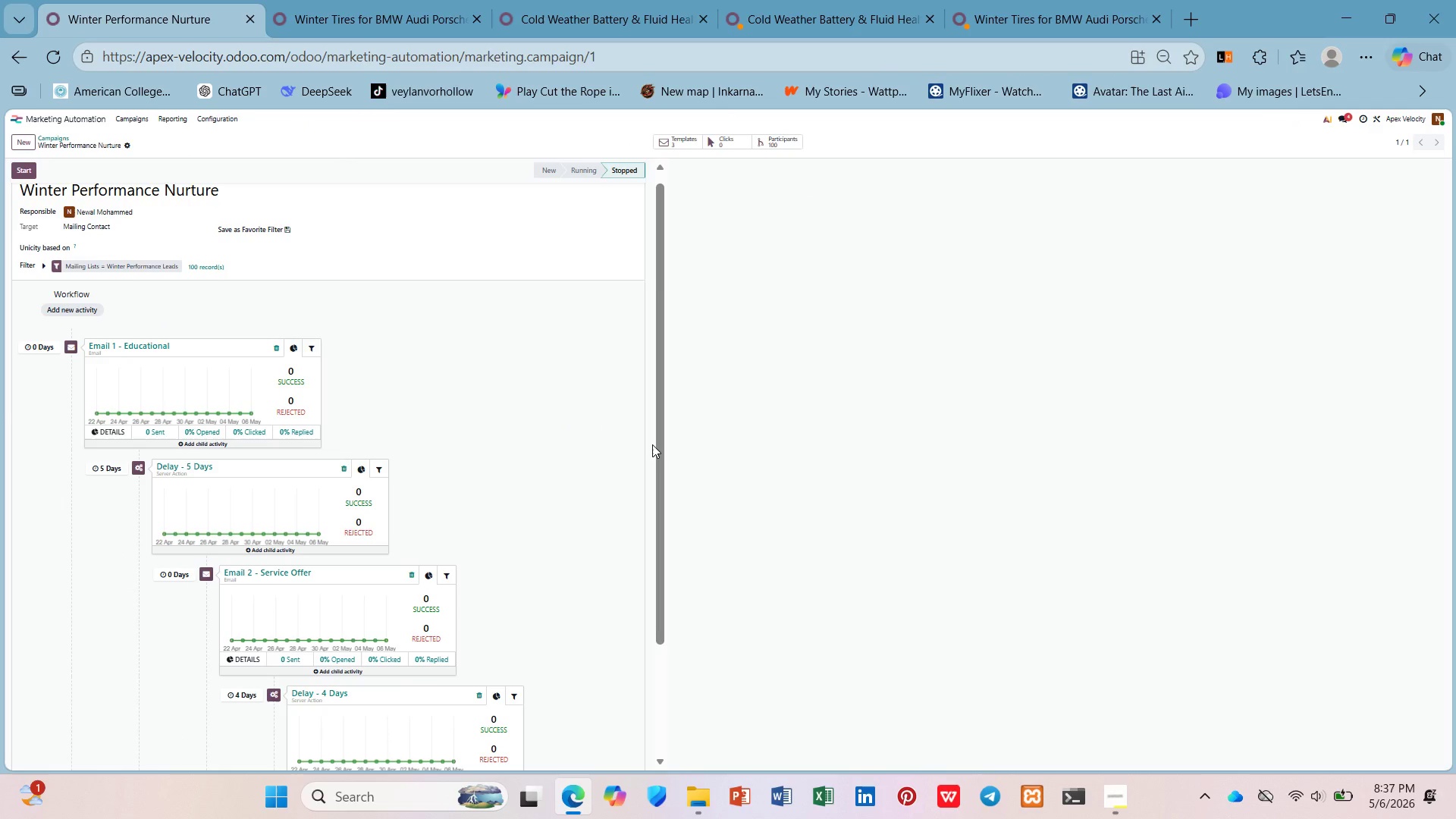 
hold_key(key=ControlLeft, duration=0.92)
scroll: coordinate [652, 444], scroll_direction: down, amount: 2.0
 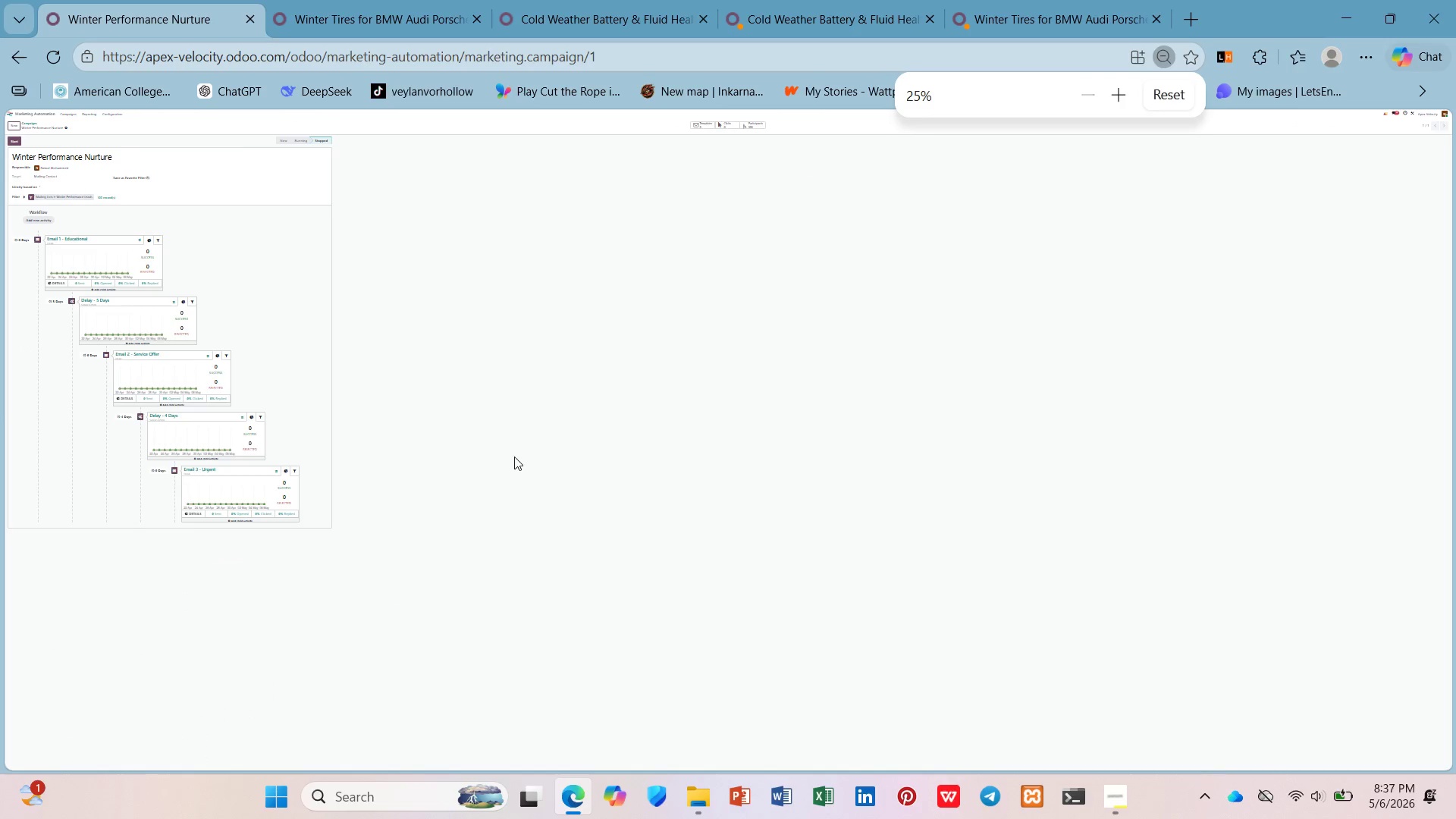 
hold_key(key=ControlLeft, duration=1.59)
scroll: coordinate [513, 457], scroll_direction: up, amount: 1.0
 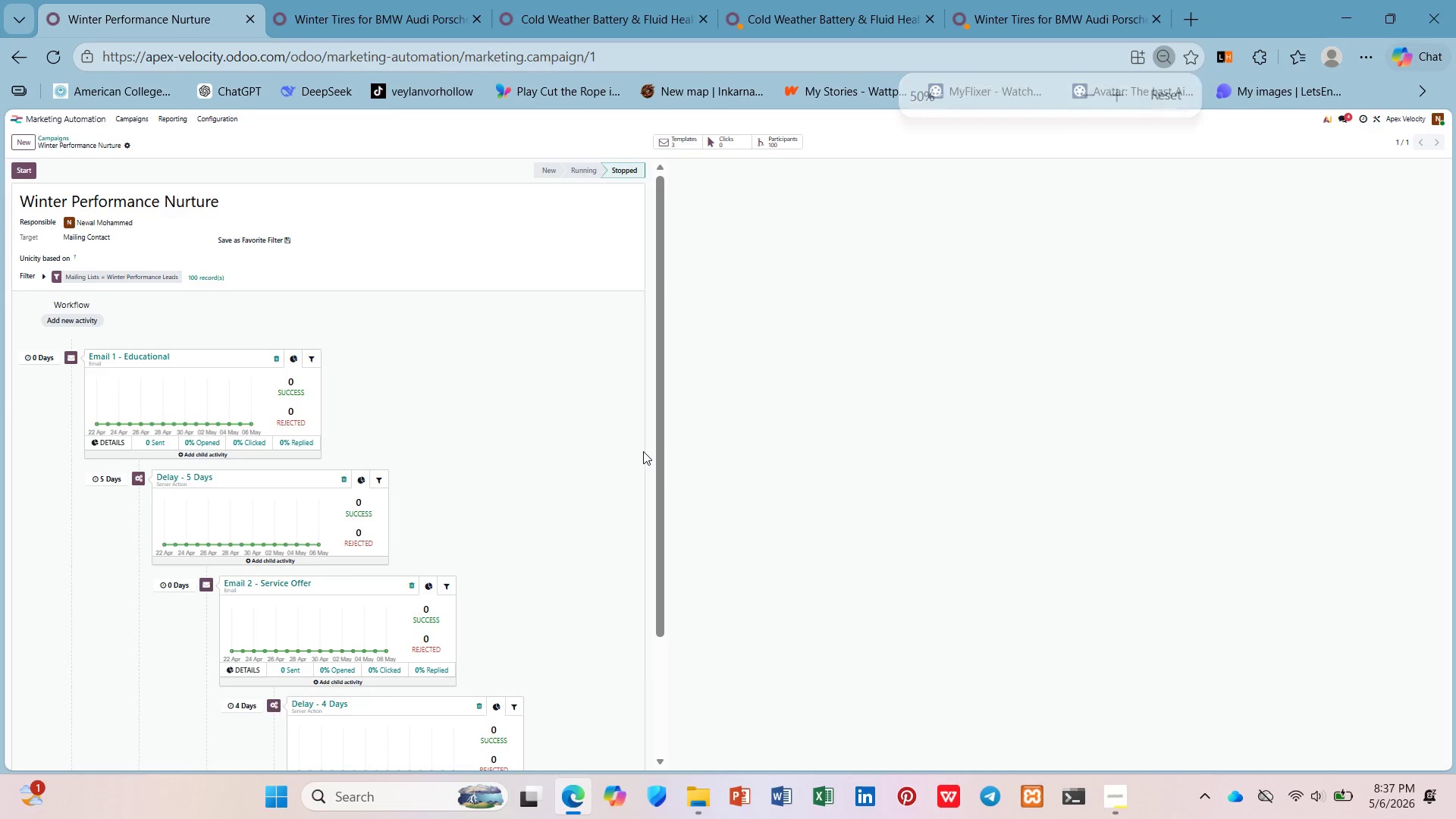 
left_click_drag(start_coordinate=[661, 453], to_coordinate=[656, 674])
 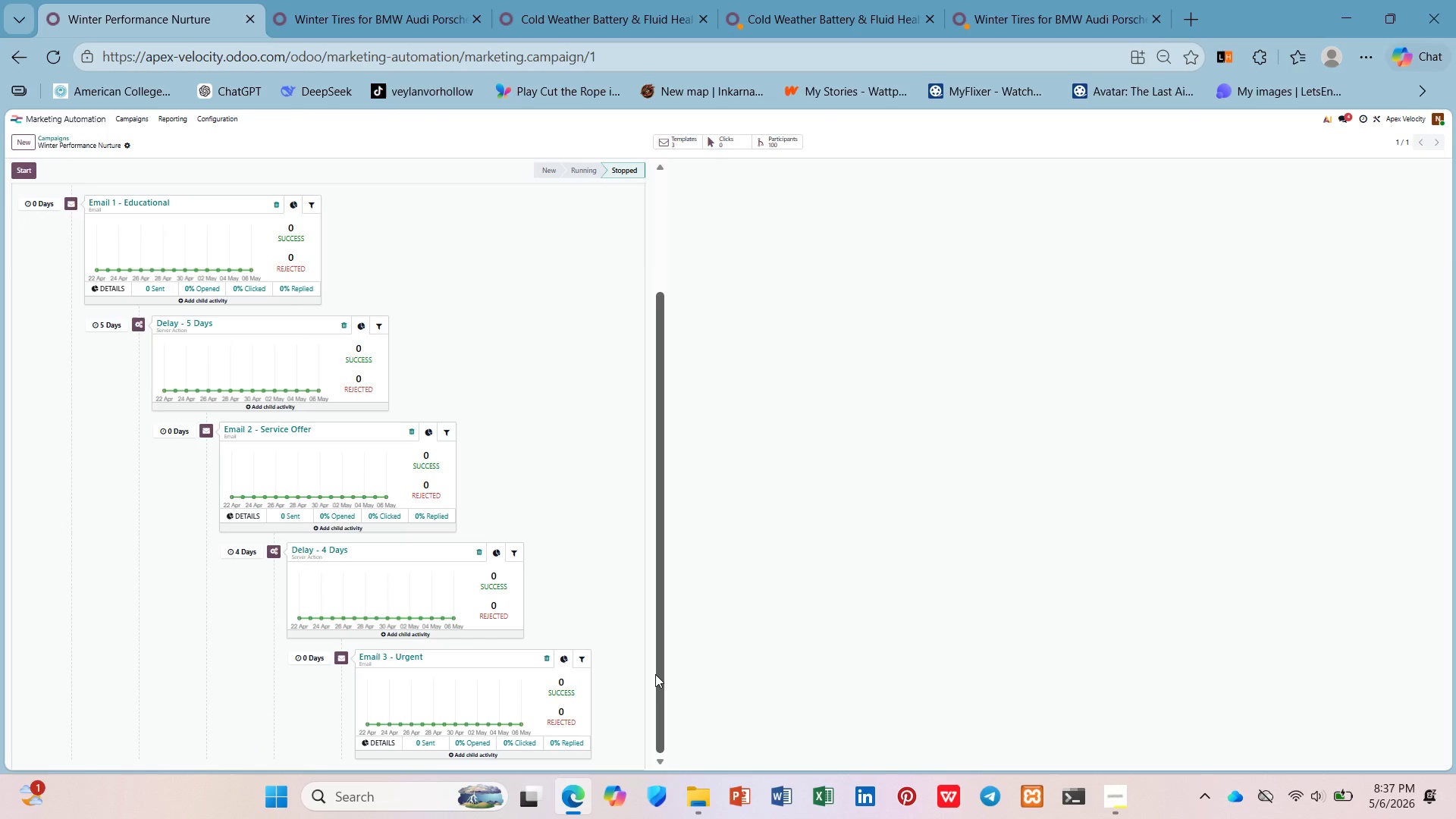 
hold_key(key=ControlLeft, duration=1.42)
scroll: coordinate [655, 674], scroll_direction: down, amount: 1.0
 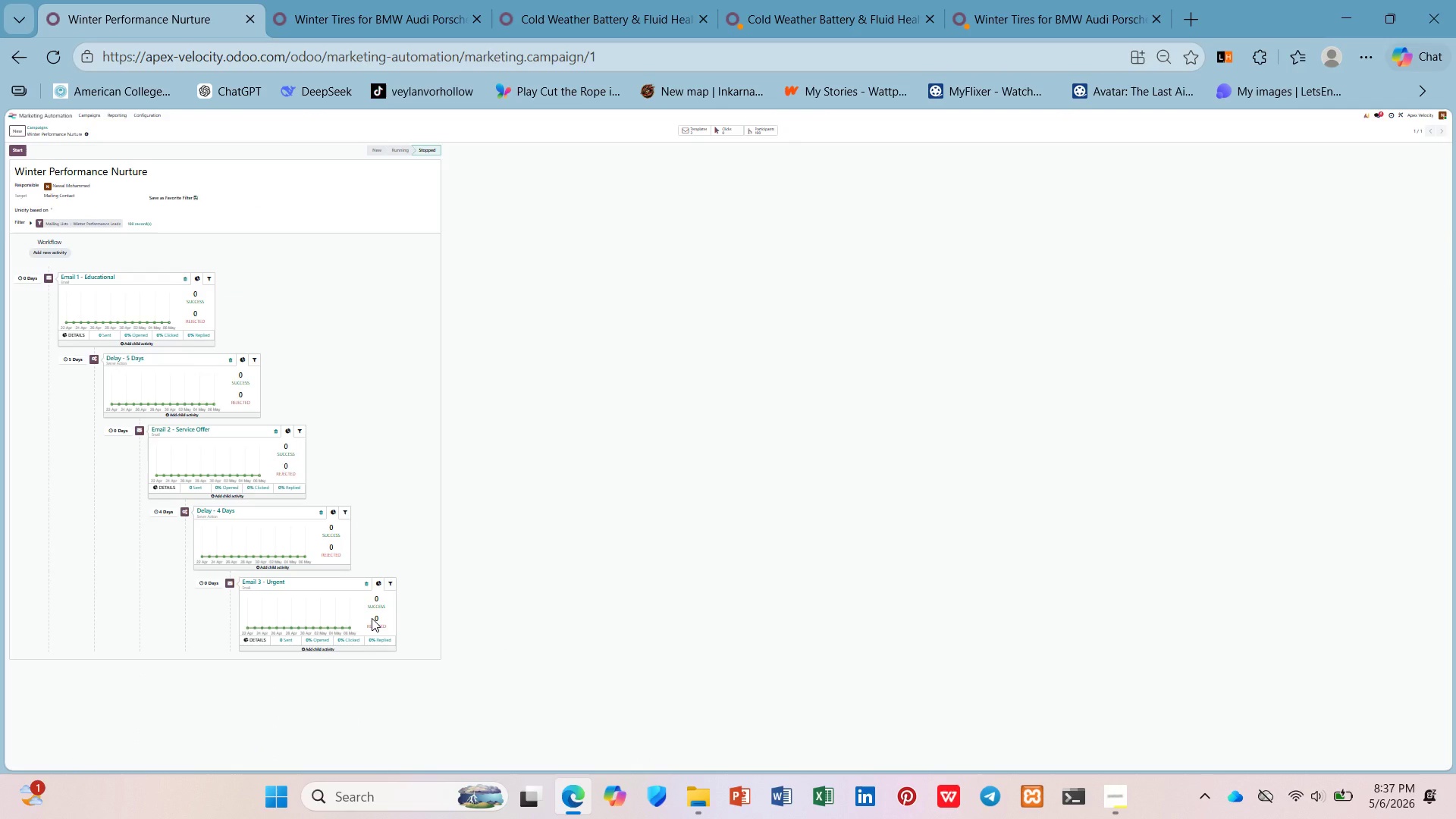 
wait(6.77)
 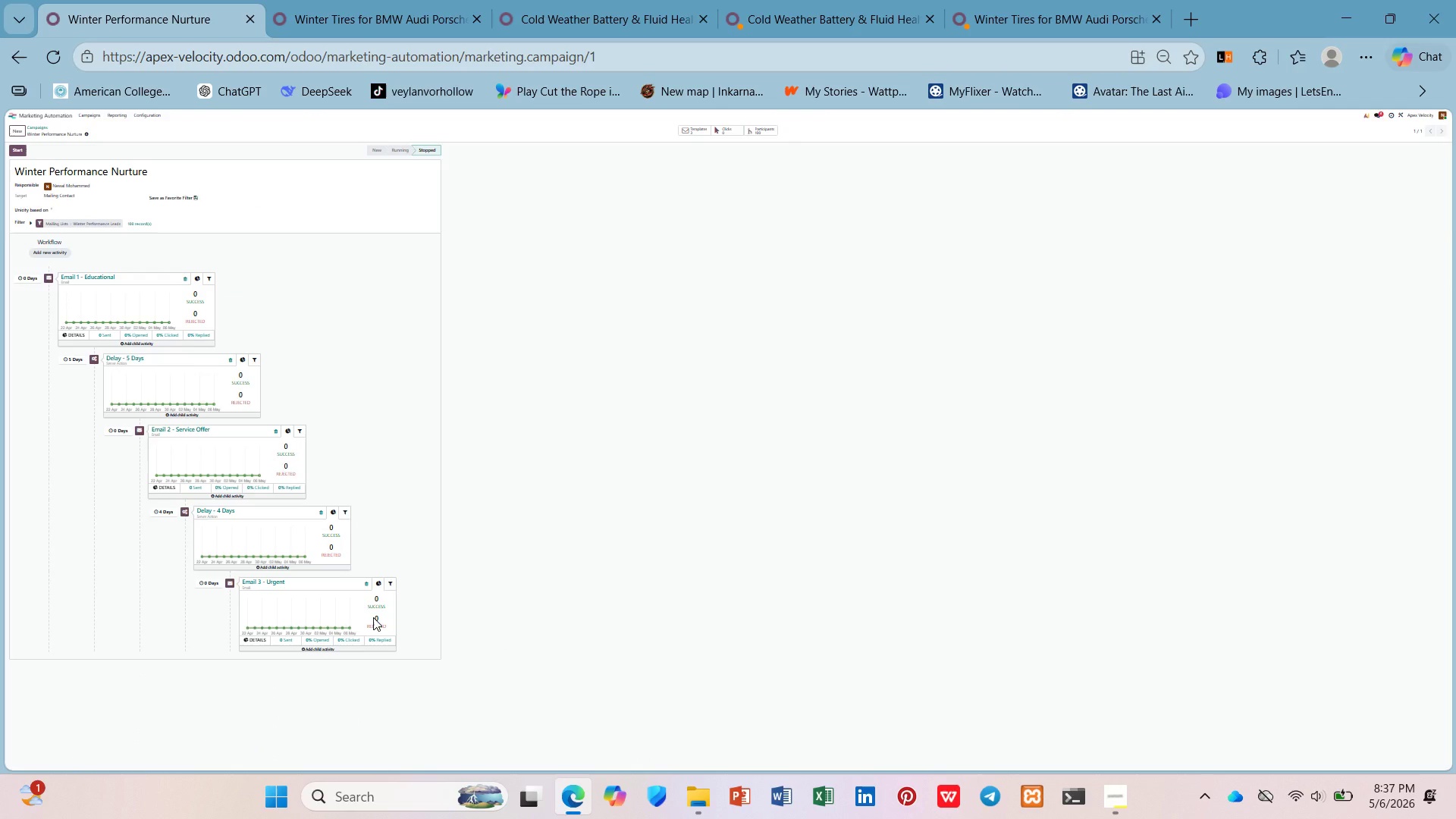 
hold_key(key=ControlLeft, duration=2.33)
scroll: coordinate [693, 580], scroll_direction: up, amount: 6.0
 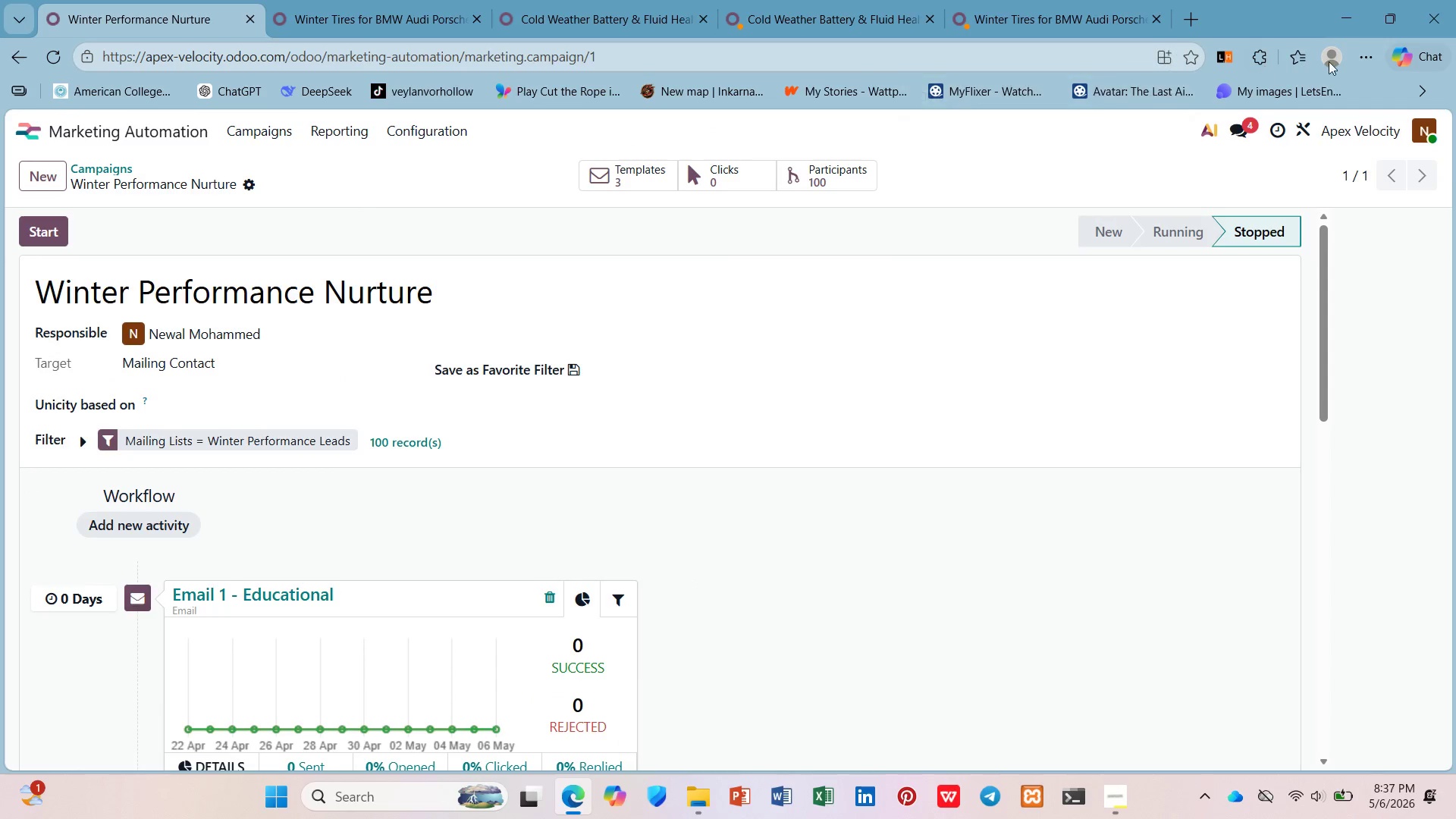 
left_click([1363, 55])
 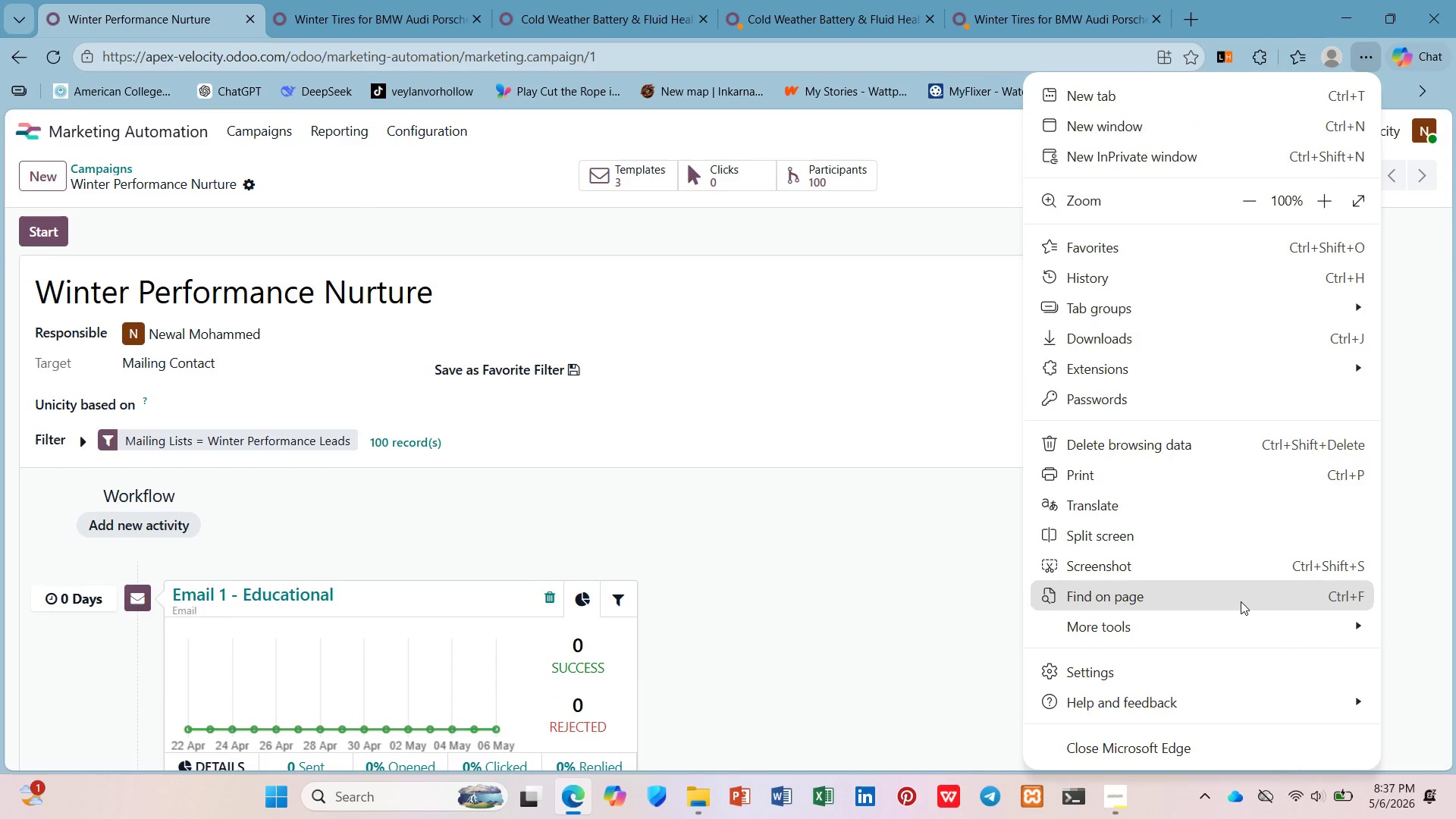 
left_click([1222, 563])
 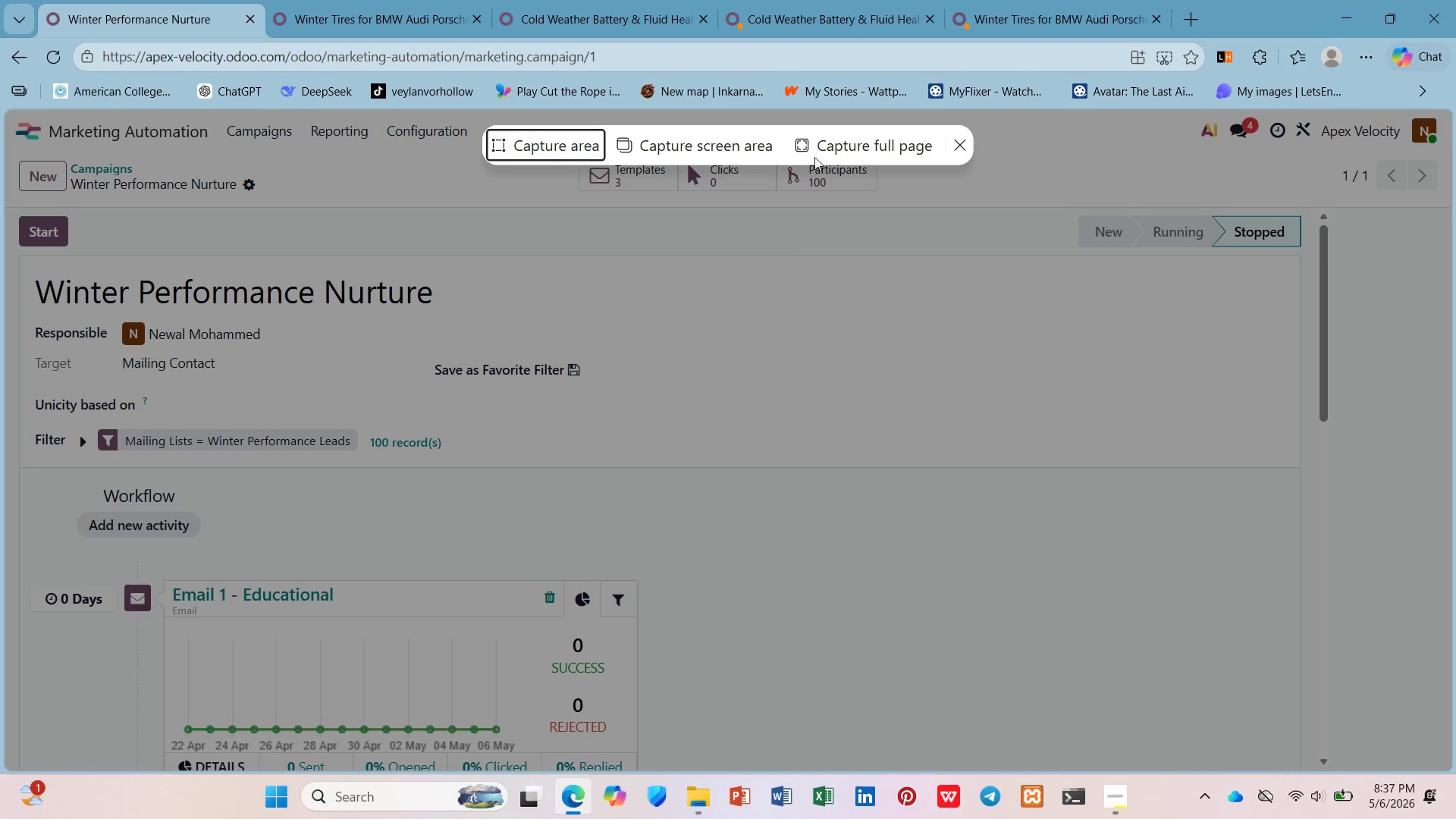 
left_click([816, 153])
 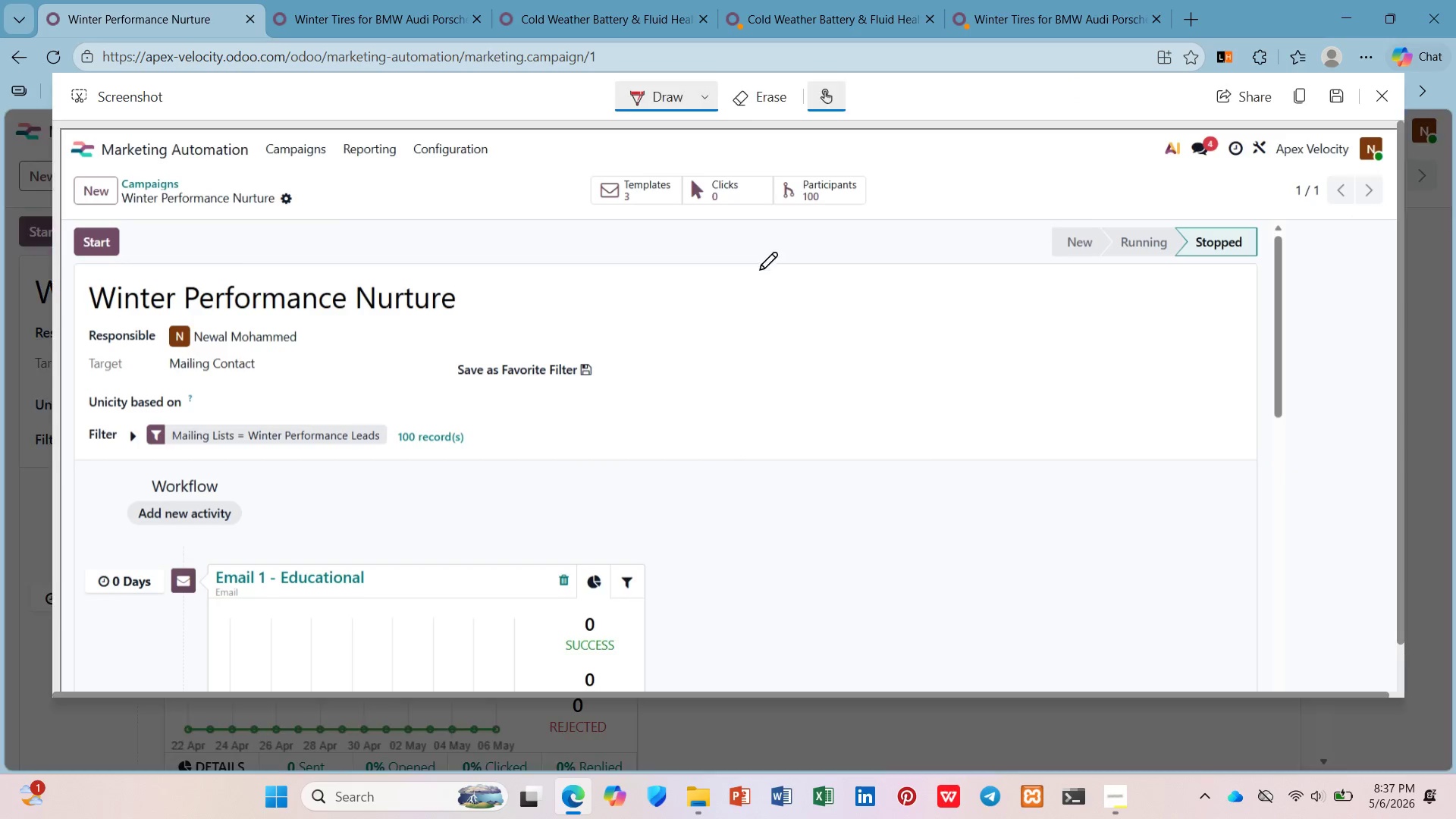 
scroll: coordinate [757, 305], scroll_direction: down, amount: 13.0
 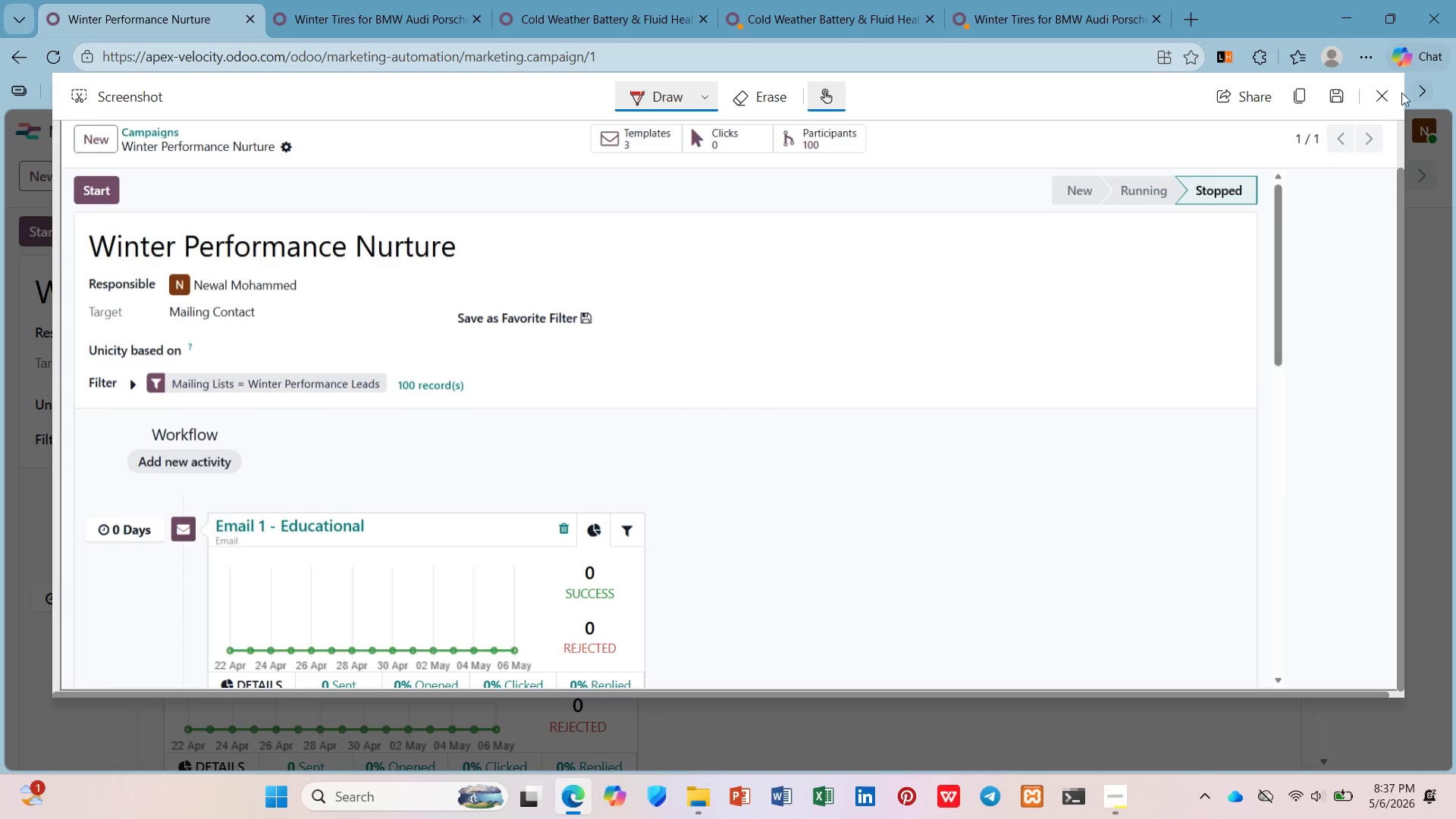 
left_click([1389, 93])
 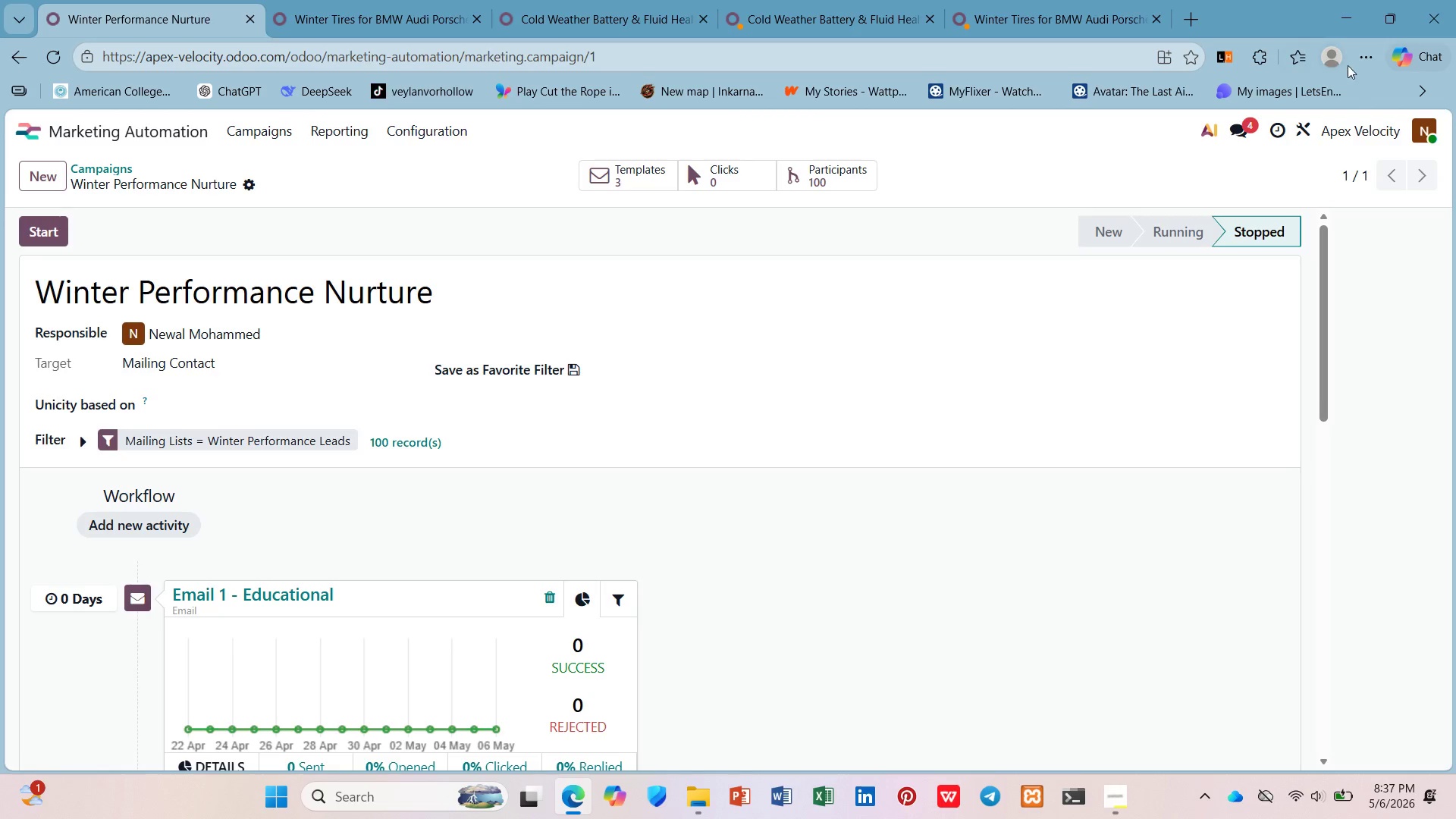 
left_click([1371, 61])
 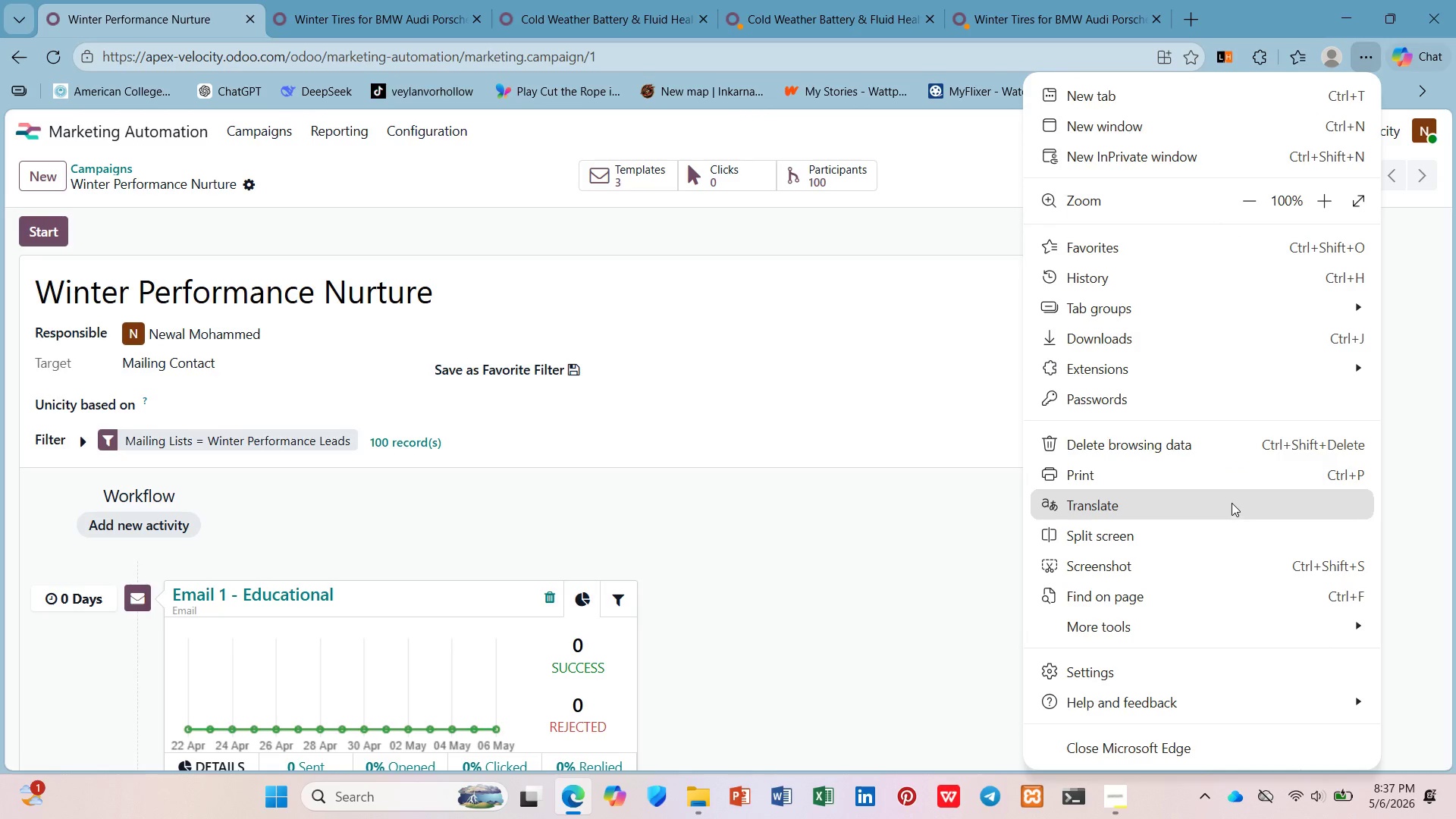 
left_click([1224, 478])
 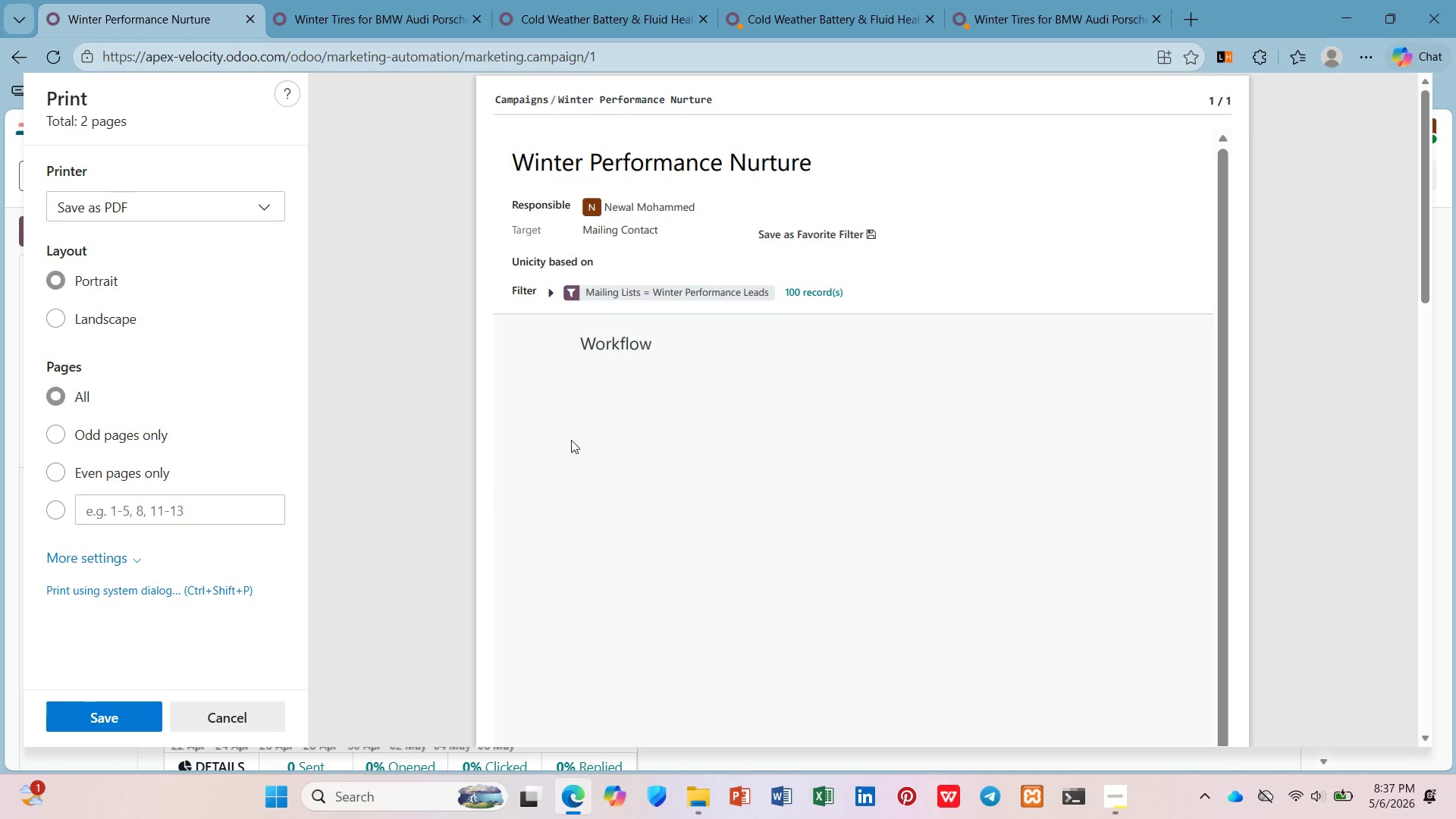 
scroll: coordinate [564, 500], scroll_direction: down, amount: 20.0
 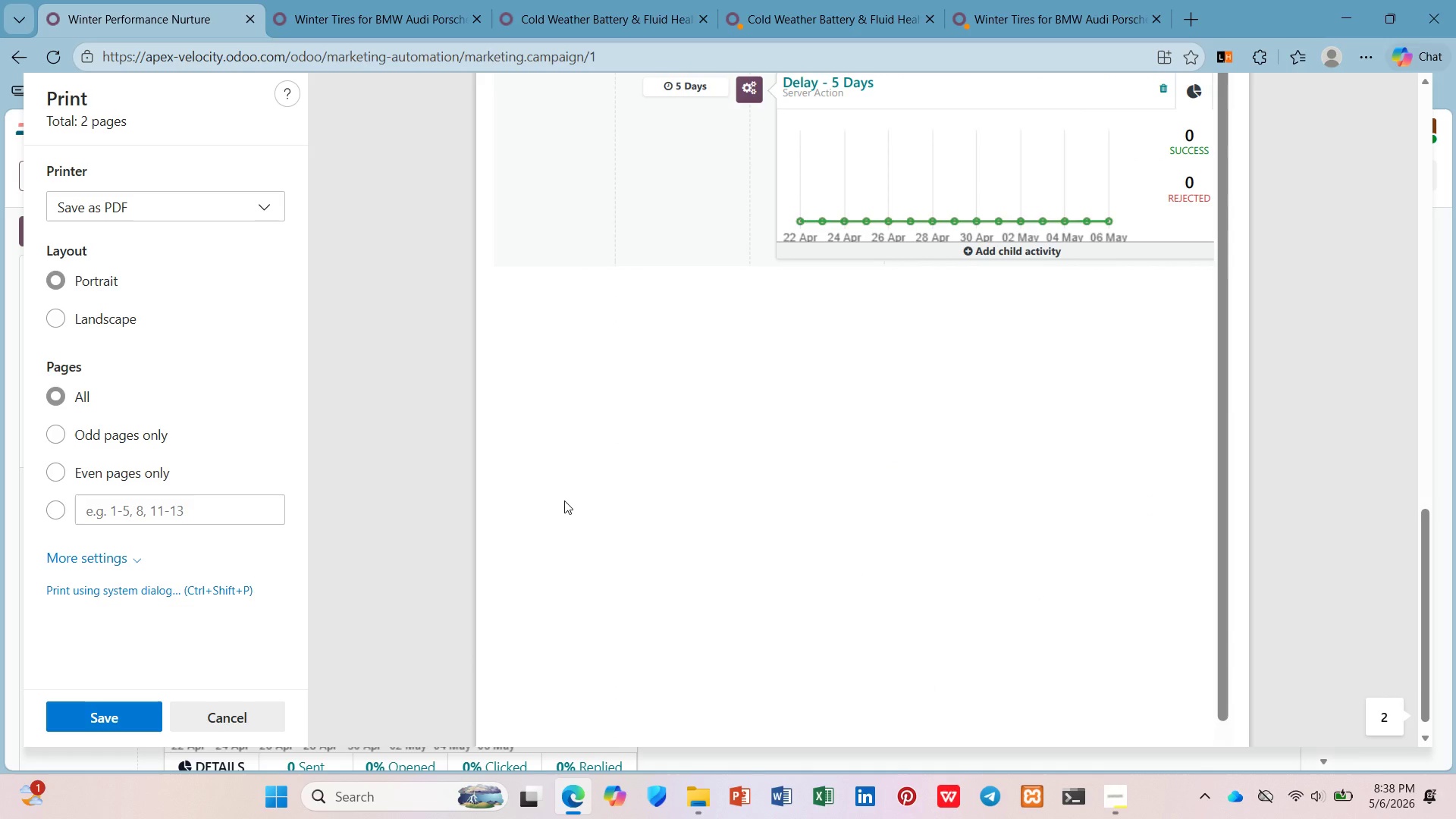 
scroll: coordinate [563, 500], scroll_direction: up, amount: 4.0
 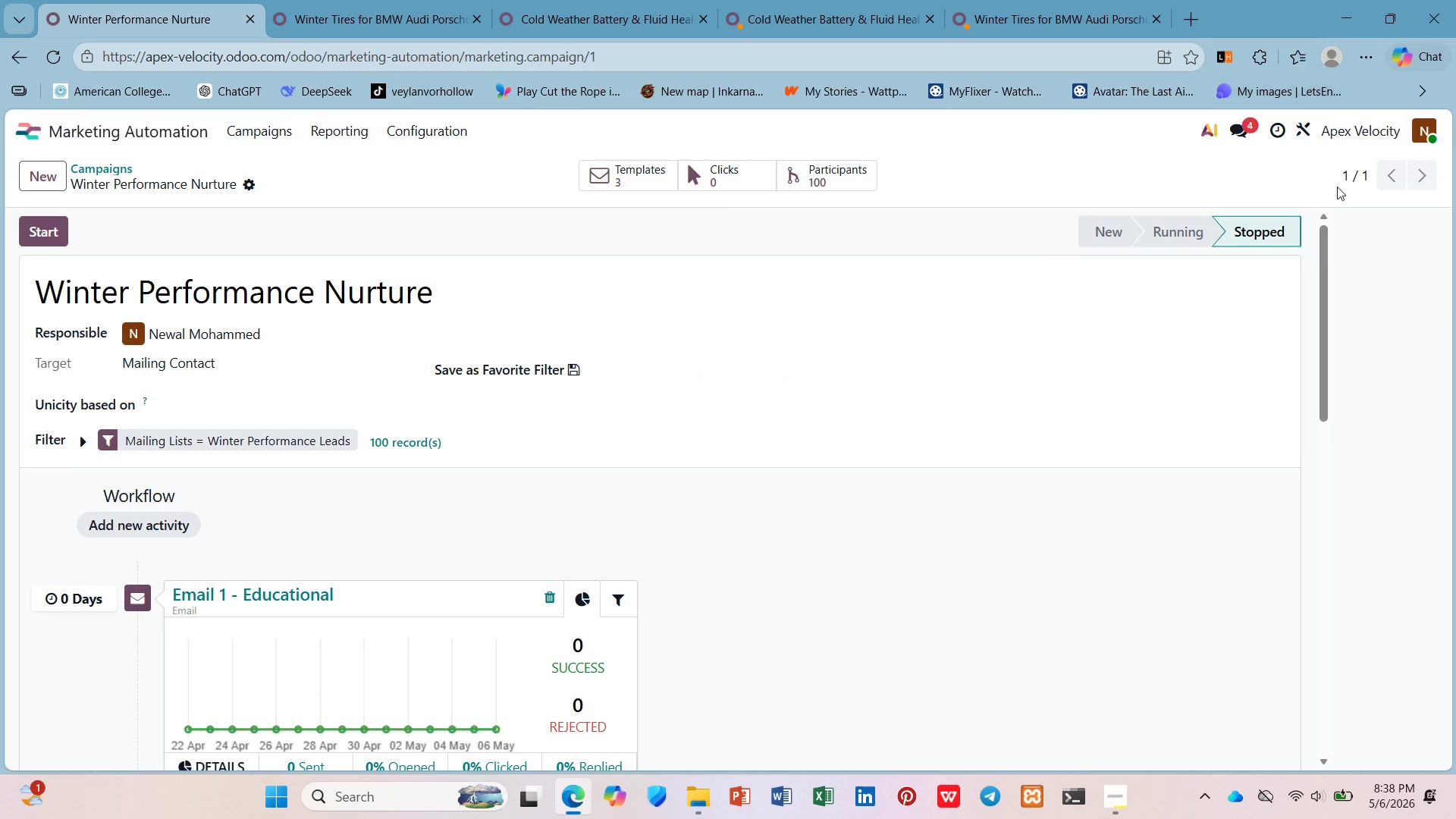 
wait(5.2)
 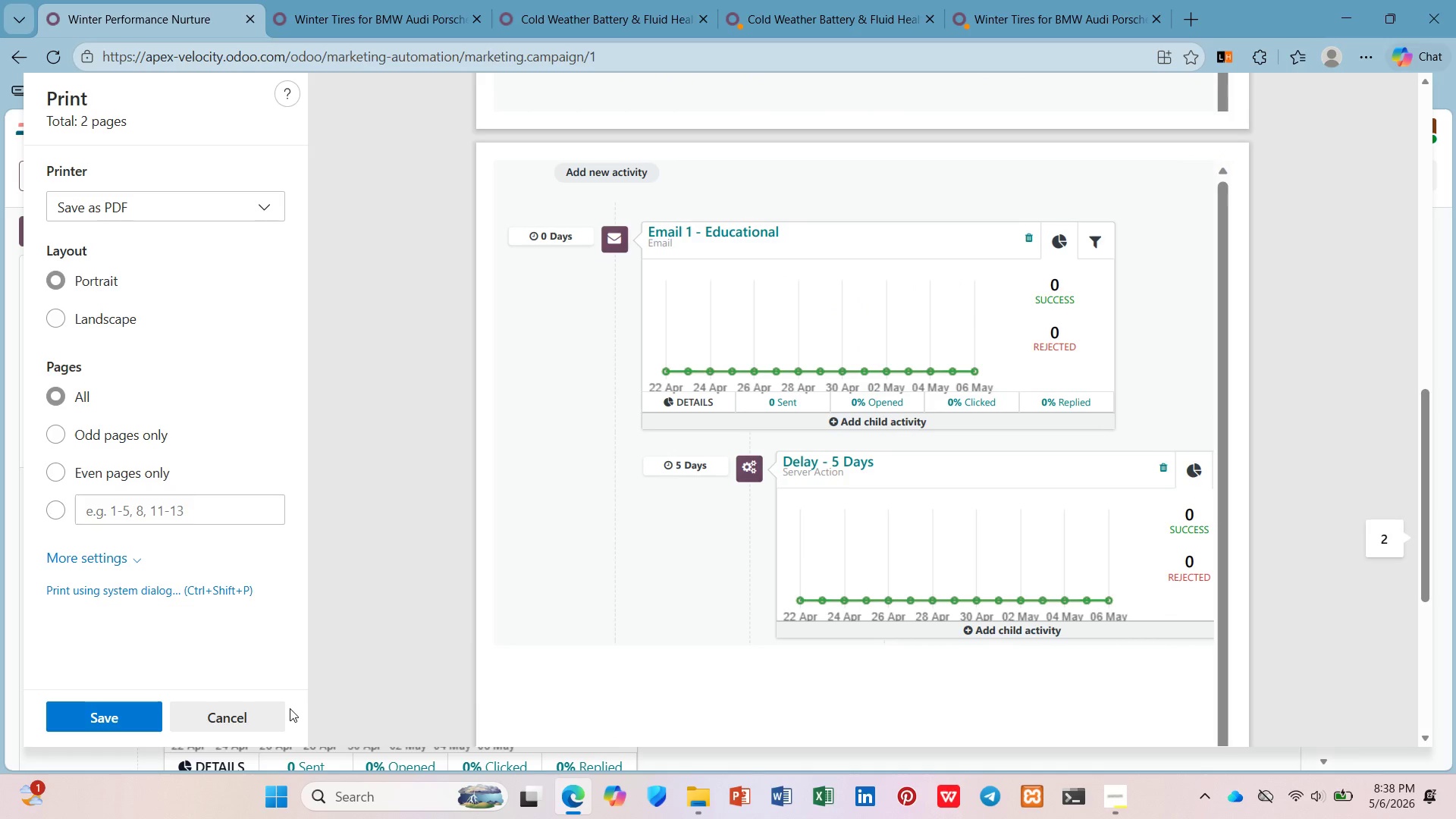 
left_click([1361, 61])
 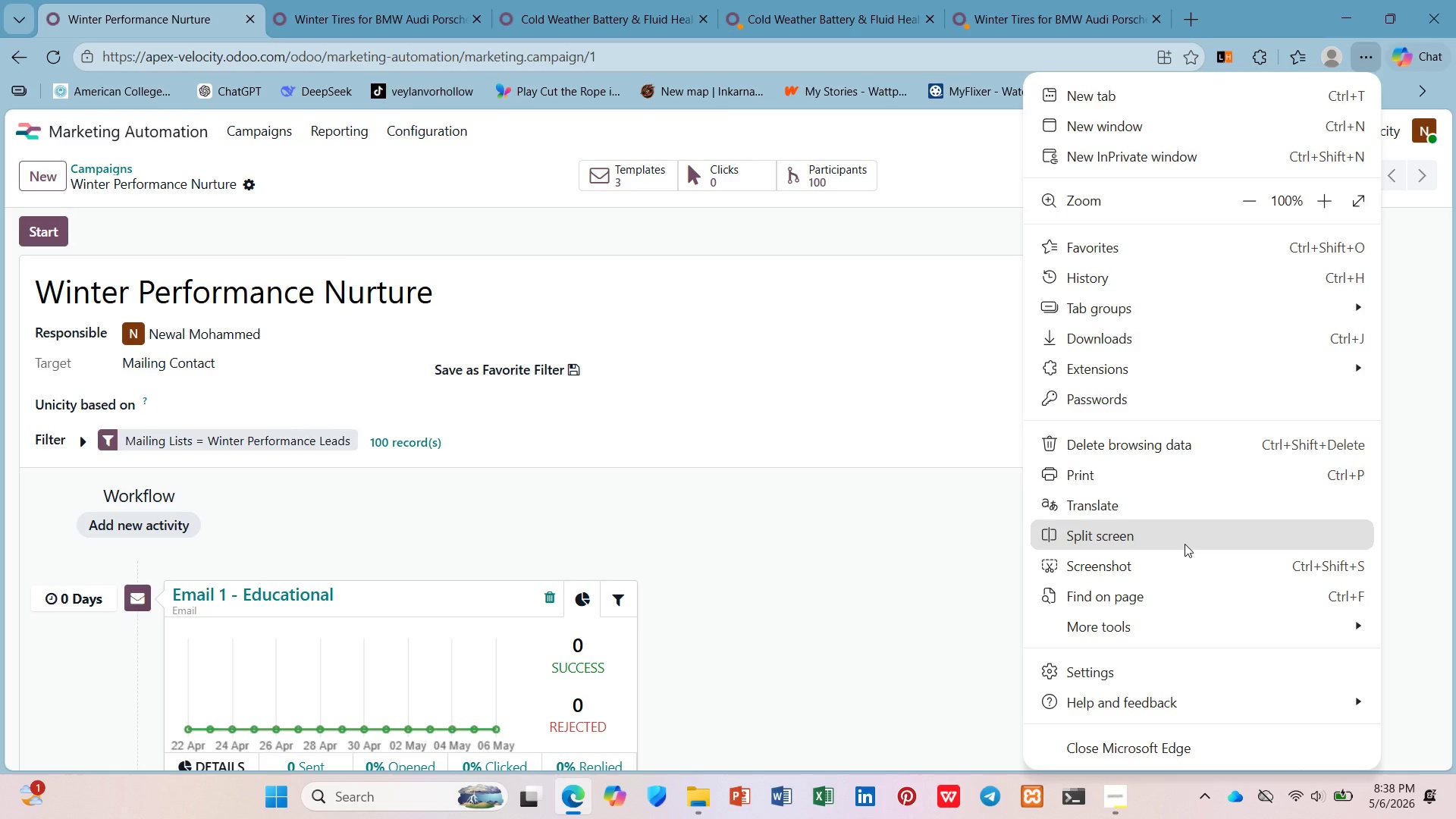 
wait(5.3)
 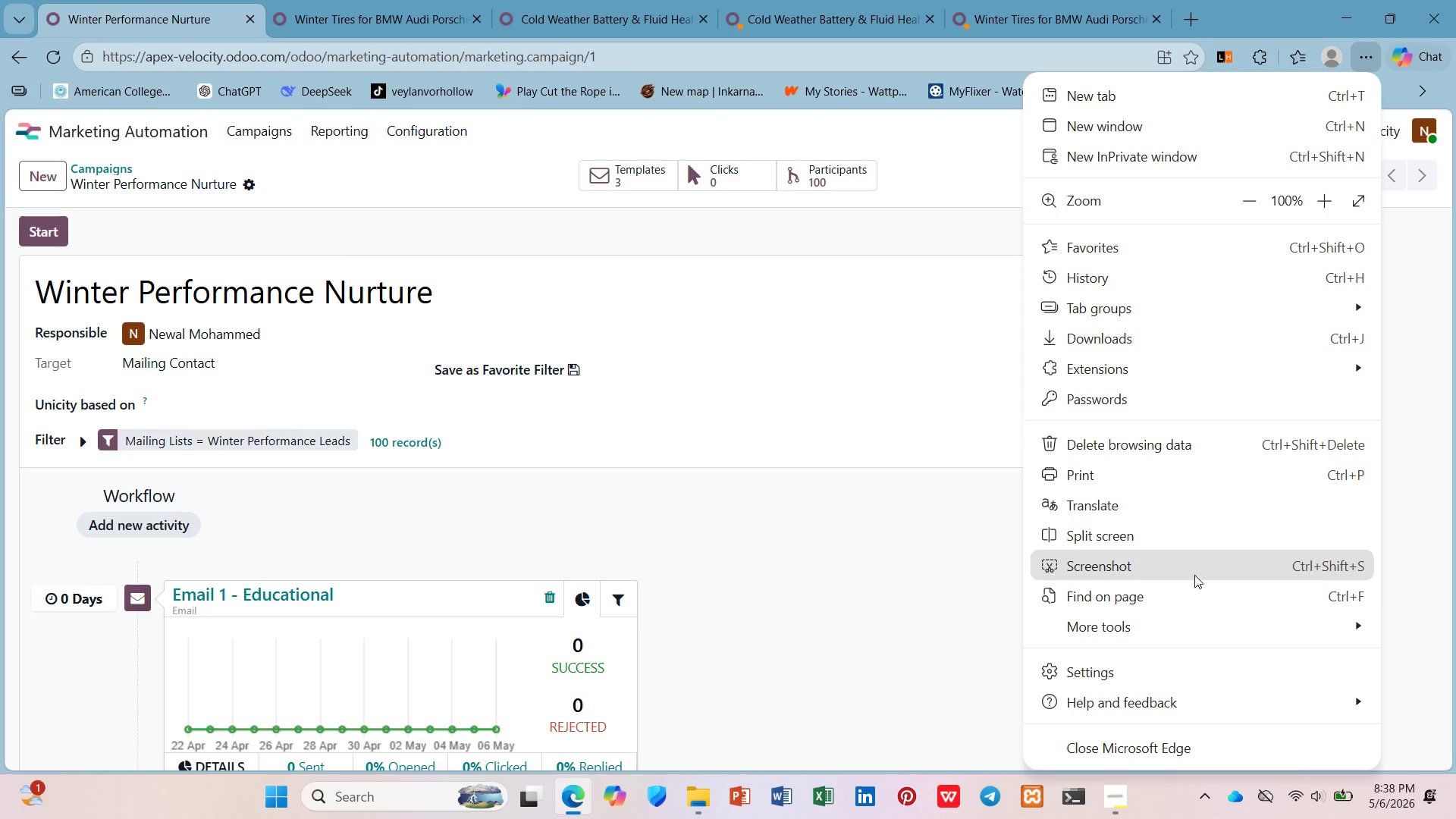 
left_click([1171, 475])
 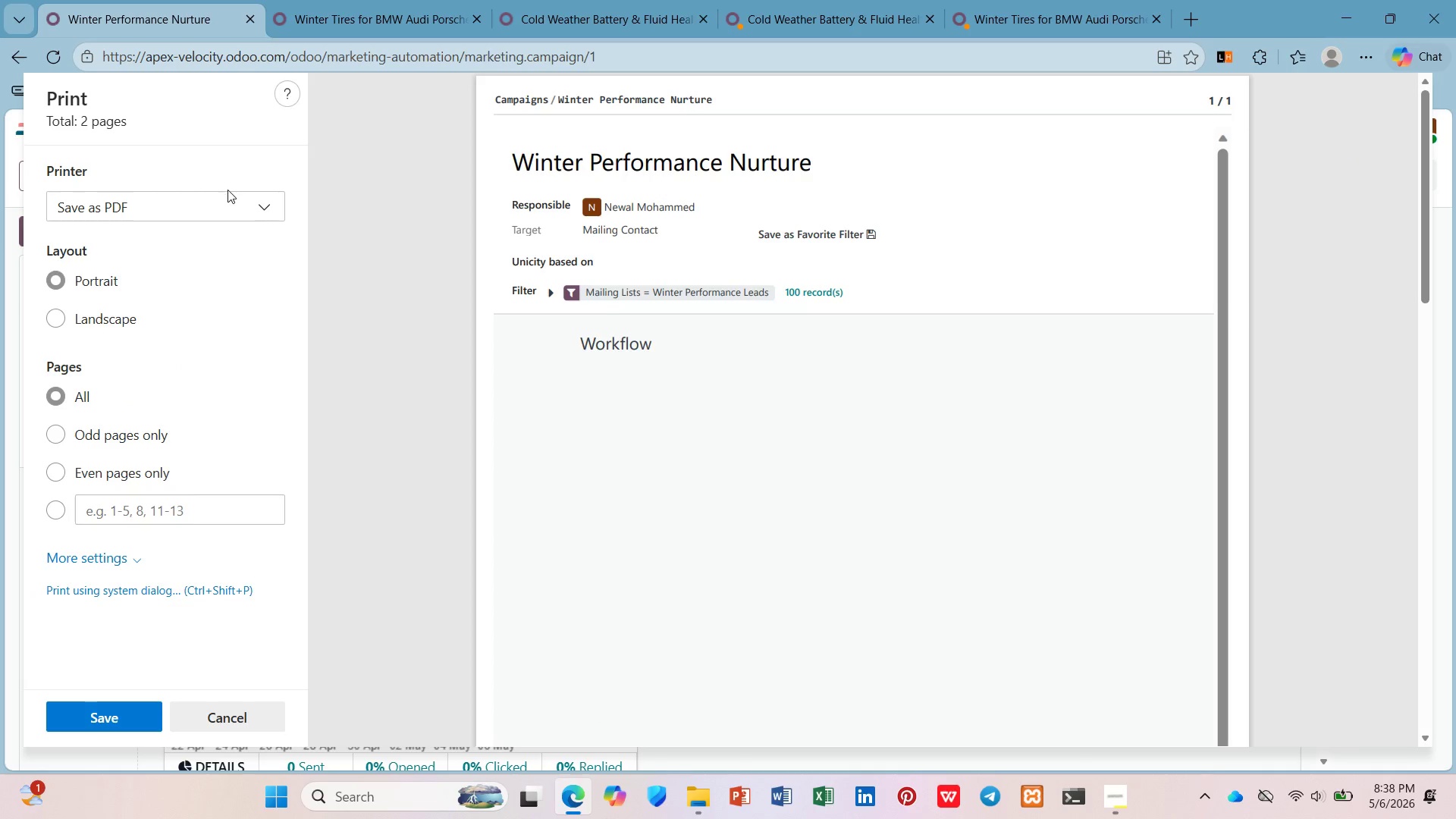 
scroll: coordinate [877, 338], scroll_direction: down, amount: 22.0
 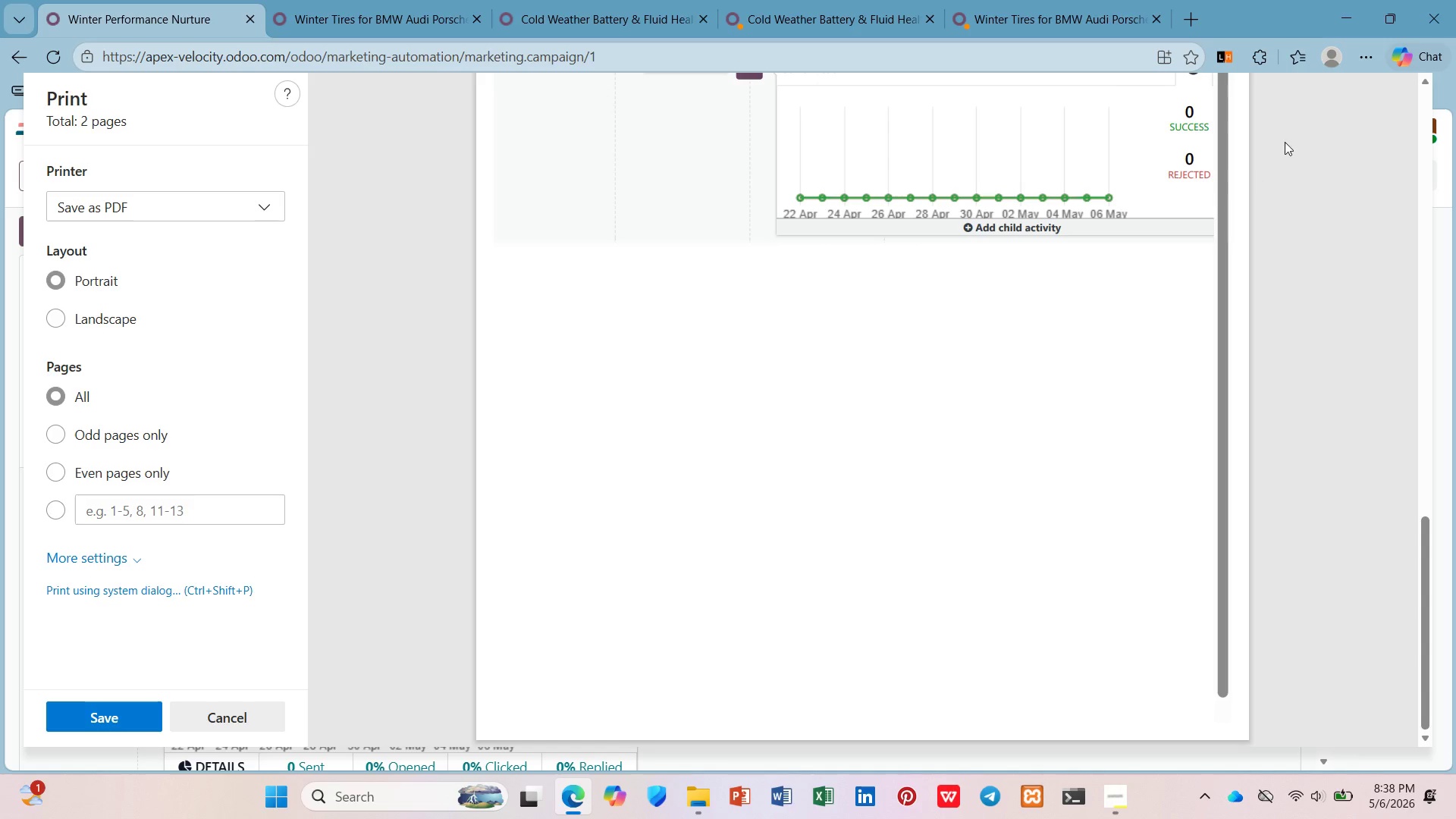 
scroll: coordinate [1167, 173], scroll_direction: up, amount: 8.0
 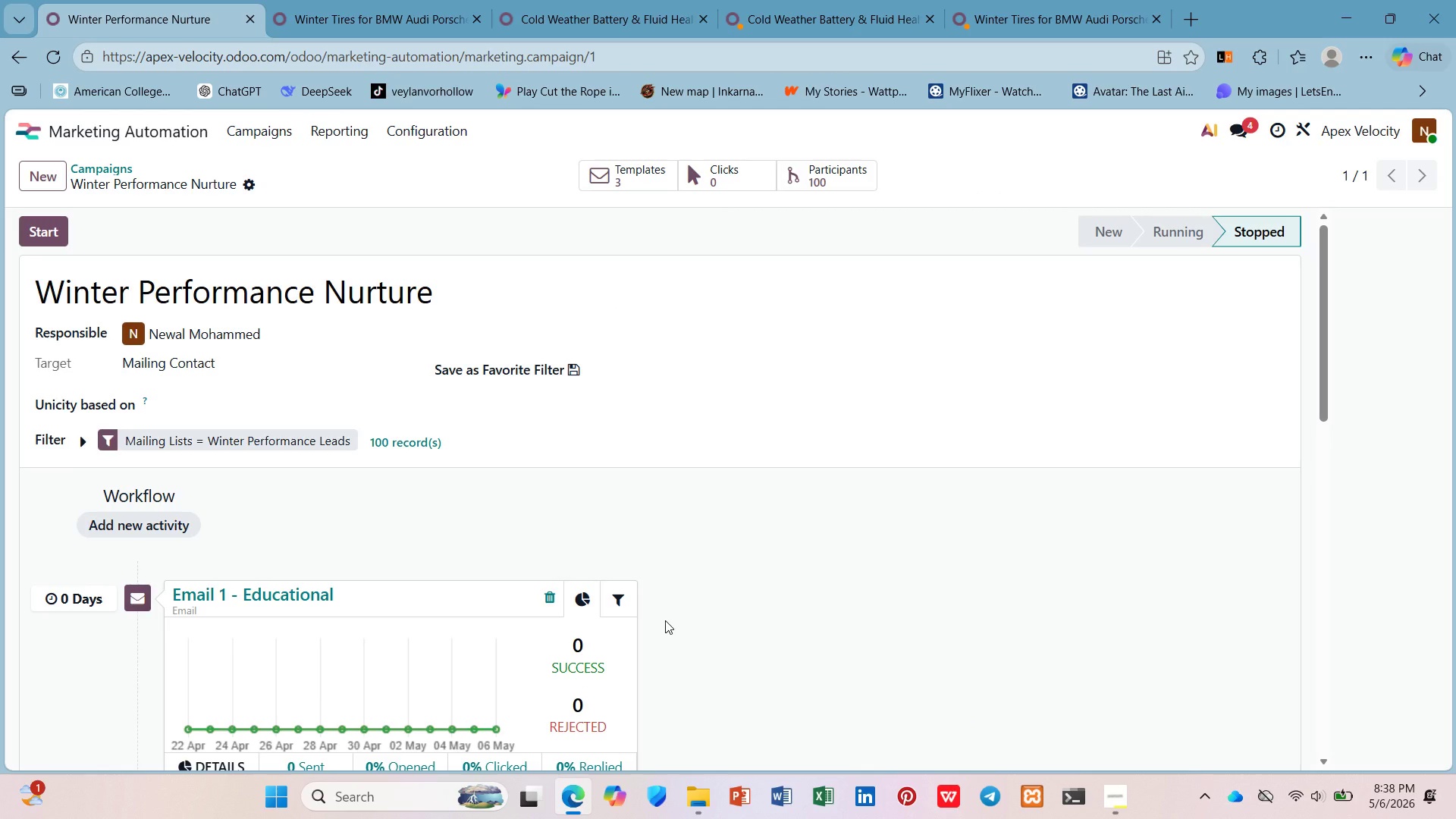 
wait(10.85)
 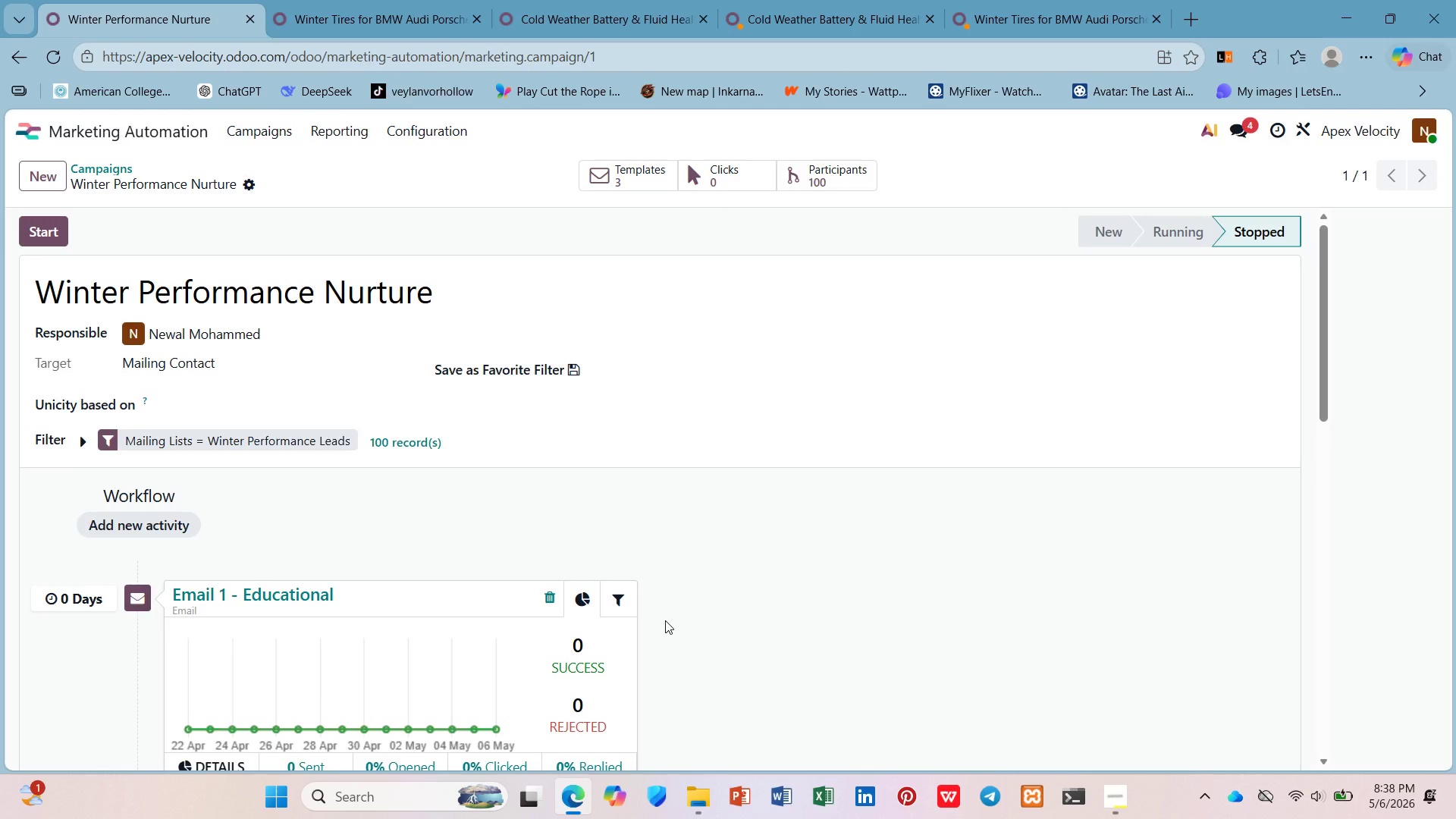 
hold_key(key=ControlLeft, duration=1.19)
 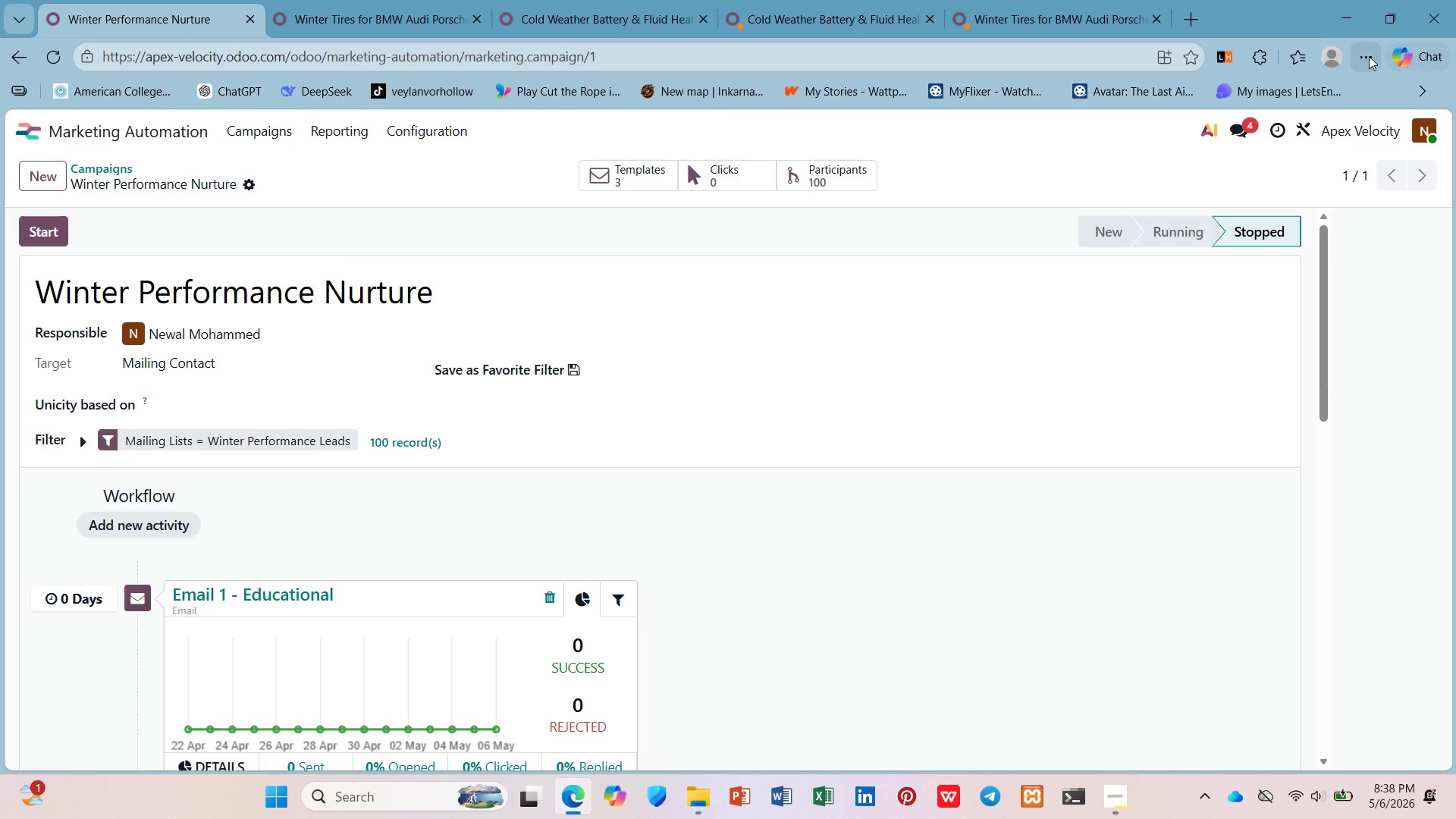 
left_click([1367, 55])
 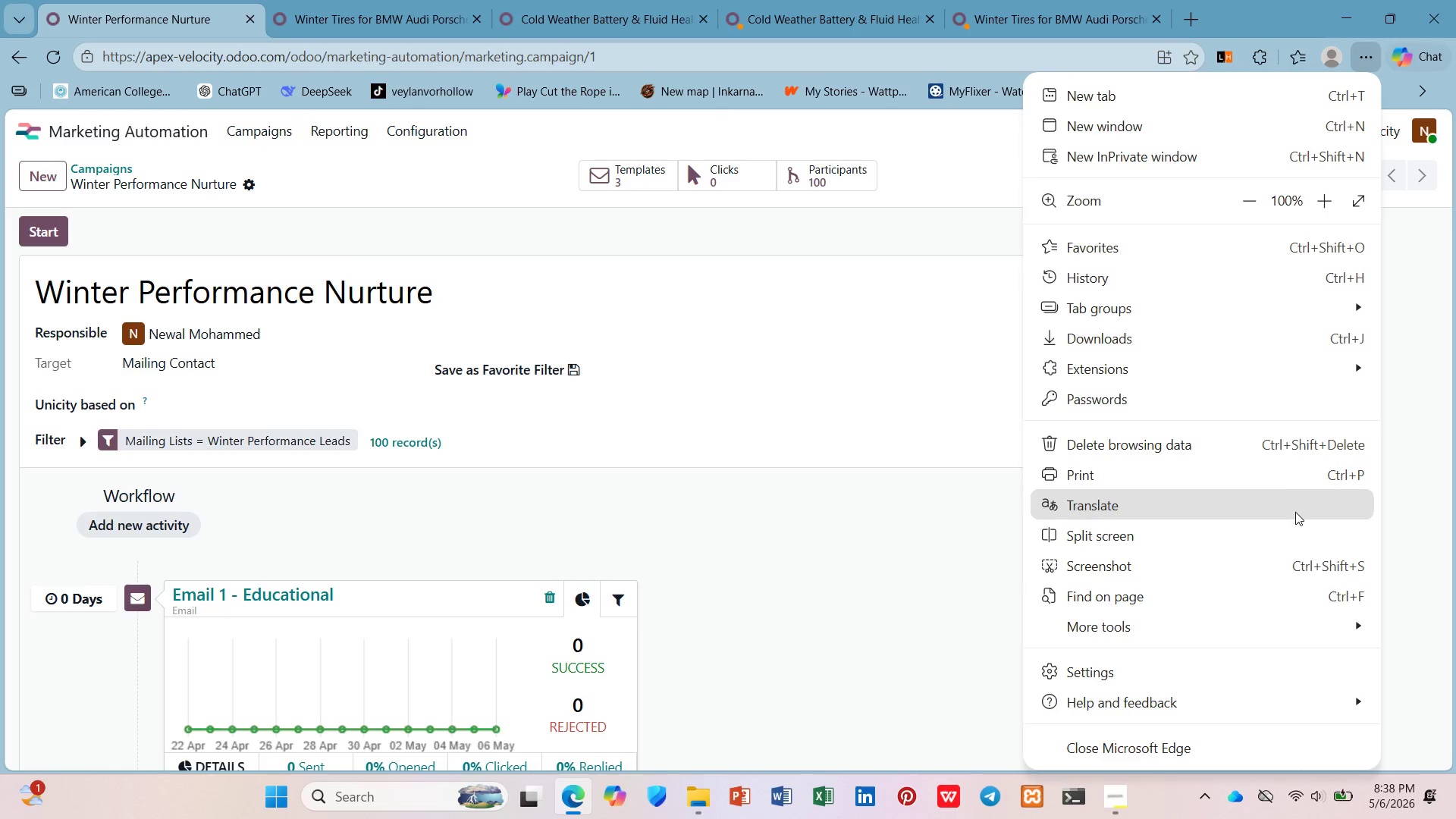 
left_click([1294, 529])
 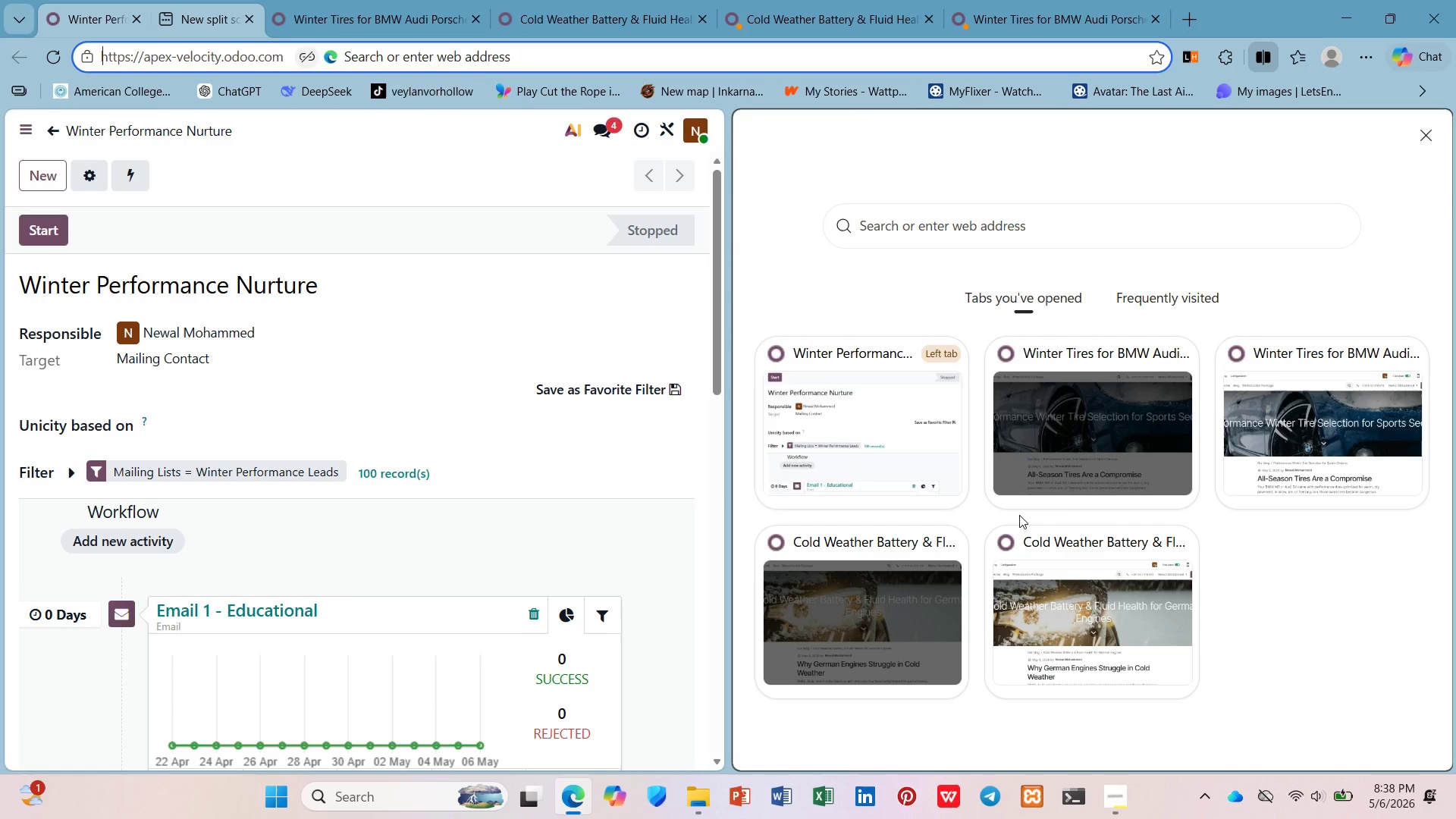 
wait(8.78)
 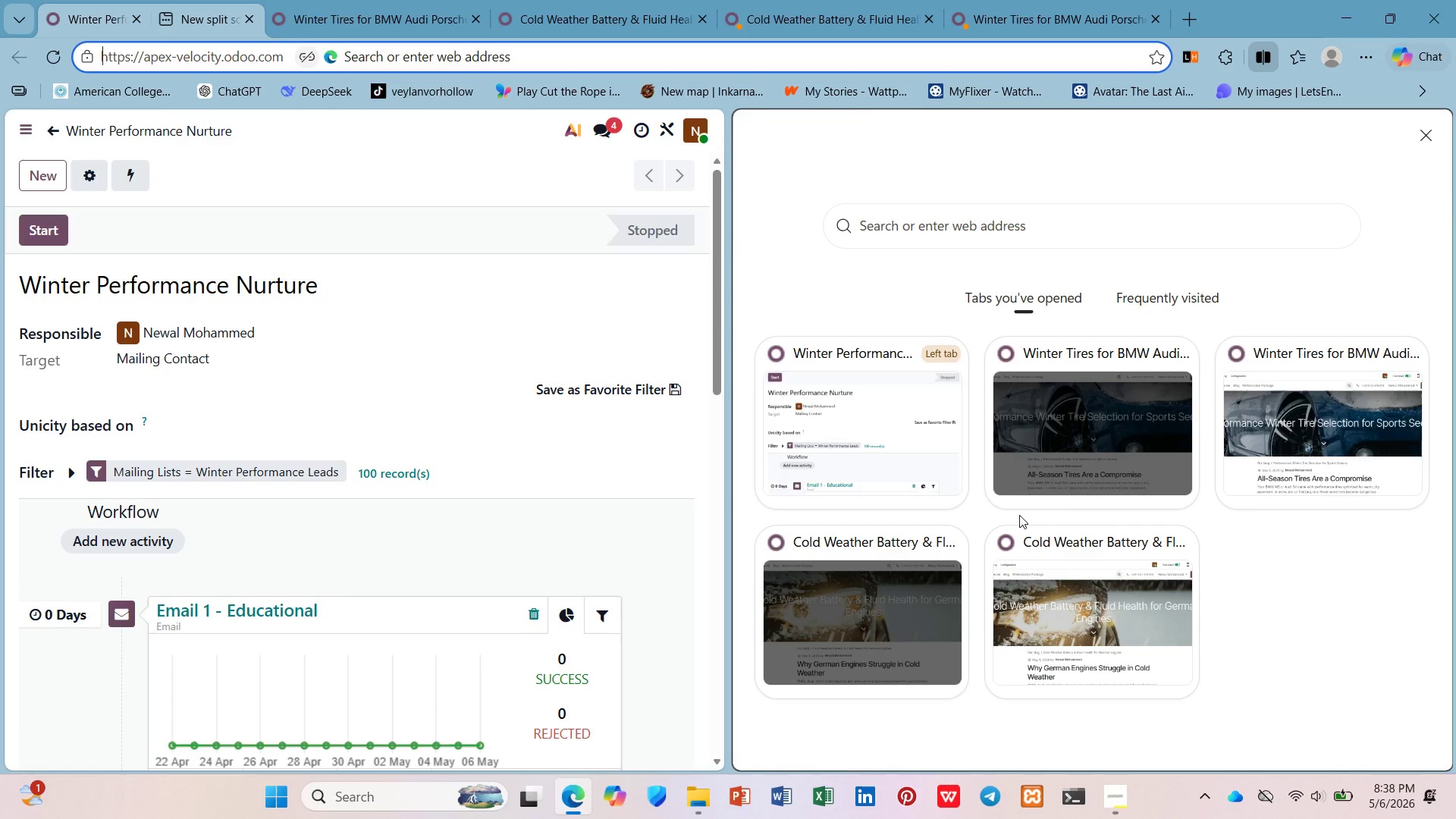 
left_click([1426, 130])
 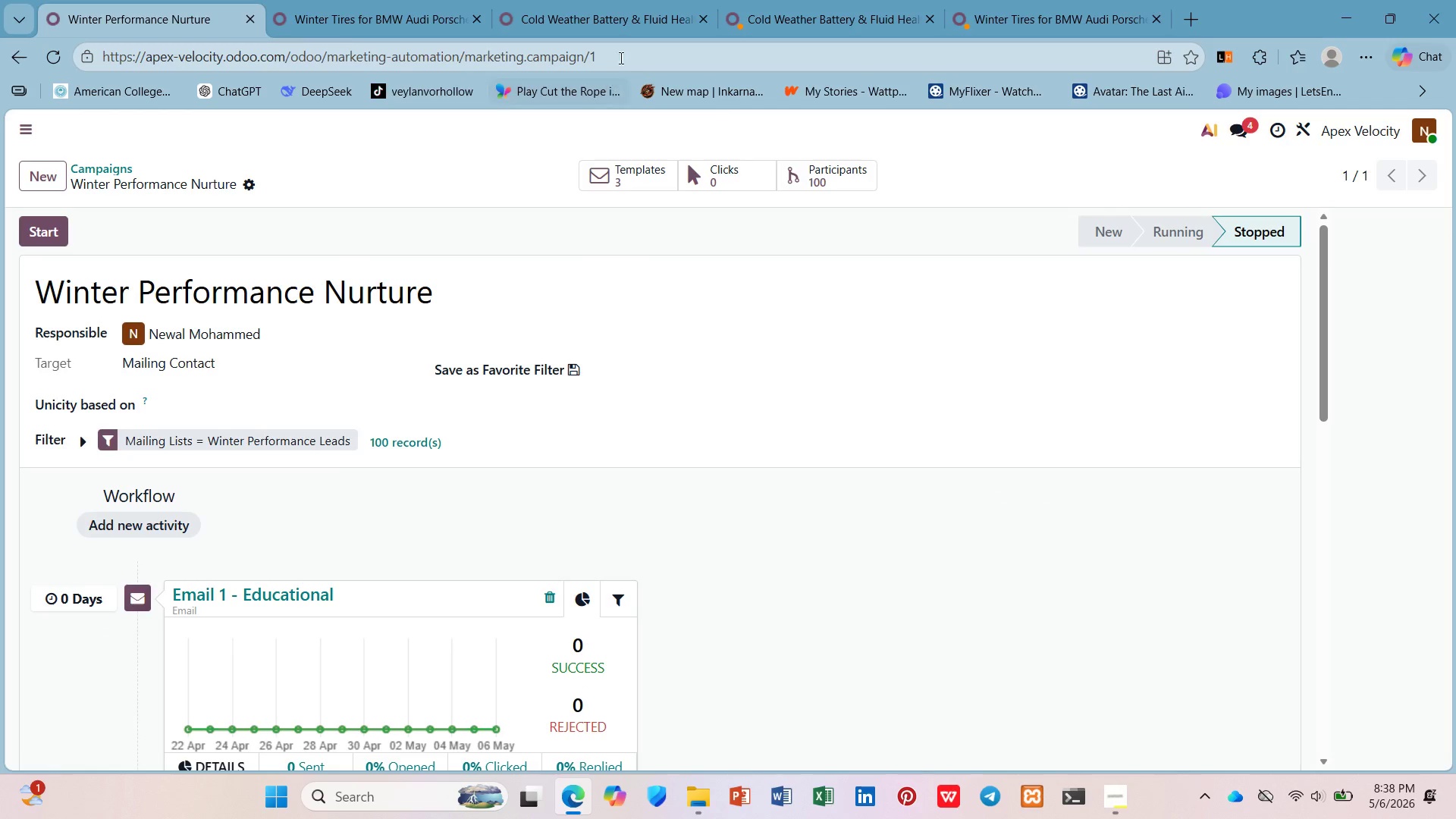 
right_click([629, 40])
 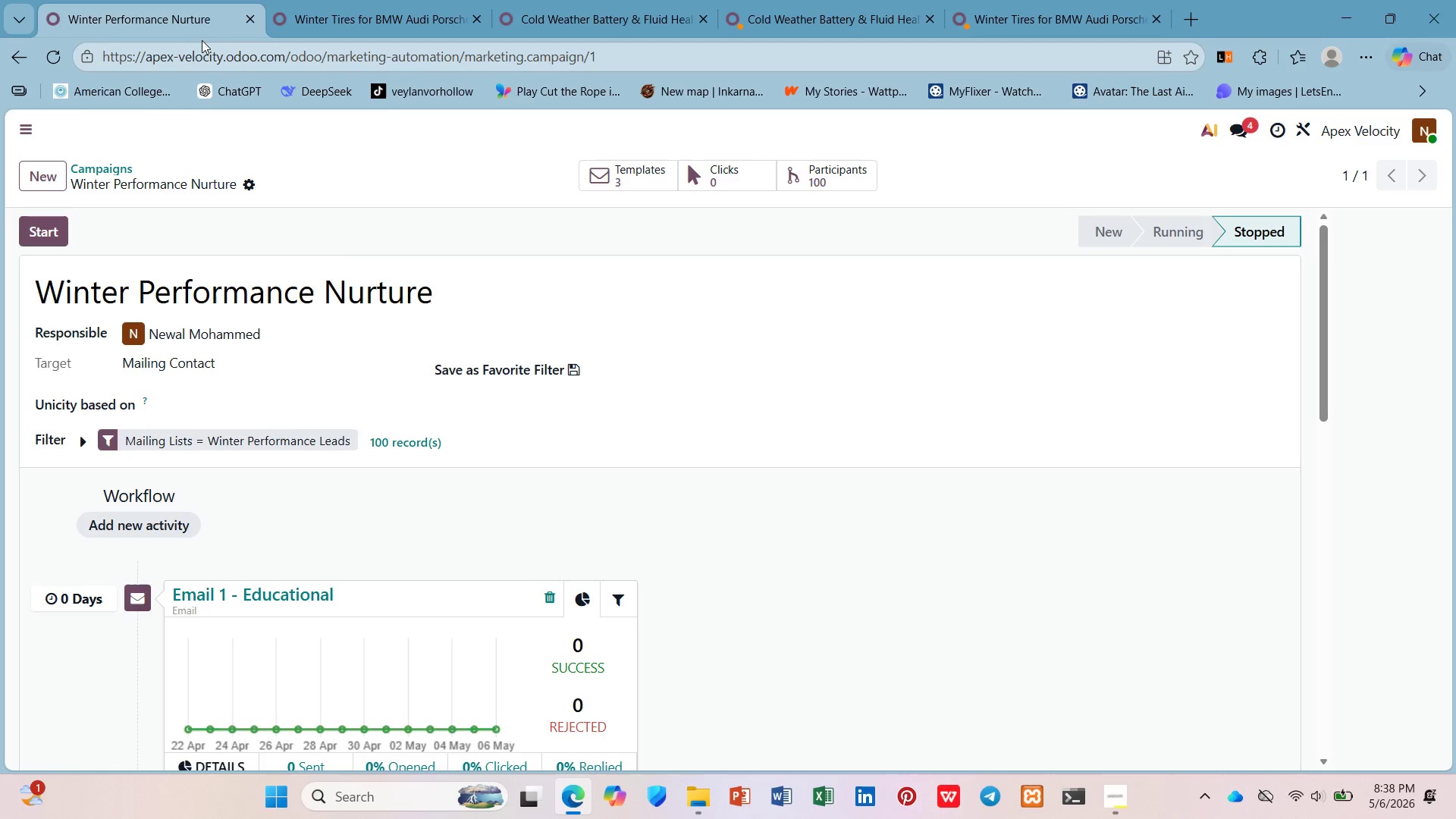 
right_click([183, 17])
 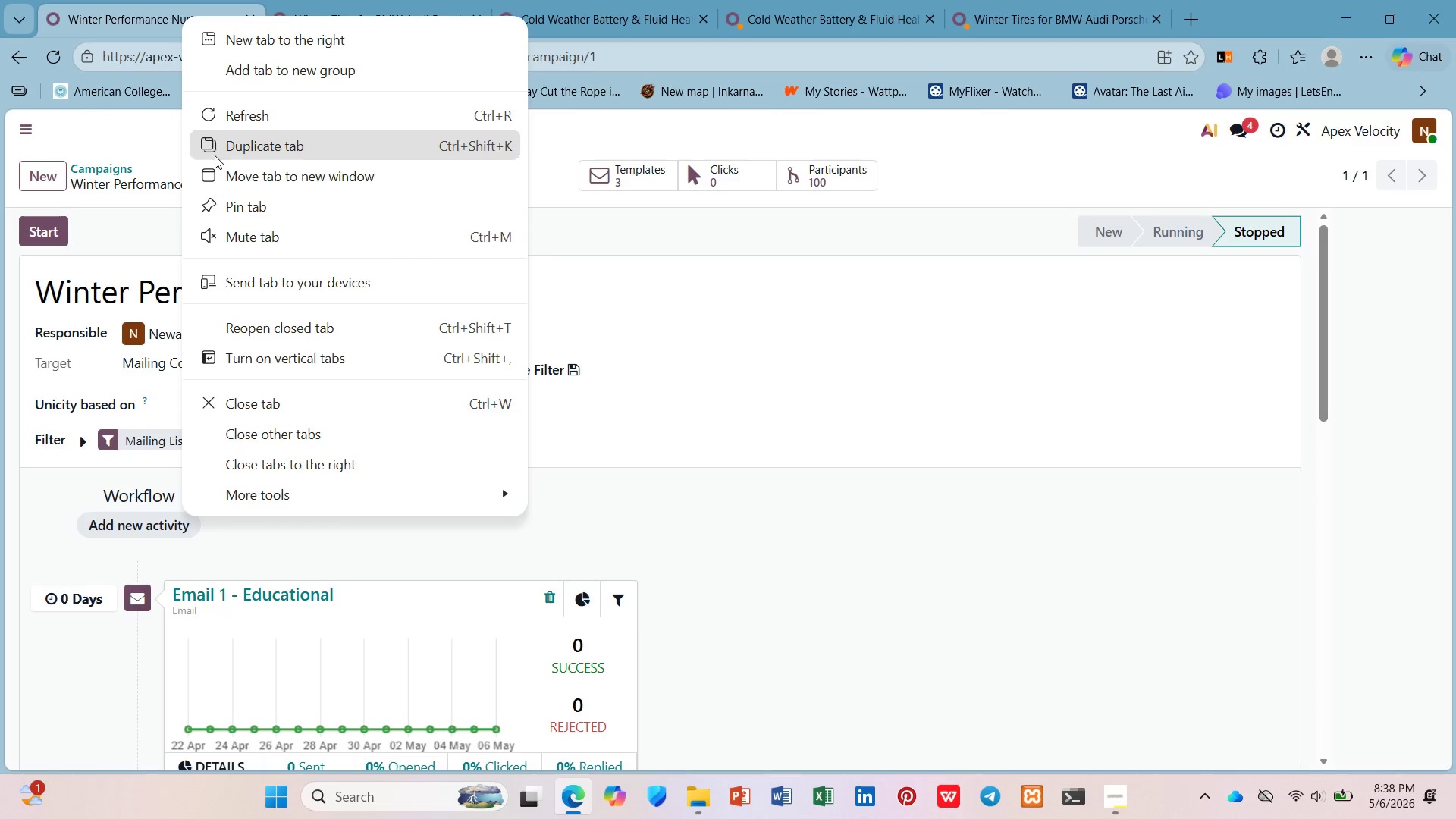 
left_click([215, 155])
 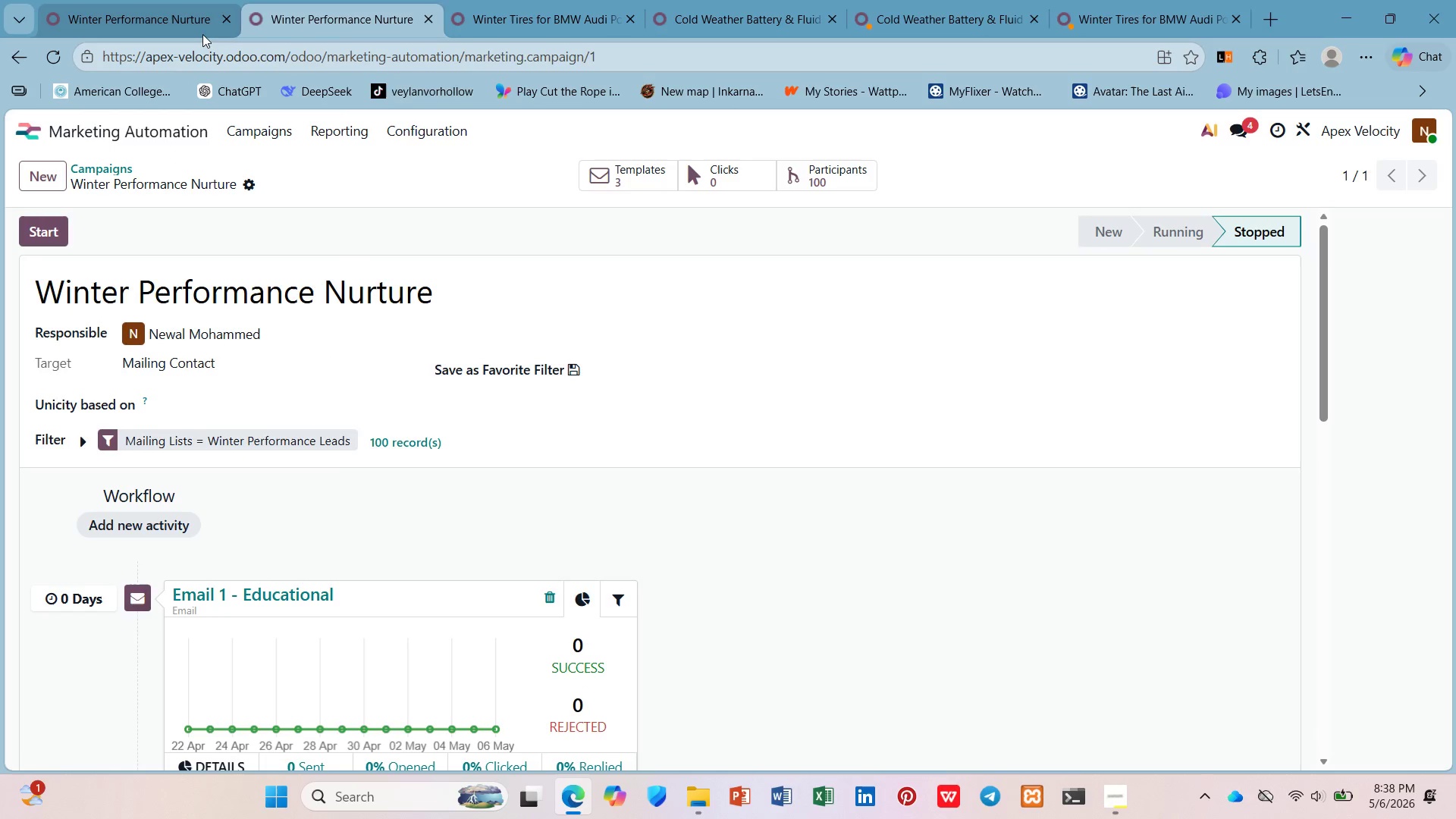 
wait(5.86)
 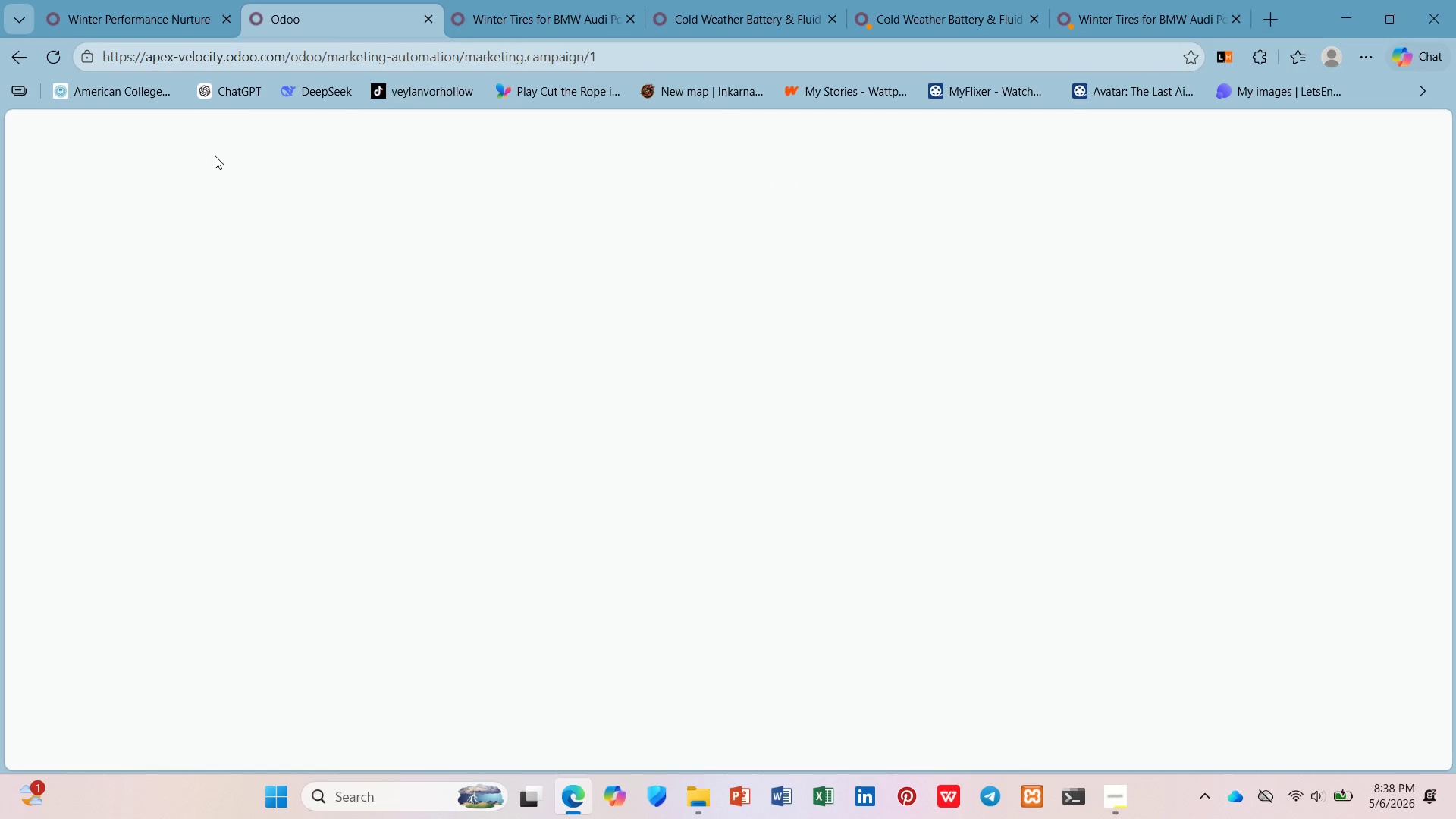 
mouse_move([160, 154])
 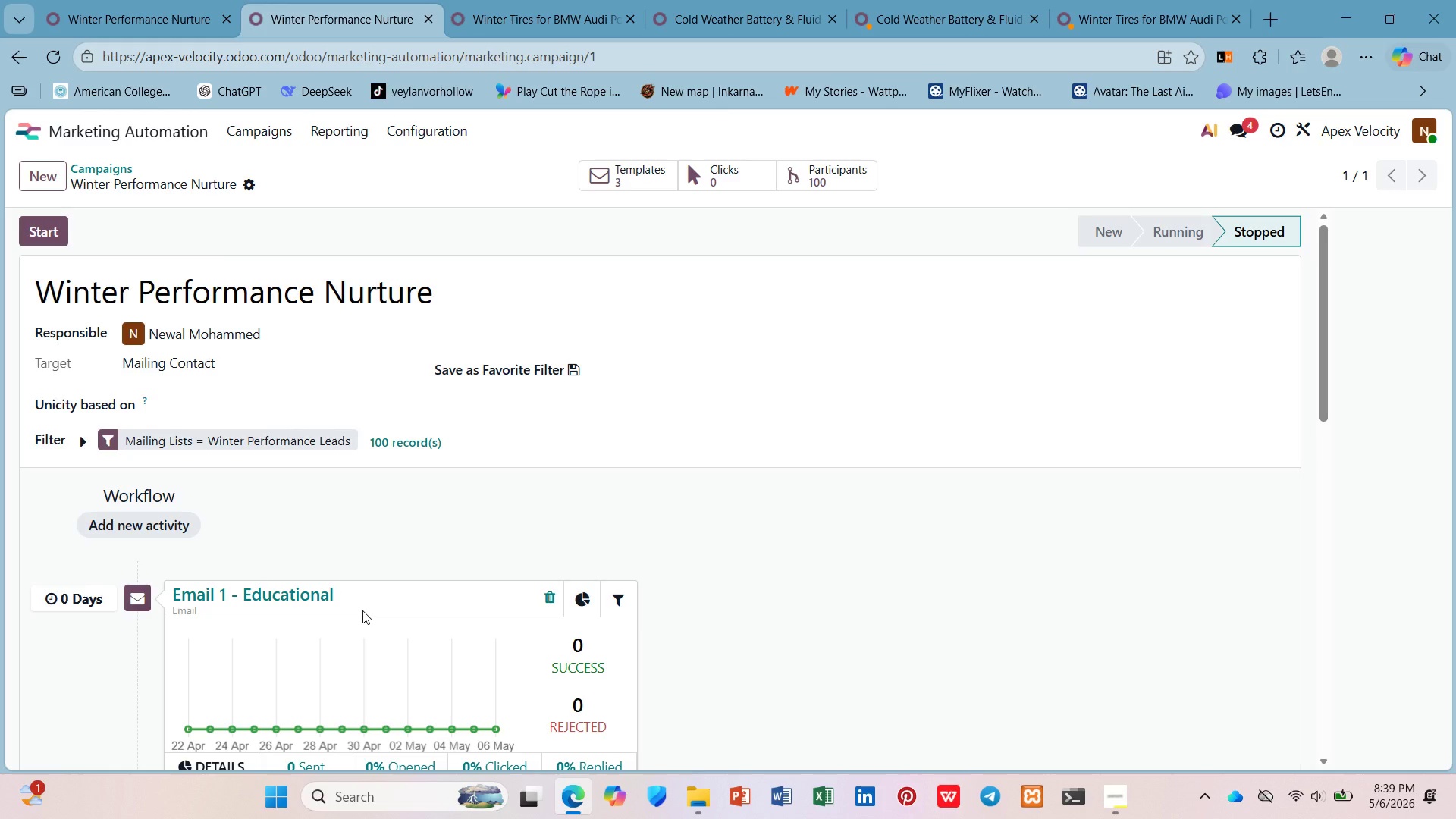 
wait(15.47)
 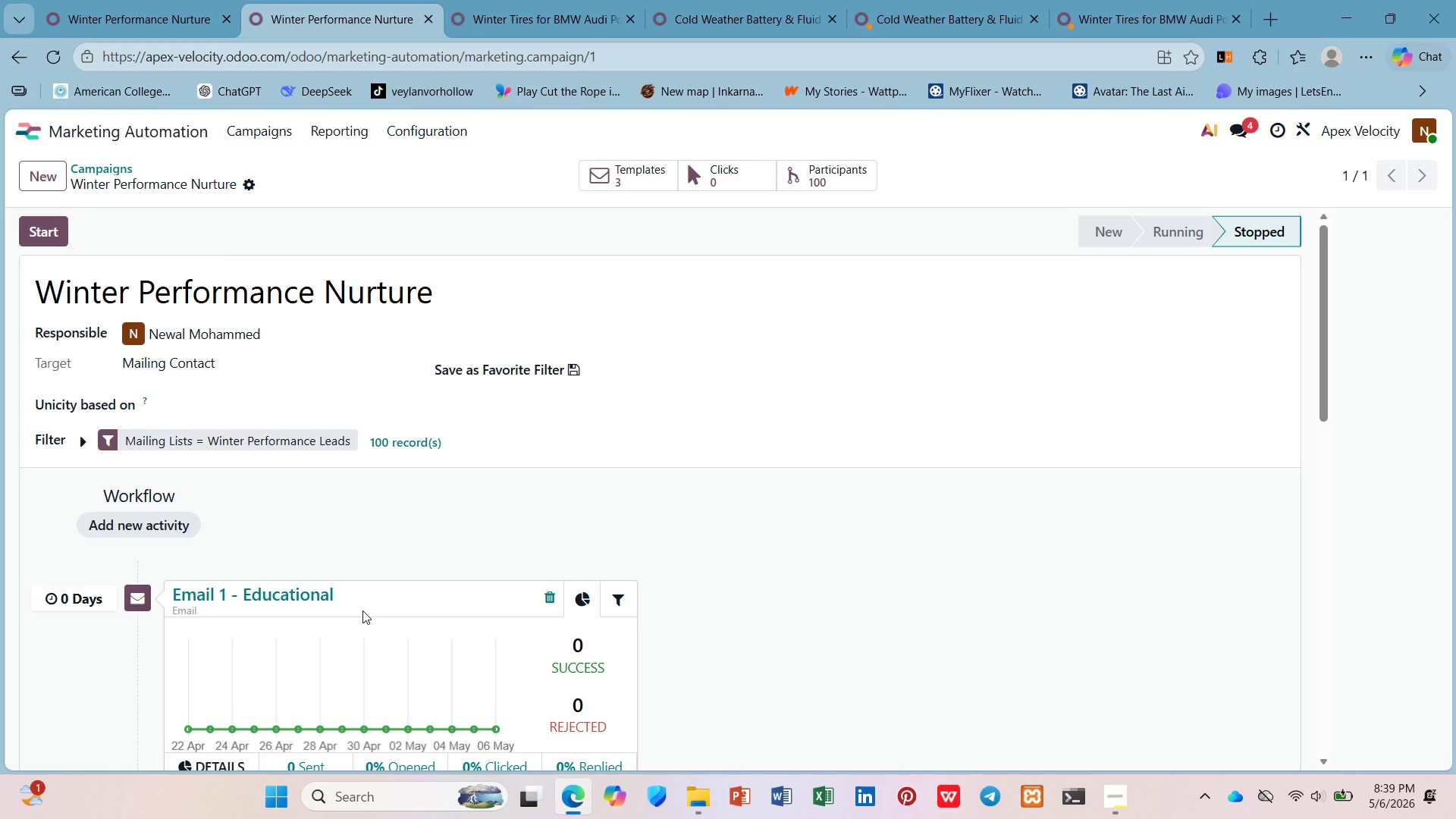 
mouse_move([335, 639])
 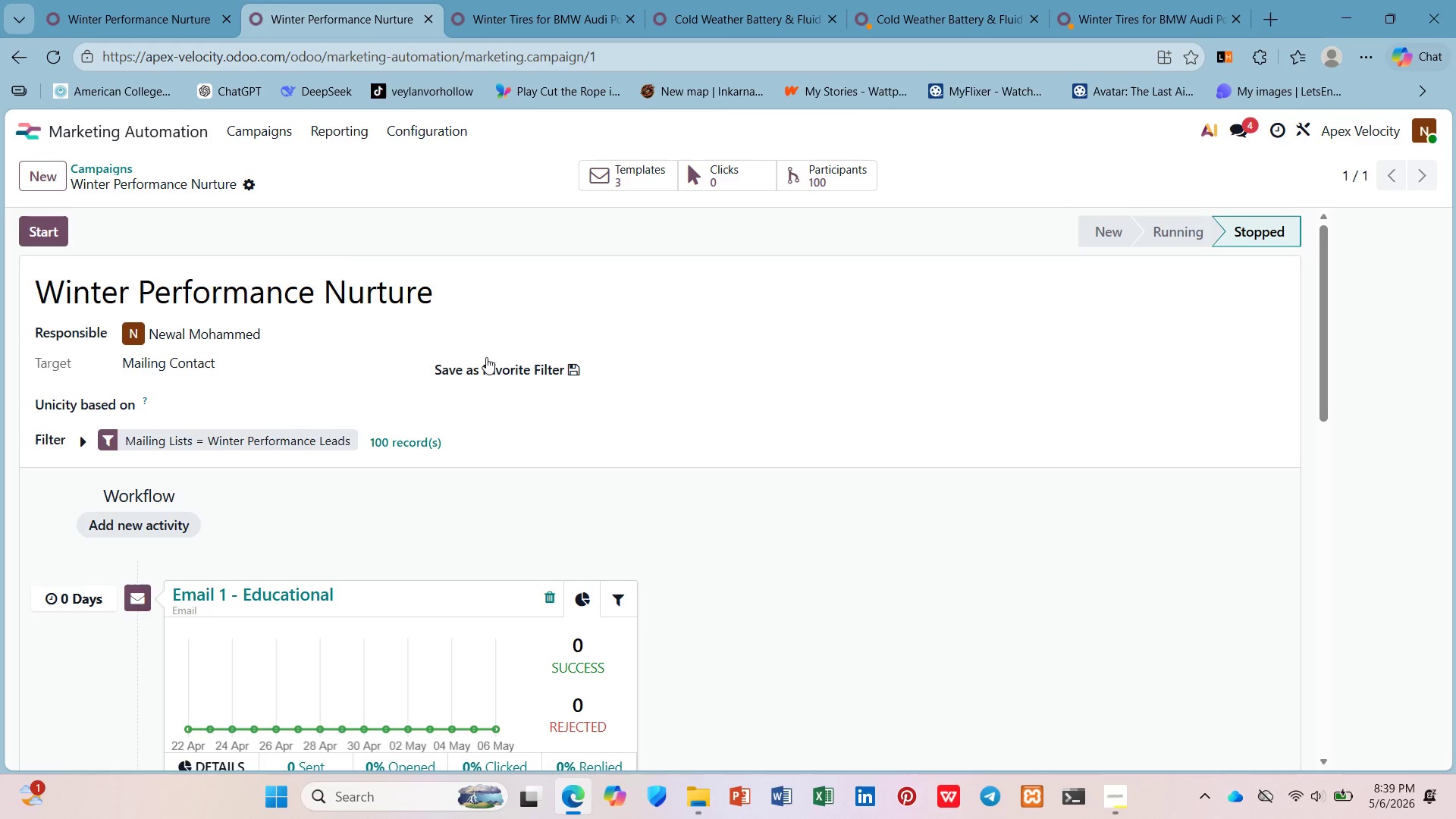 
left_click([1368, 63])
 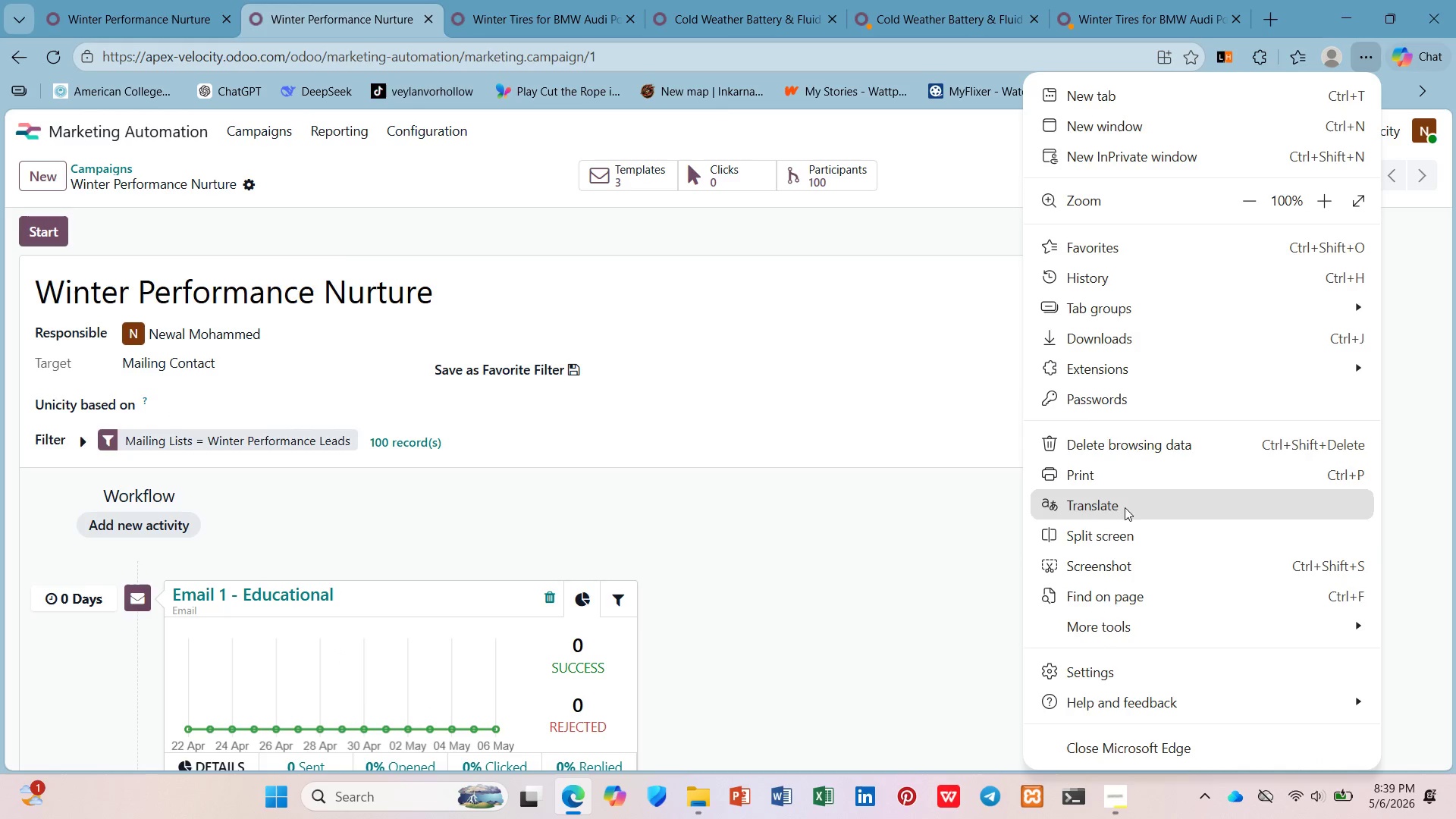 
left_click([1134, 541])
 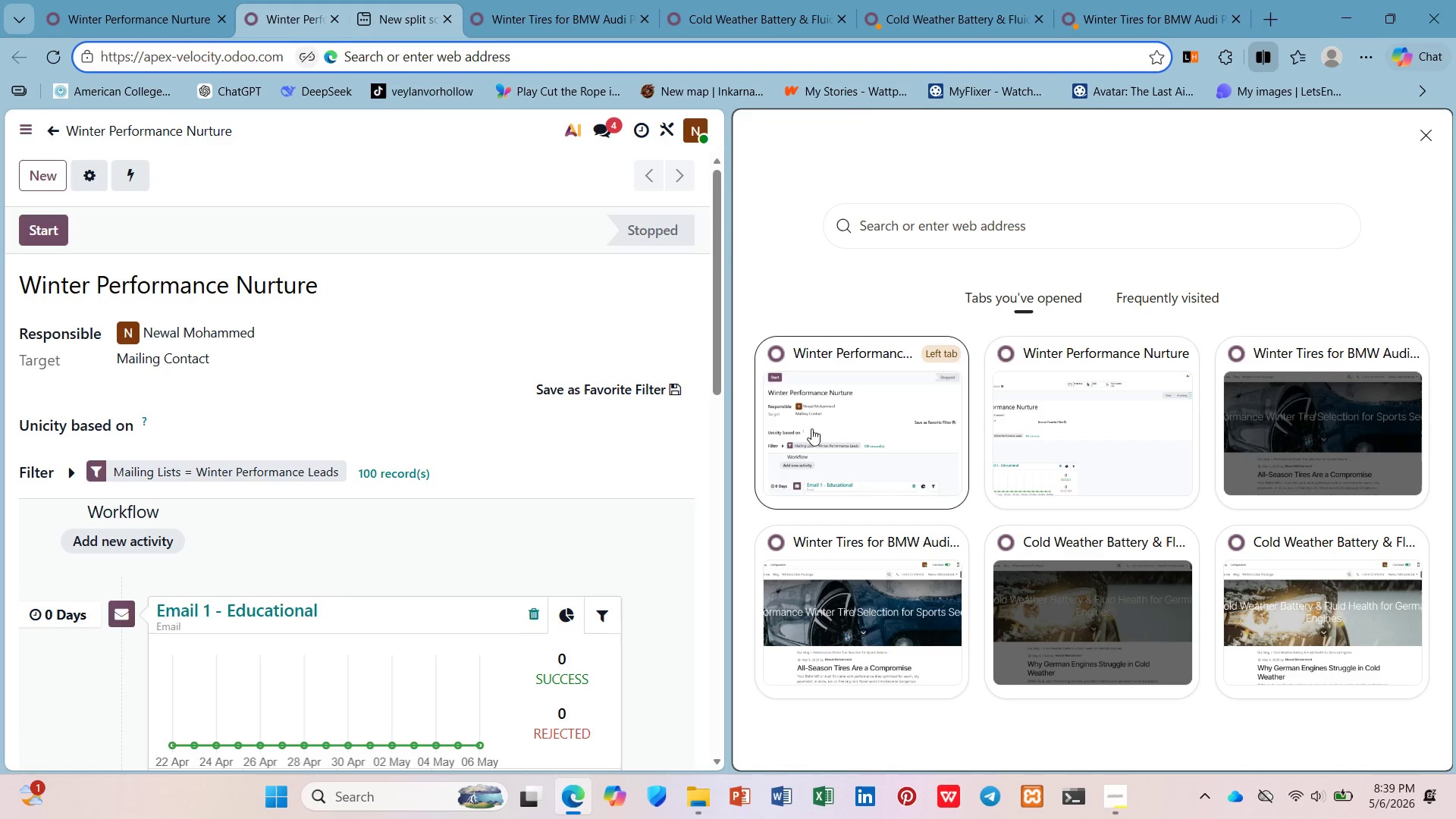 
left_click([860, 430])
 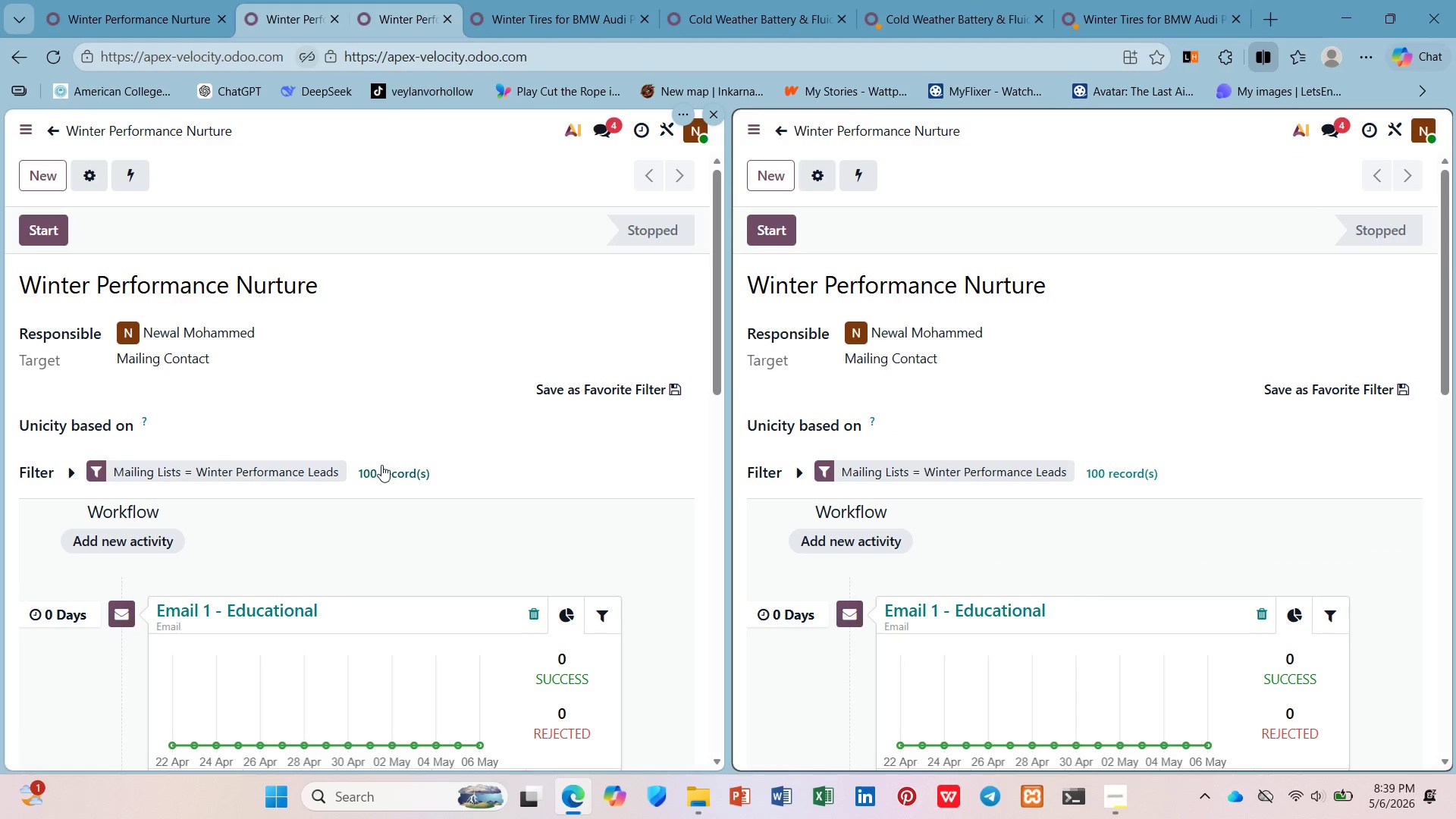 
wait(5.05)
 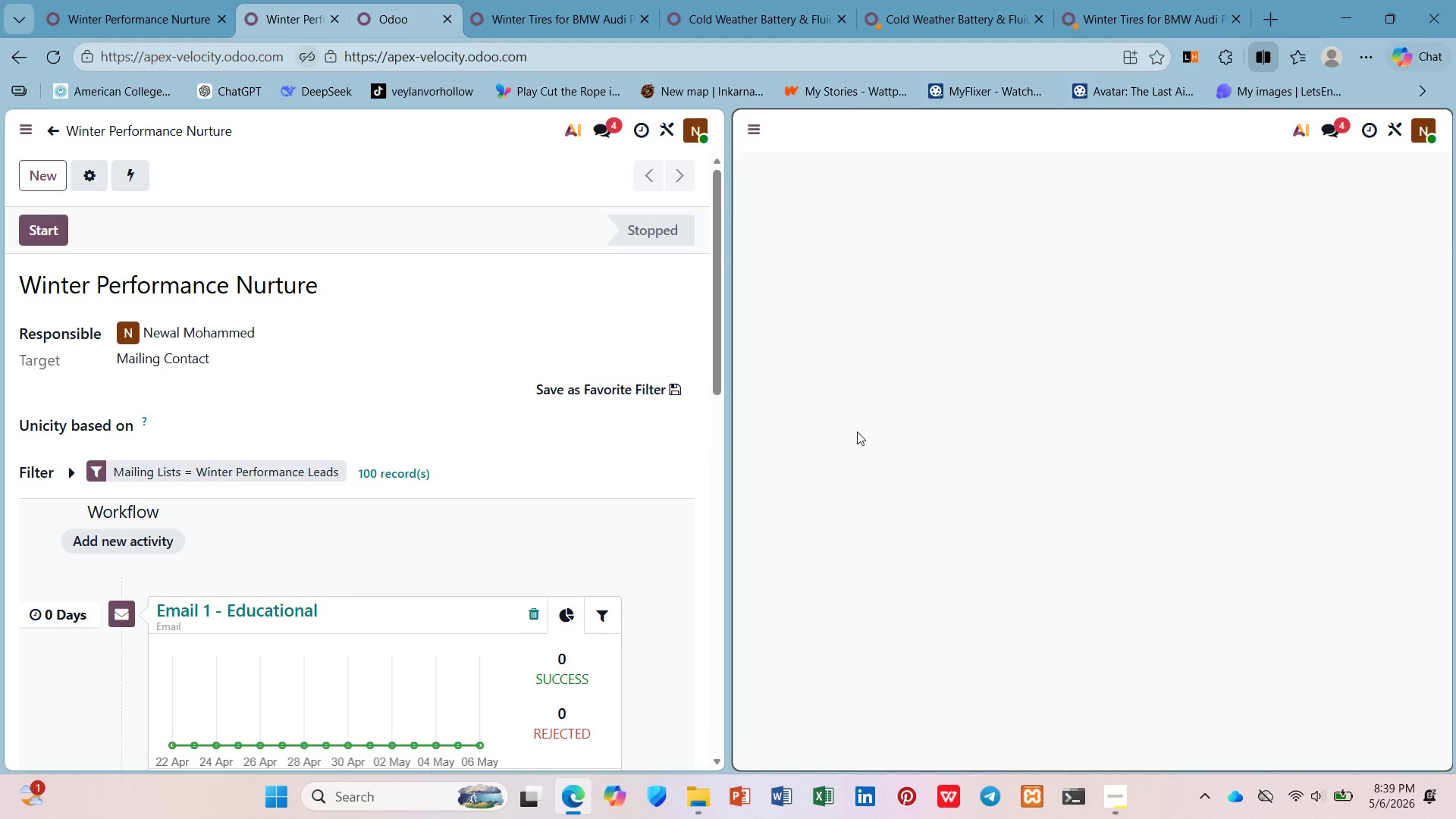 
left_click([27, 224])
 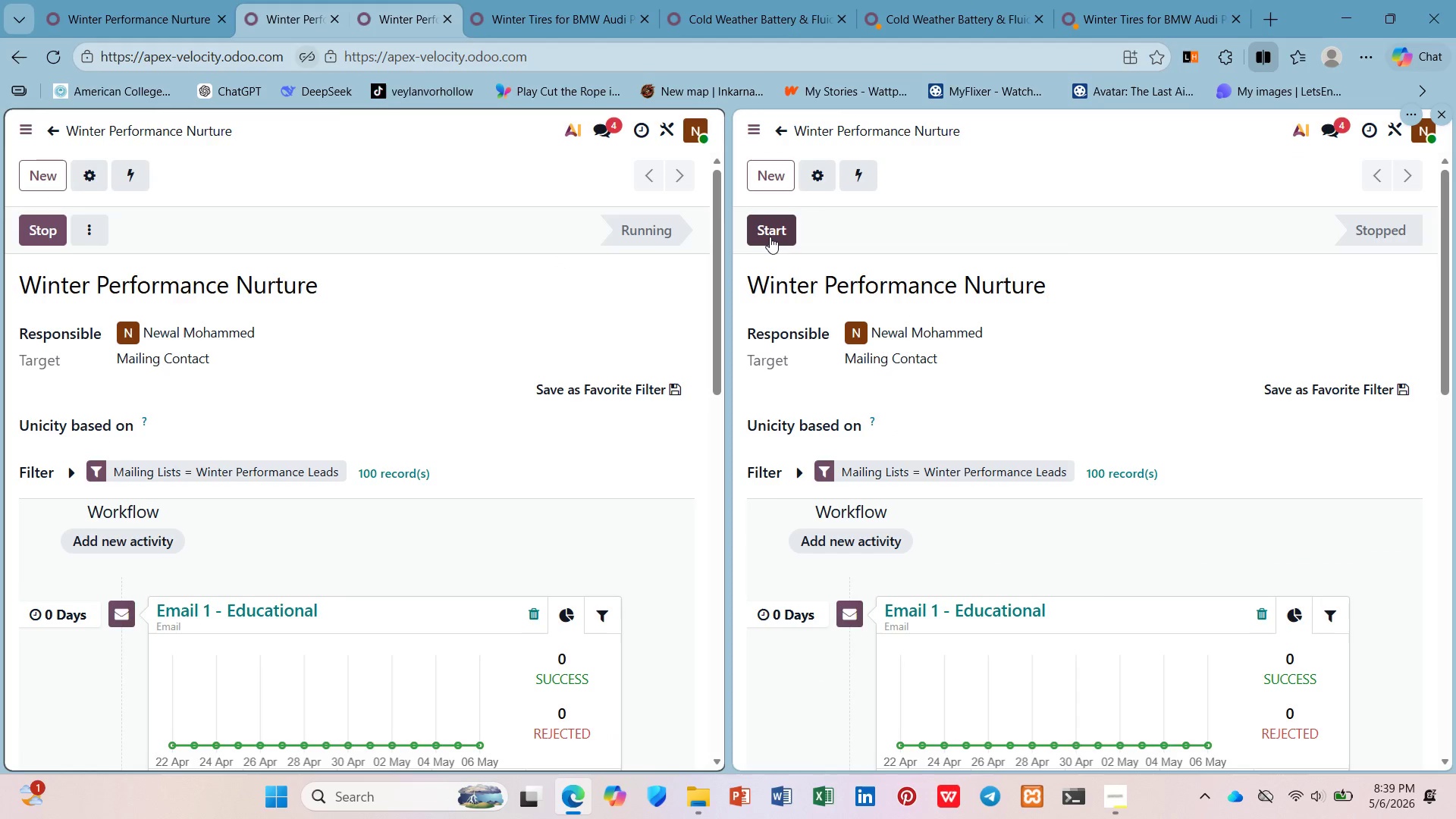 
left_click([770, 237])
 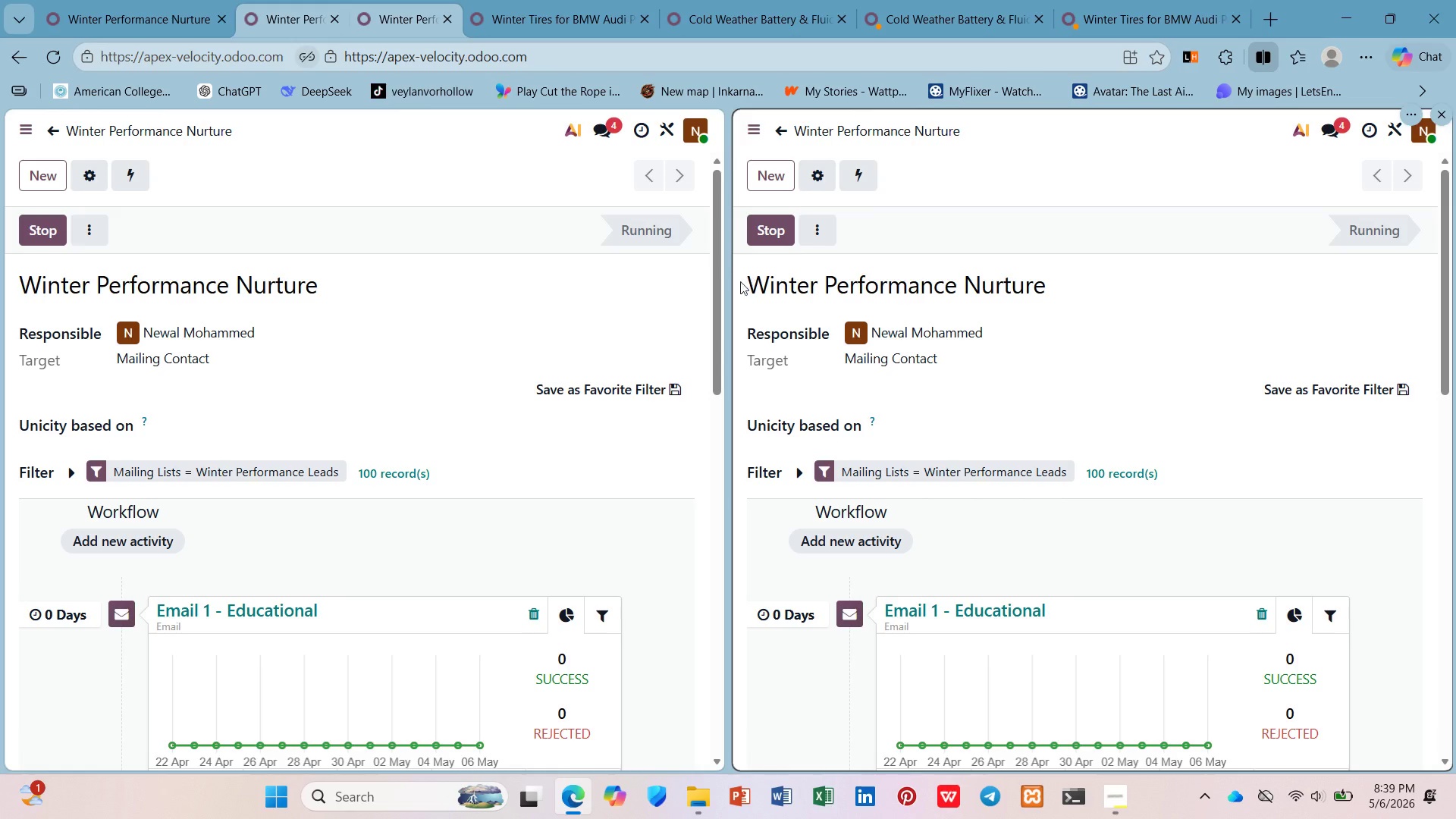 
hold_key(key=ControlLeft, duration=5.95)
scroll: coordinate [533, 401], scroll_direction: down, amount: 3.0
 